 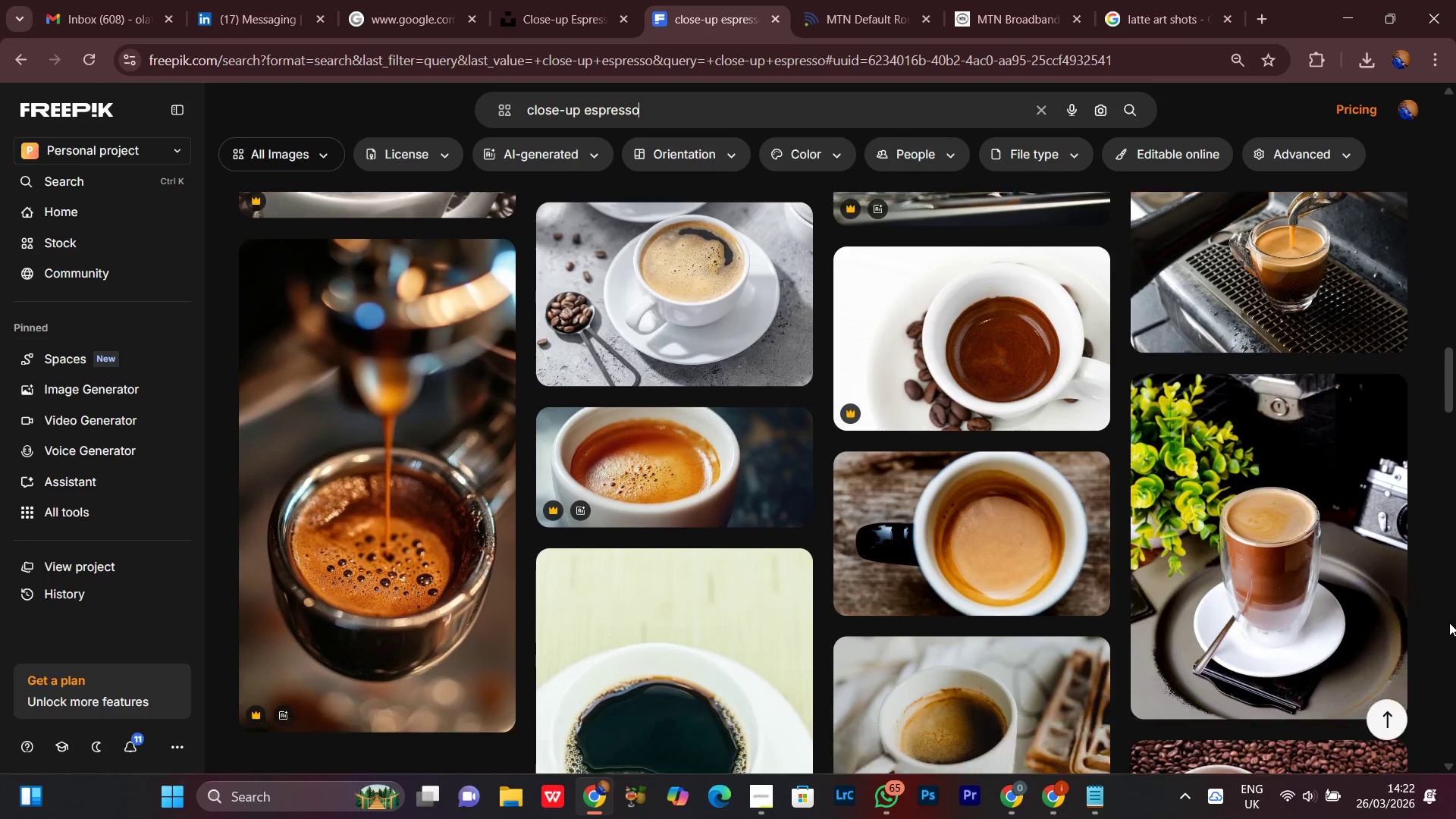 
scroll: coordinate [1446, 631], scroll_direction: down, amount: 12.0
 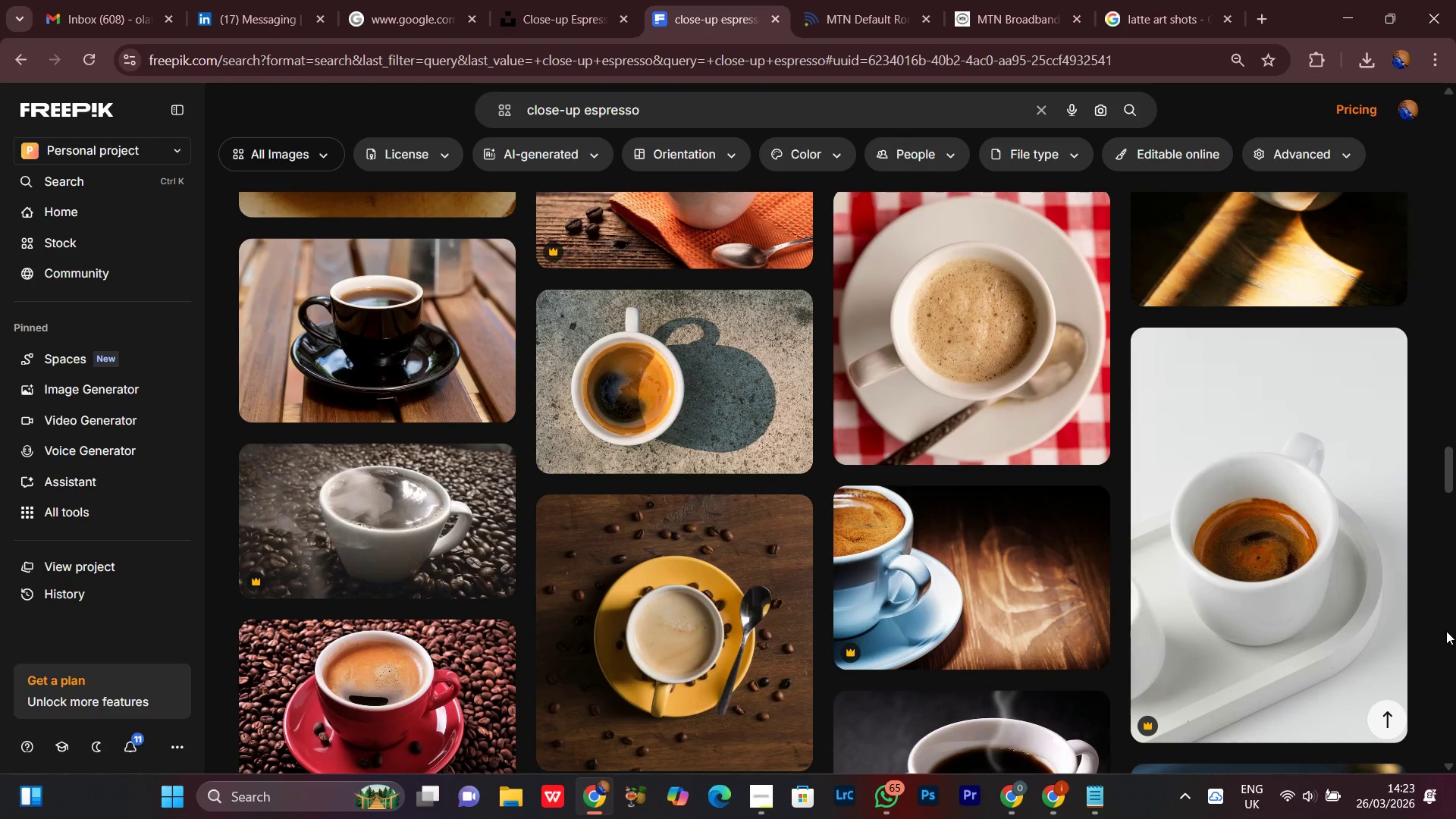 
scroll: coordinate [1446, 631], scroll_direction: up, amount: 3.0
 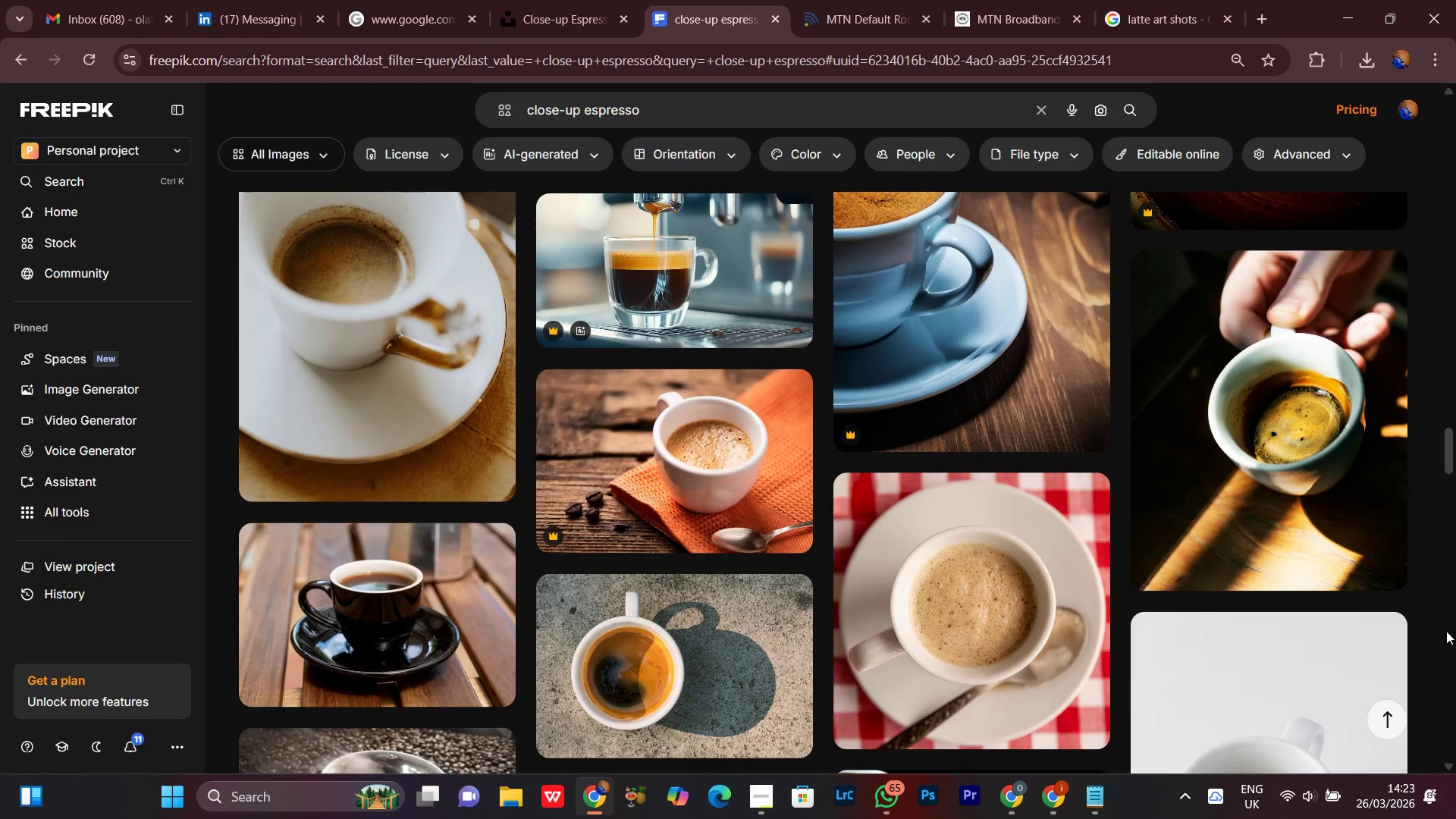 
scroll: coordinate [1446, 631], scroll_direction: down, amount: 3.0
 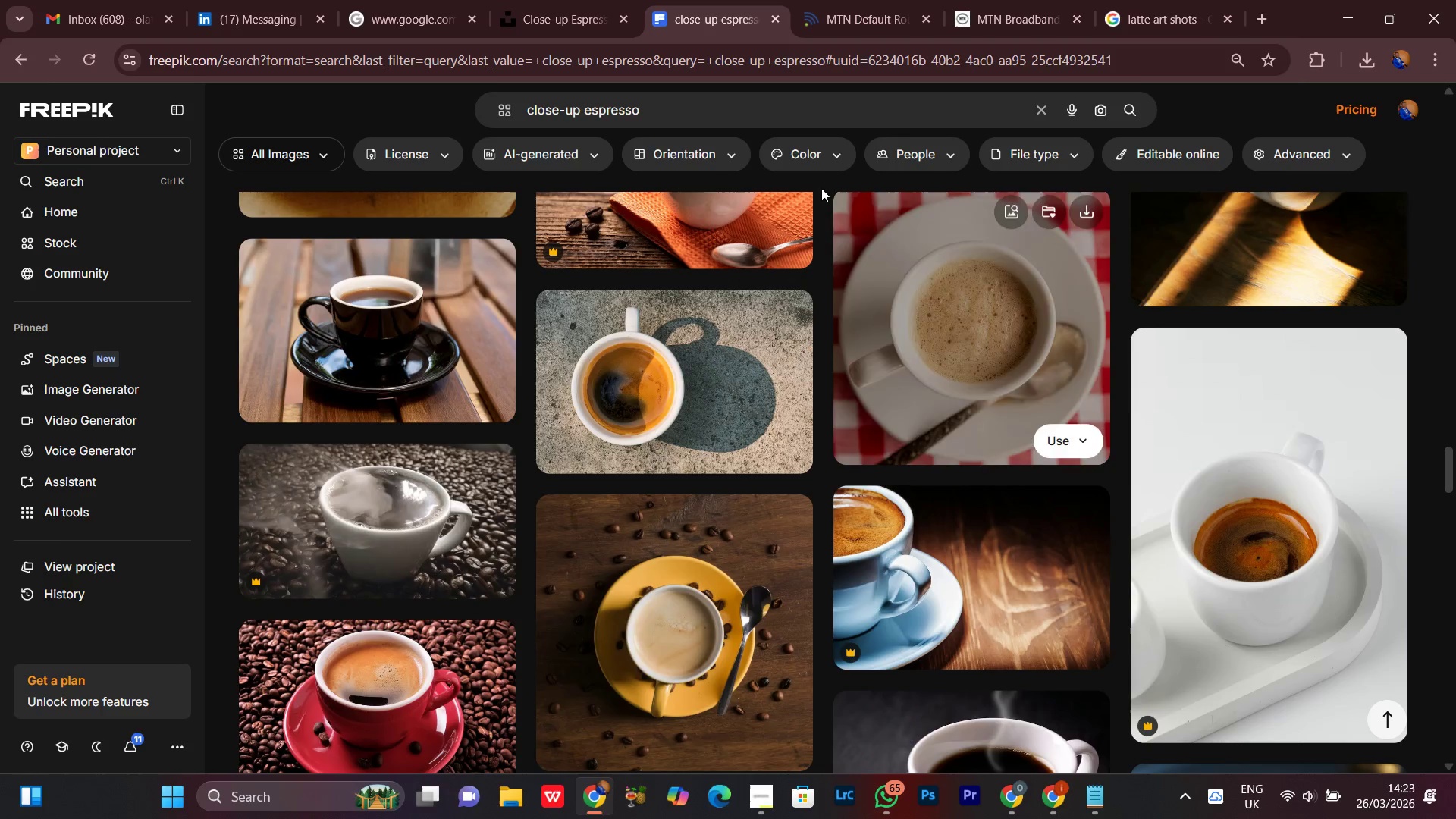 
left_click([543, 0])
 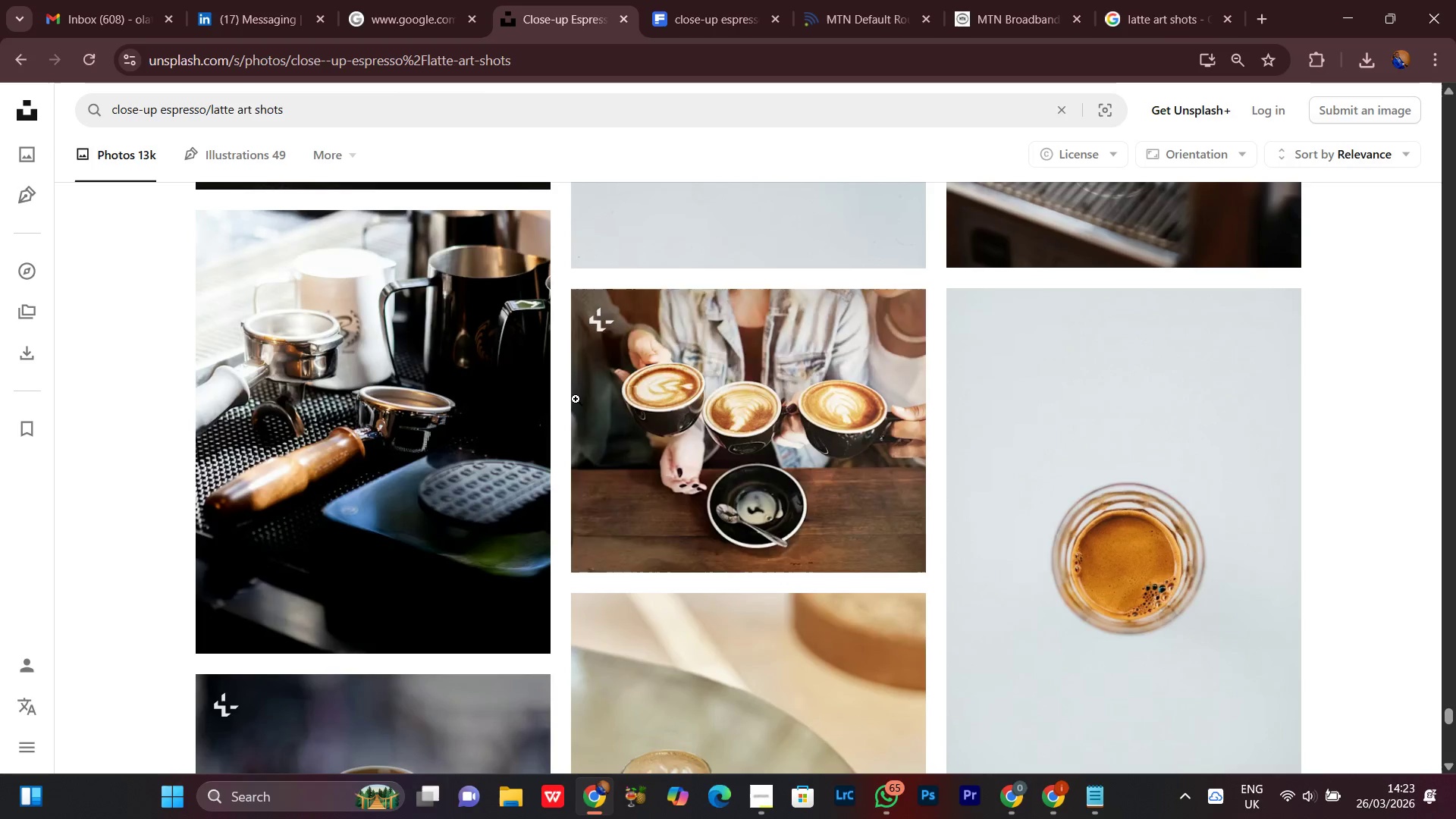 
scroll: coordinate [958, 472], scroll_direction: down, amount: 10.0
 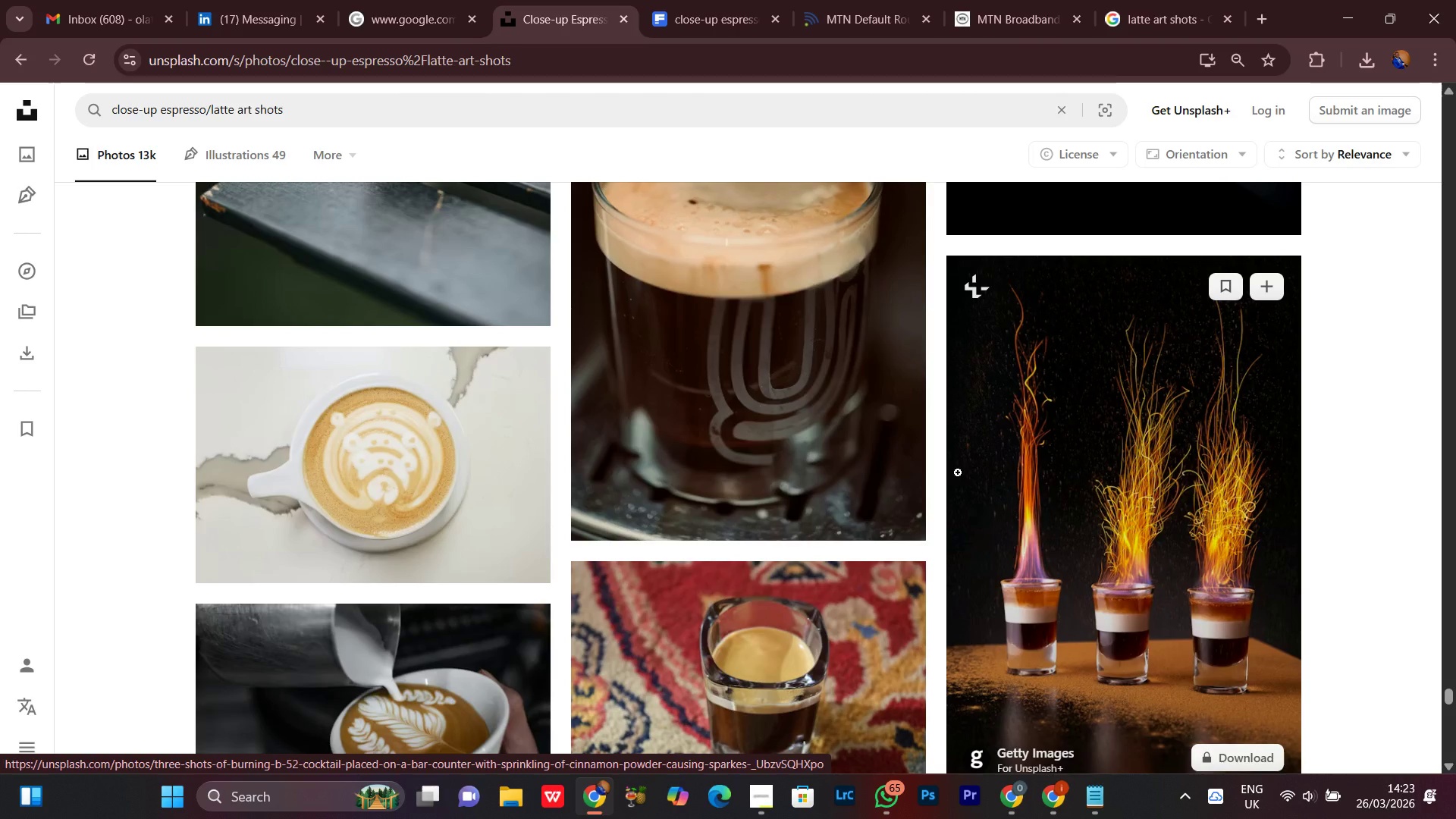 
scroll: coordinate [958, 472], scroll_direction: down, amount: 5.0
 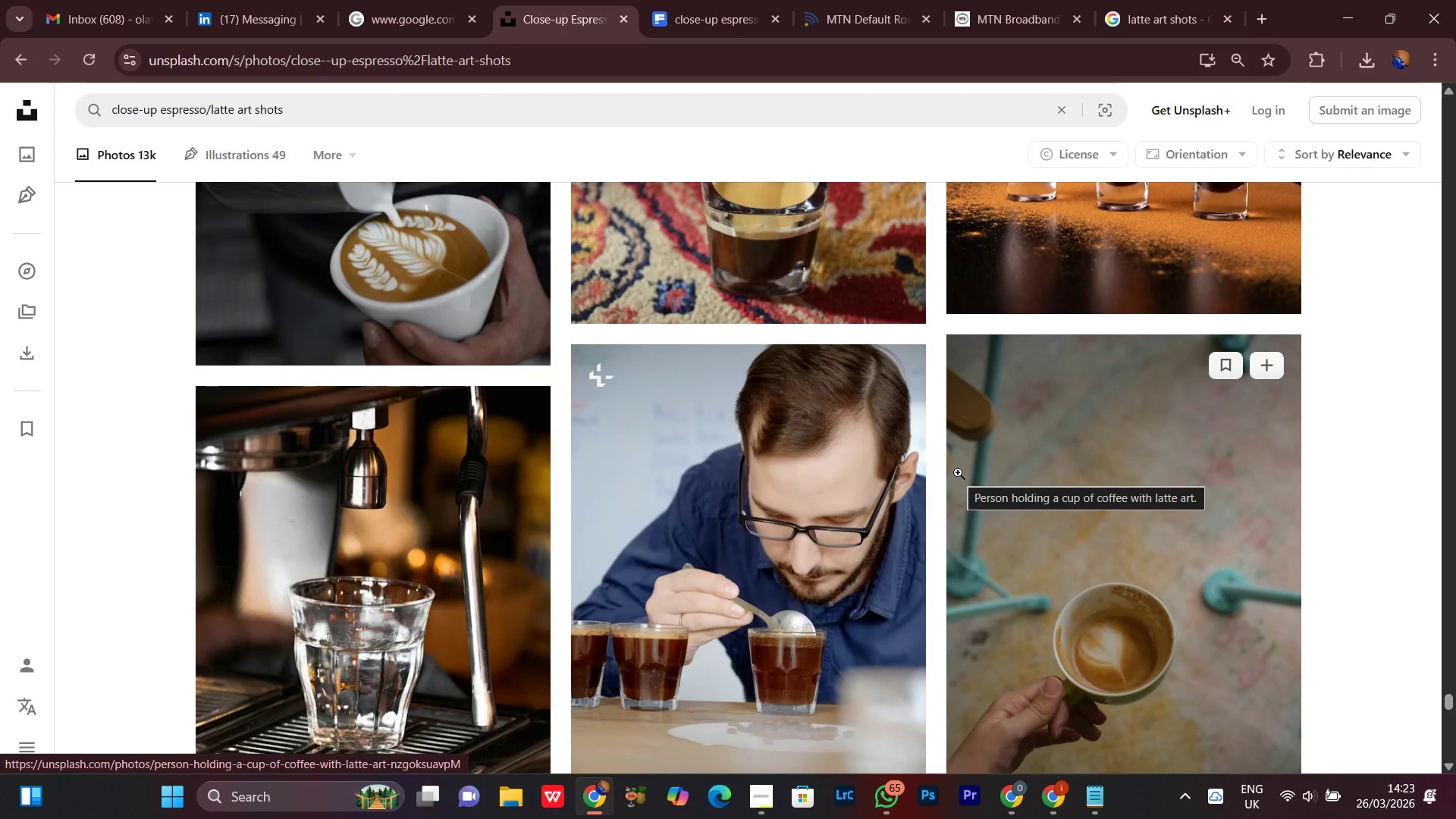 
wait(7.34)
 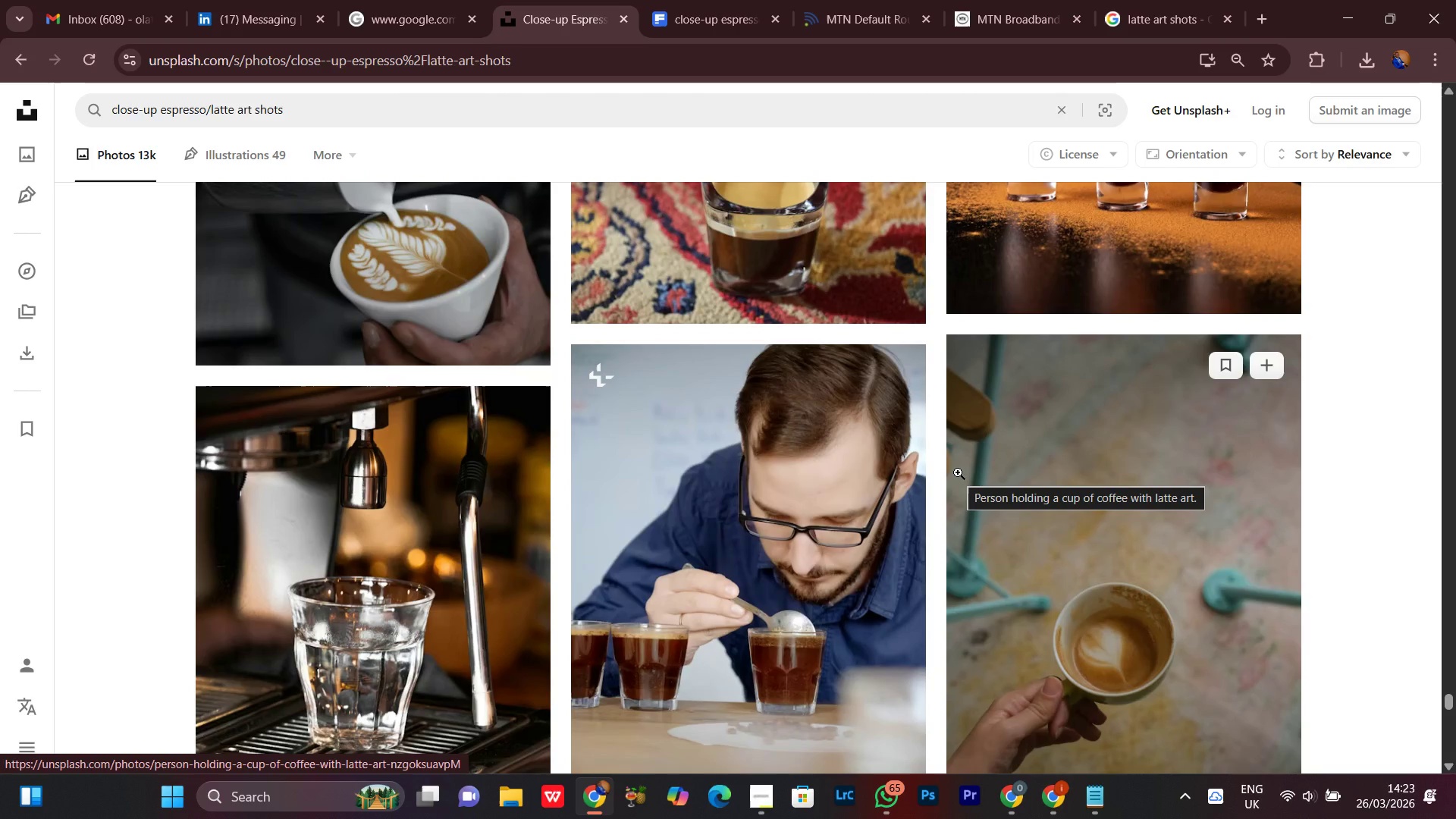 
scroll: coordinate [959, 472], scroll_direction: down, amount: 4.0
 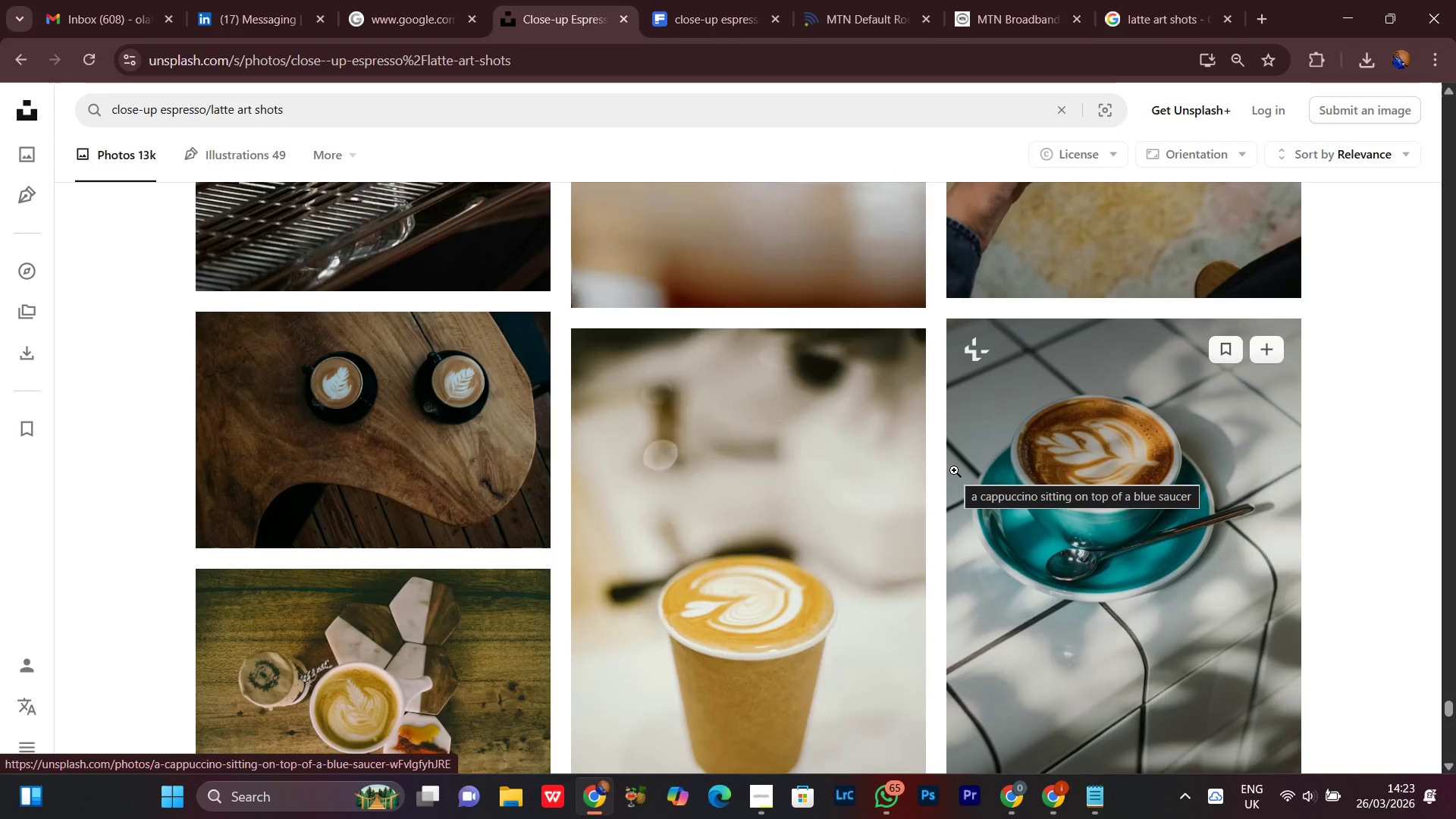 
wait(7.95)
 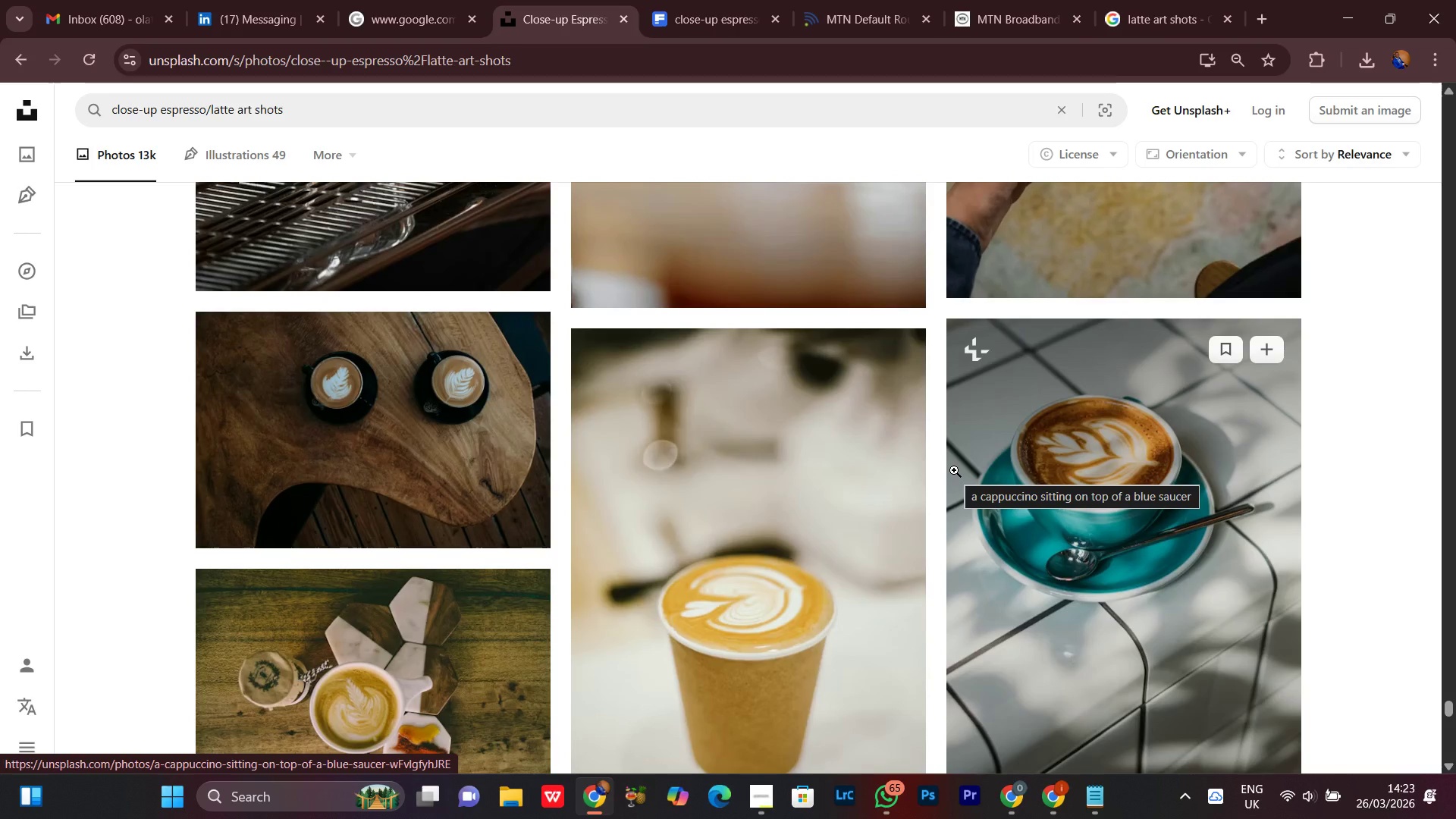 
scroll: coordinate [1004, 492], scroll_direction: down, amount: 13.0
 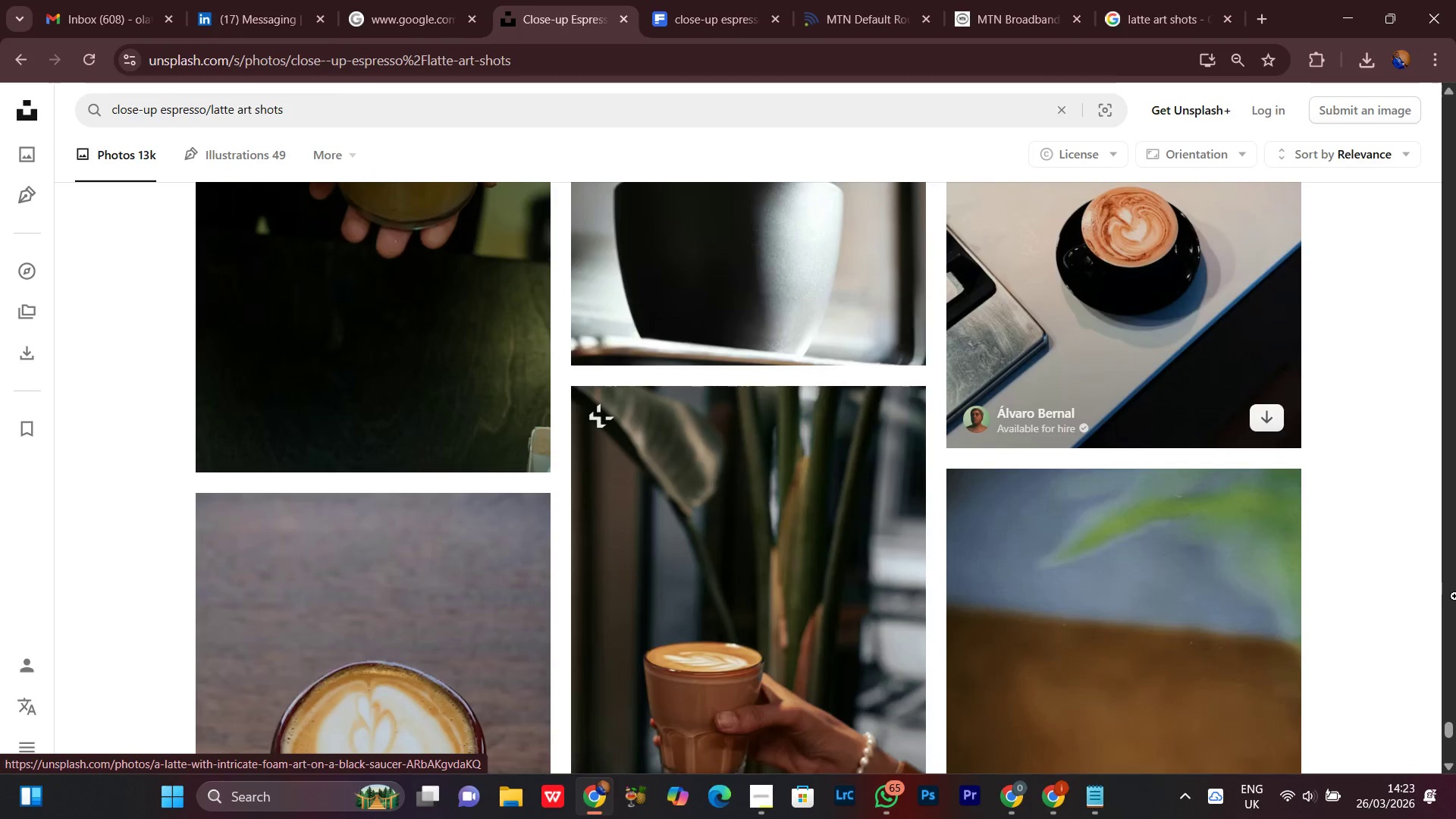 
scroll: coordinate [1434, 586], scroll_direction: down, amount: 3.0
 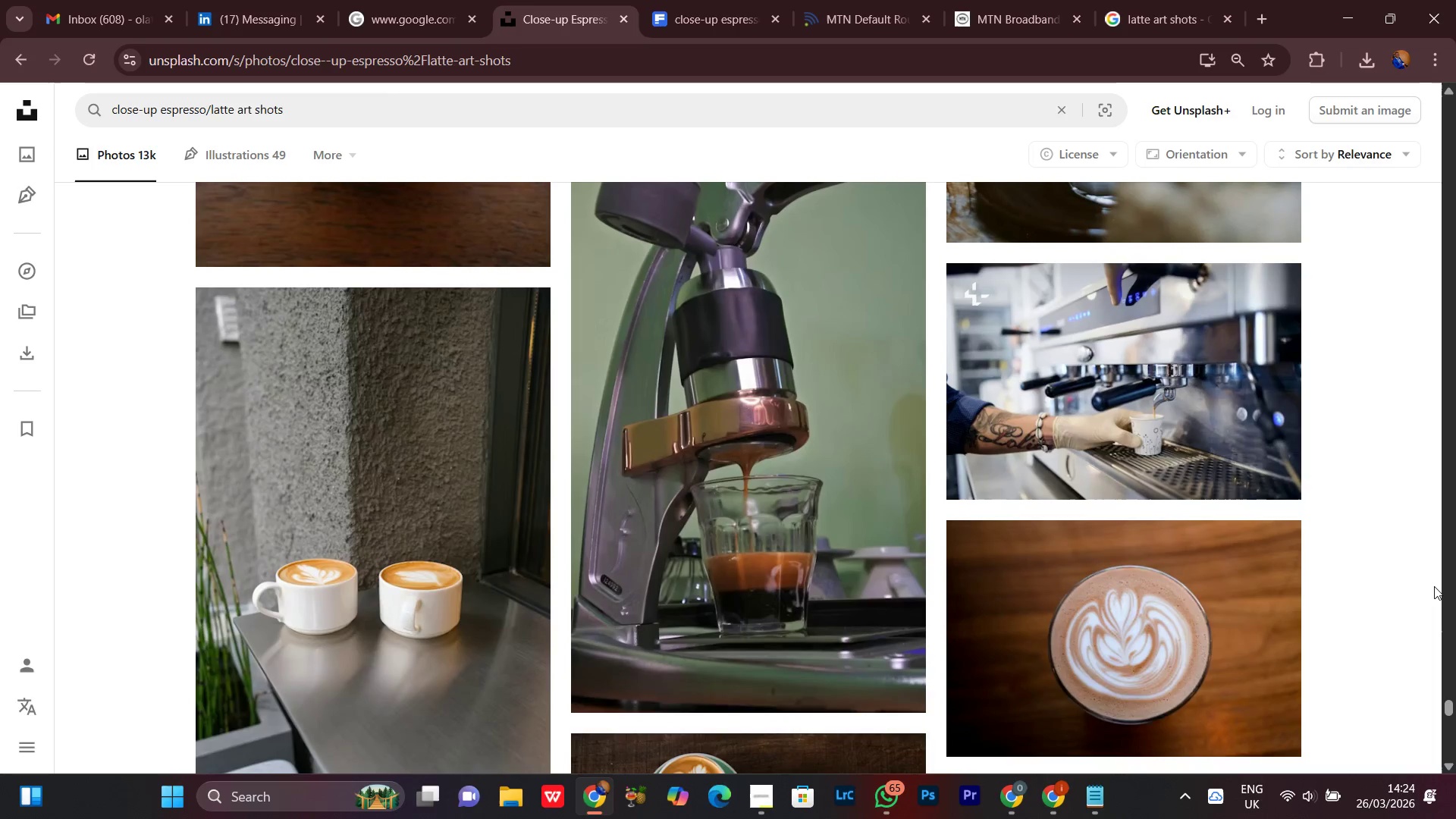 
scroll: coordinate [1434, 586], scroll_direction: up, amount: 6.0
 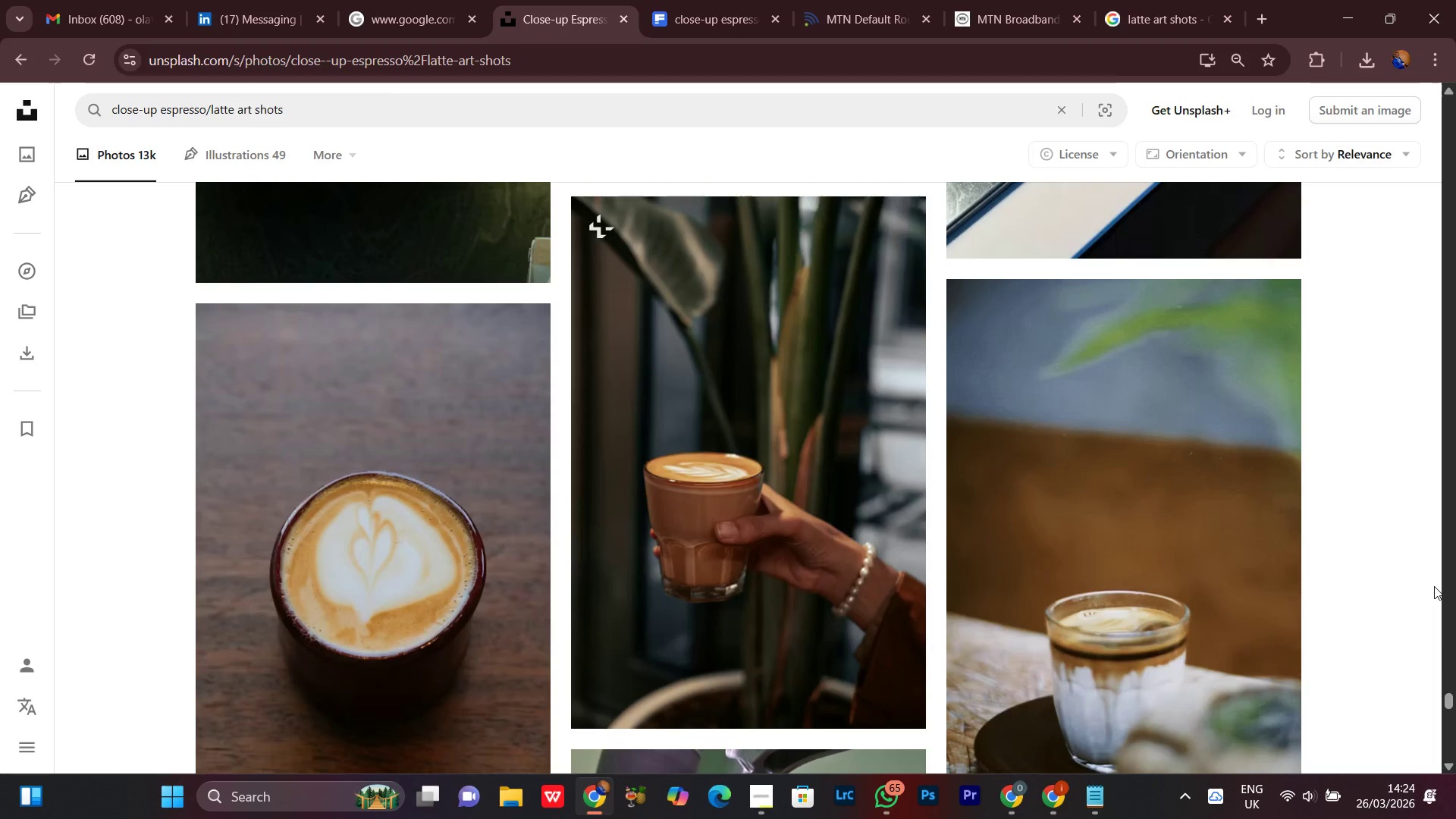 
scroll: coordinate [1428, 587], scroll_direction: down, amount: 29.0
 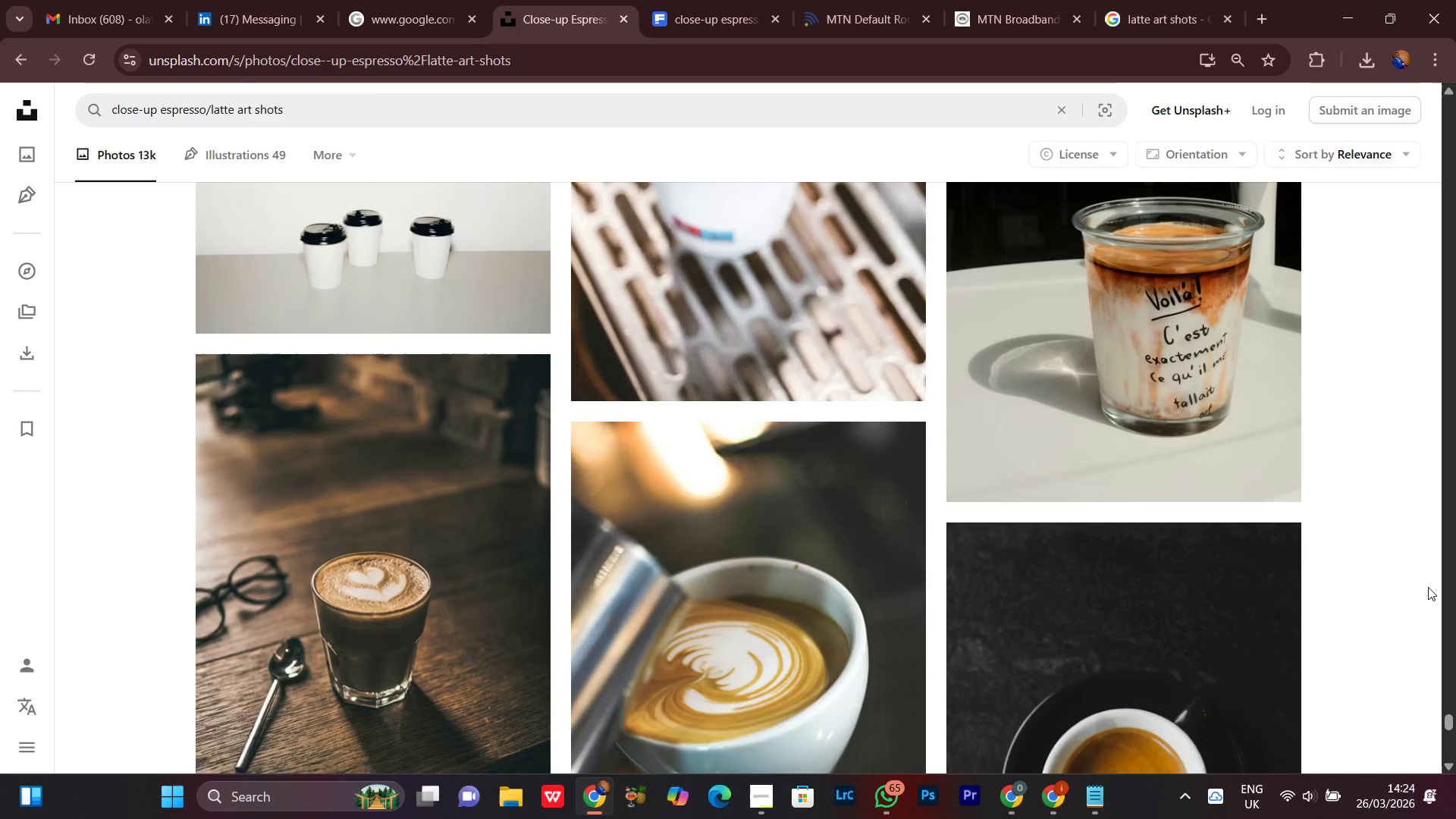 
scroll: coordinate [983, 709], scroll_direction: down, amount: 11.0
 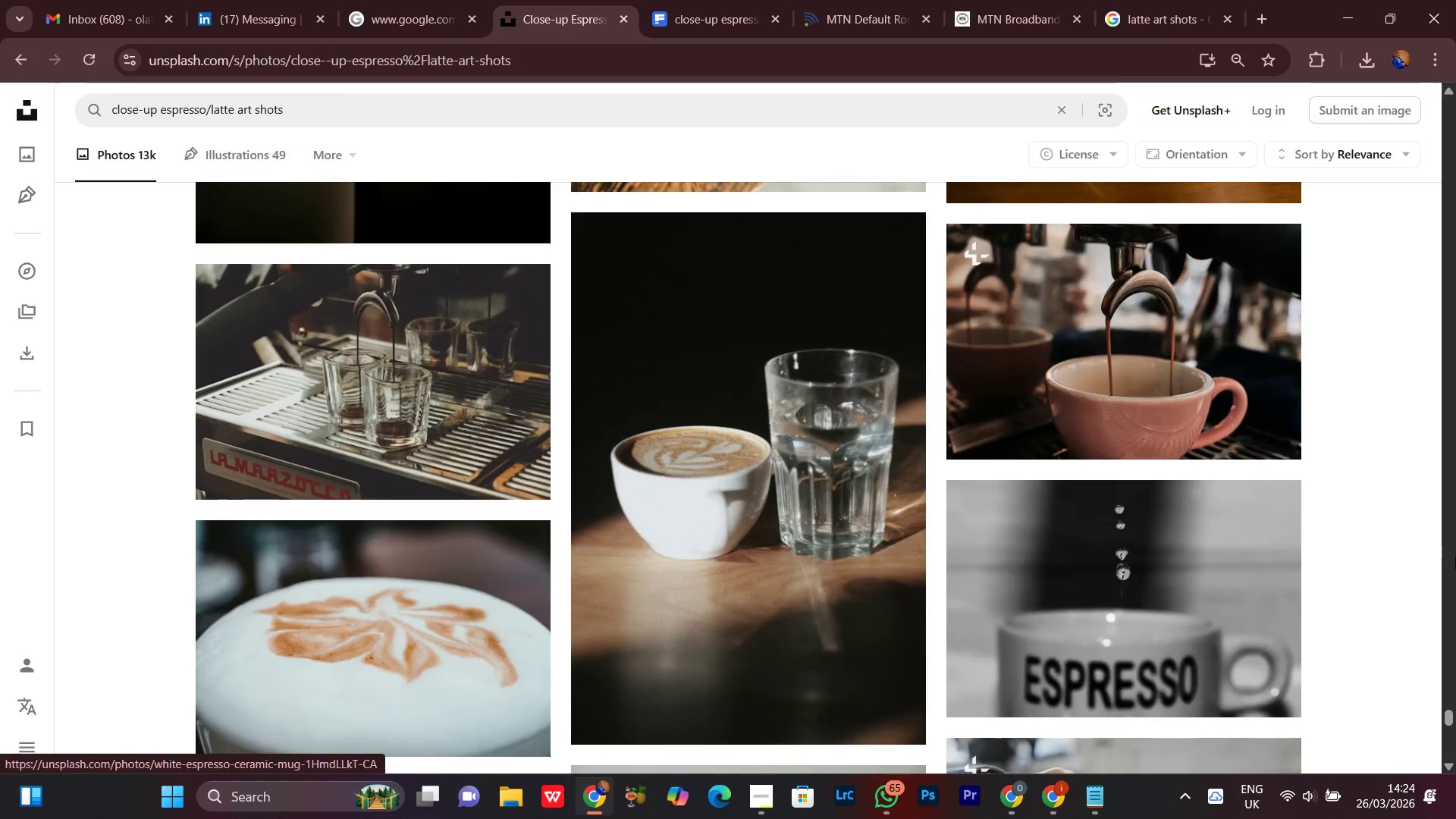 
scroll: coordinate [1360, 566], scroll_direction: up, amount: 6.0
 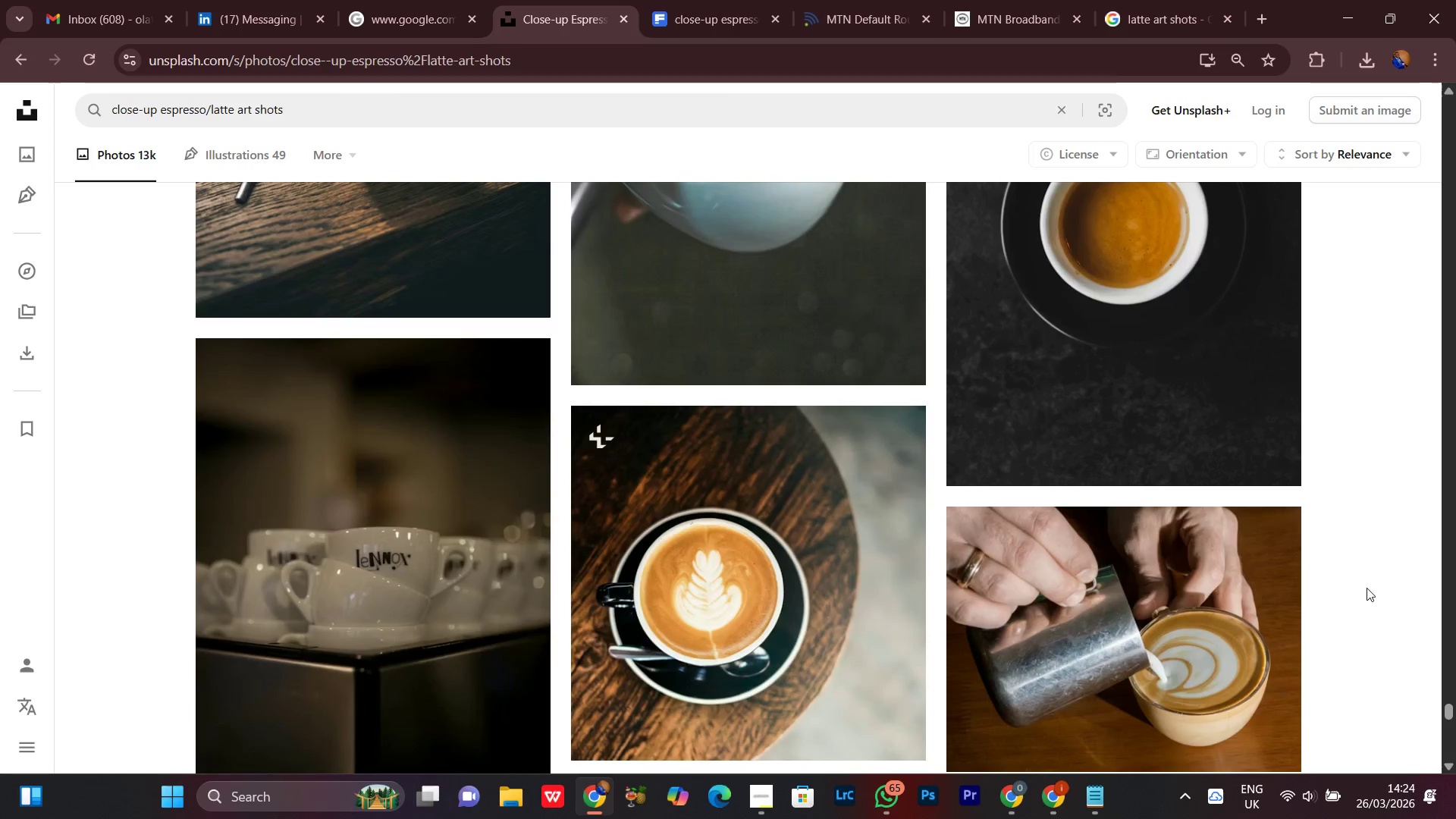 
scroll: coordinate [1303, 568], scroll_direction: down, amount: 8.0
 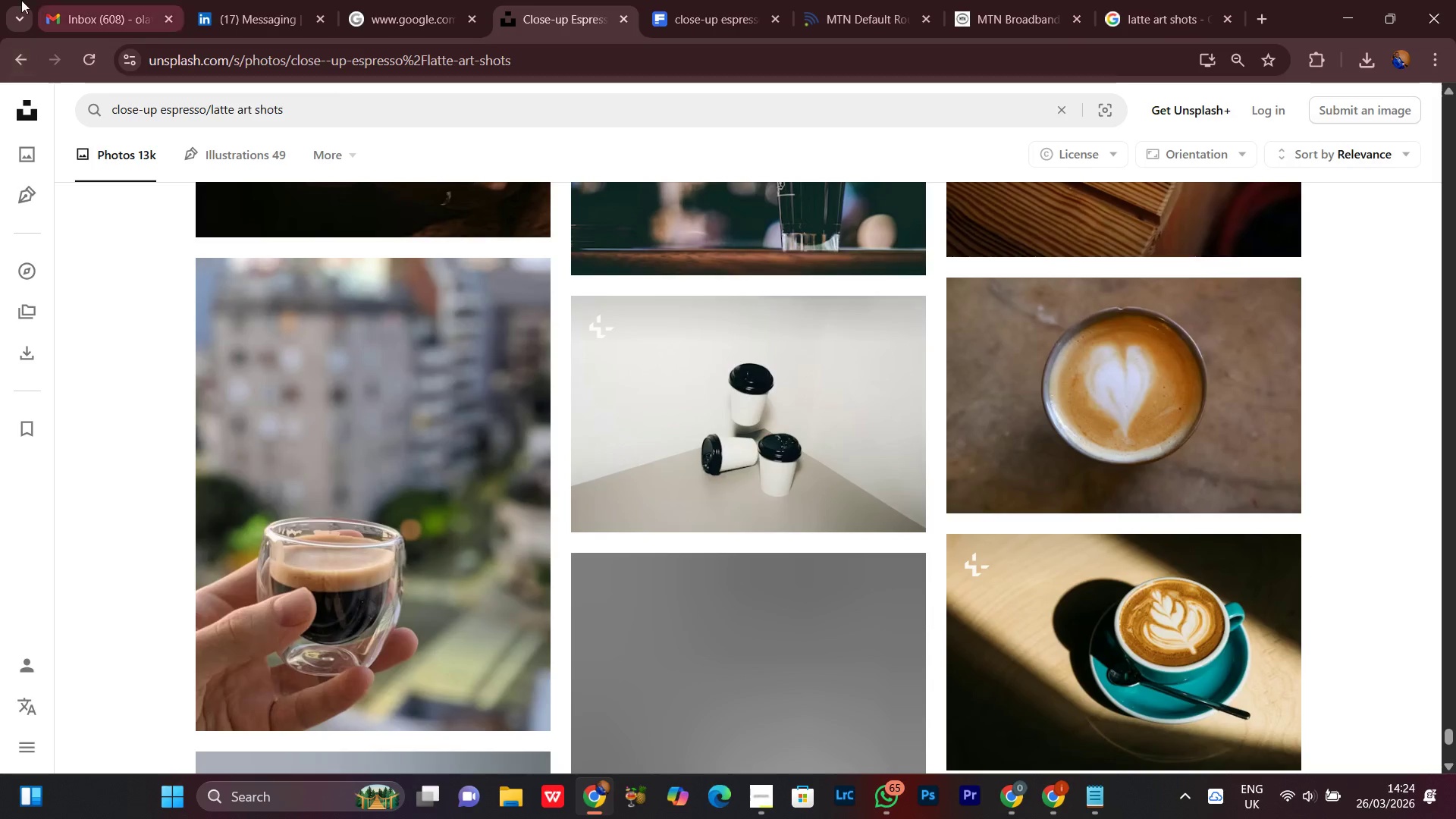 
left_click([80, 49])
 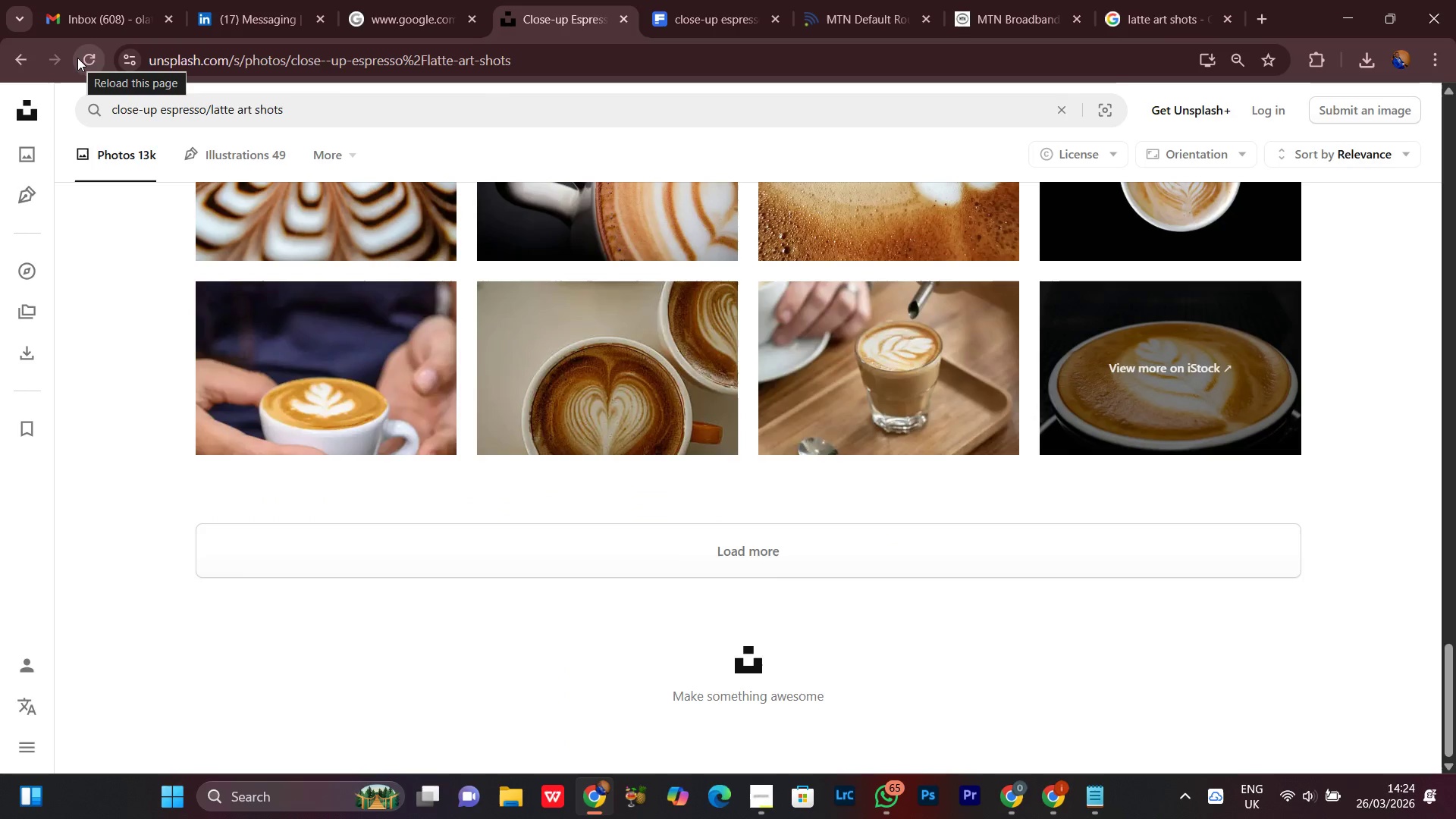 
wait(10.47)
 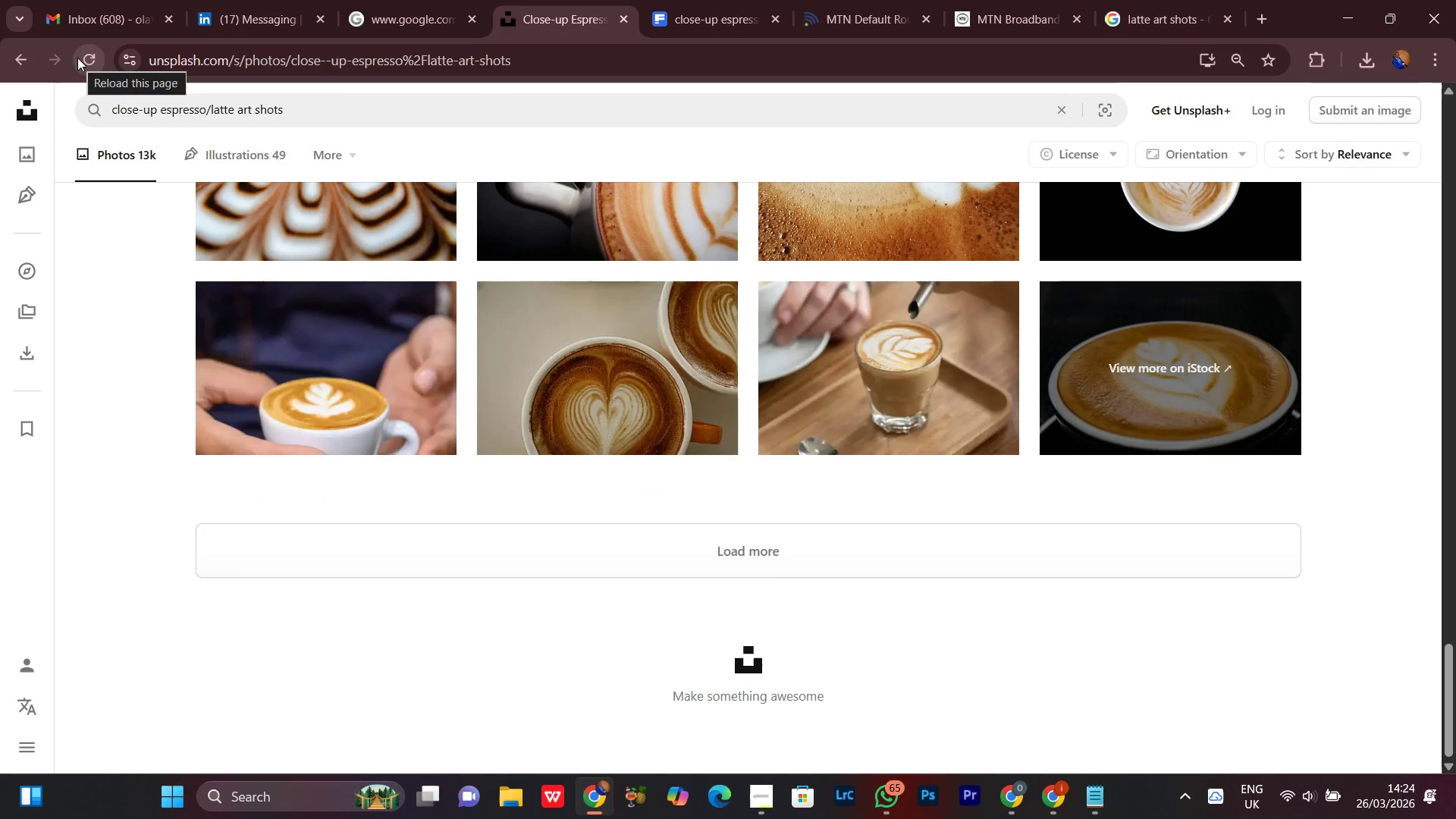 
scroll: coordinate [78, 59], scroll_direction: down, amount: 3.0
 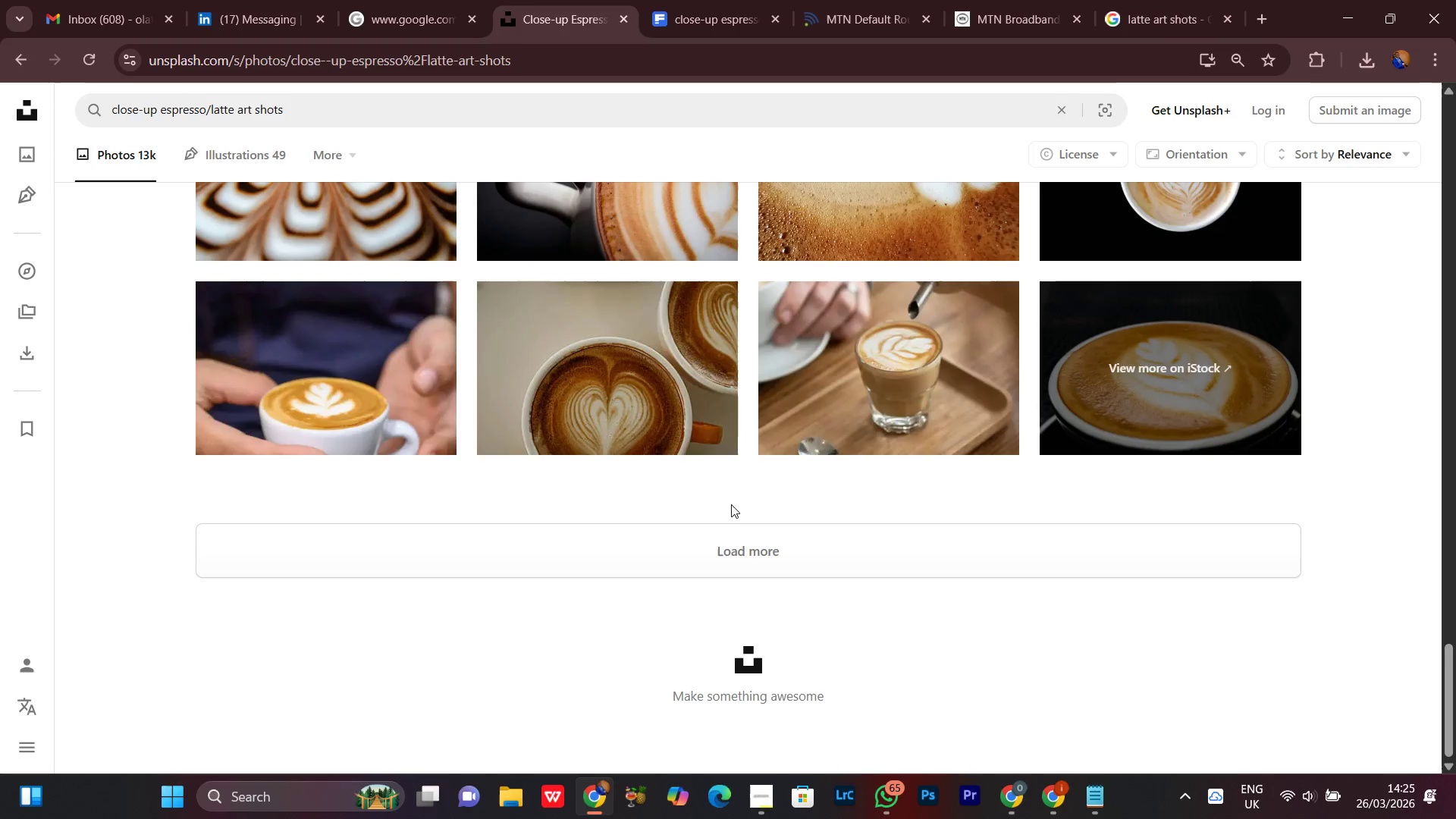 
double_click([736, 541])
 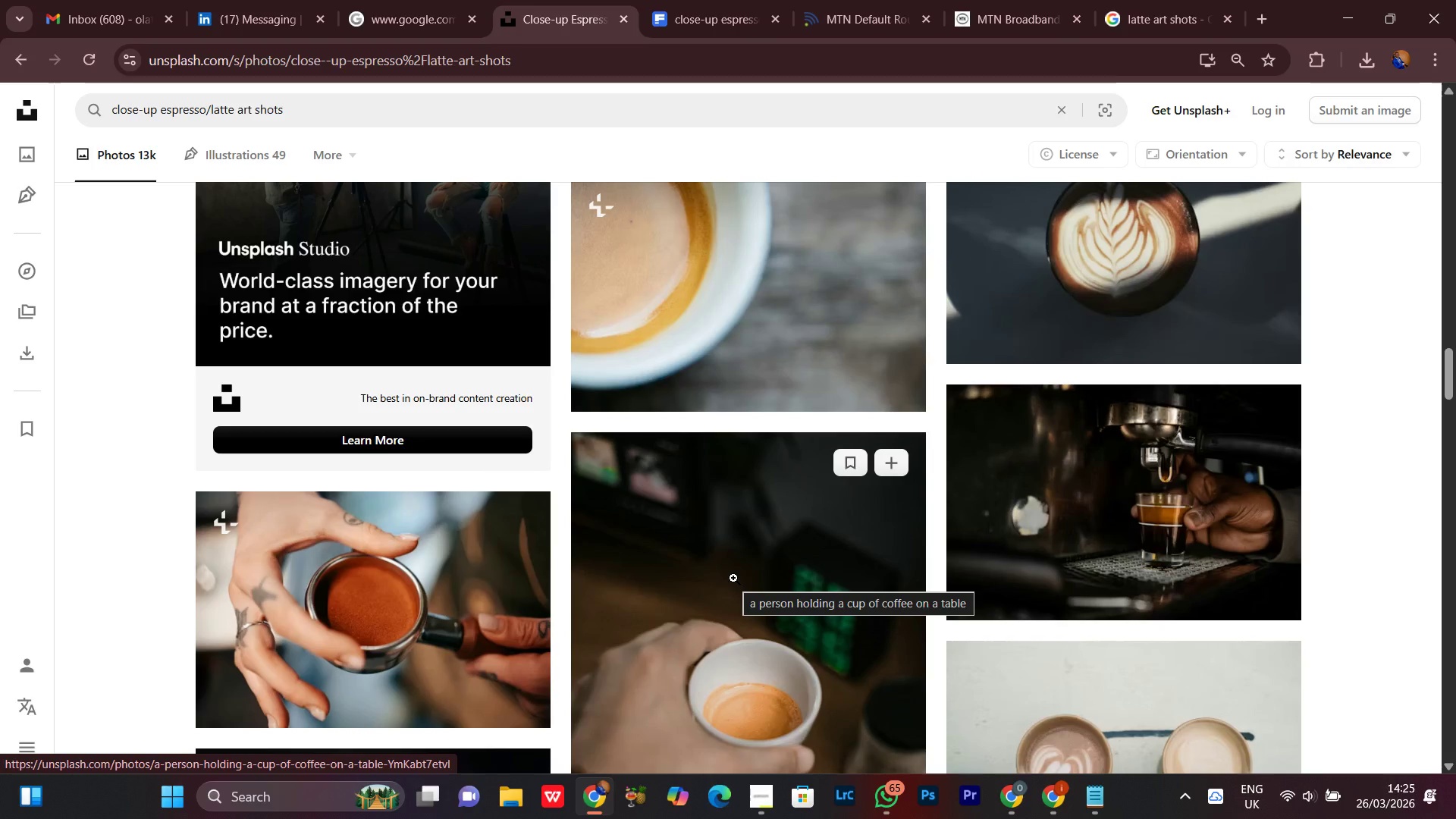 
wait(9.12)
 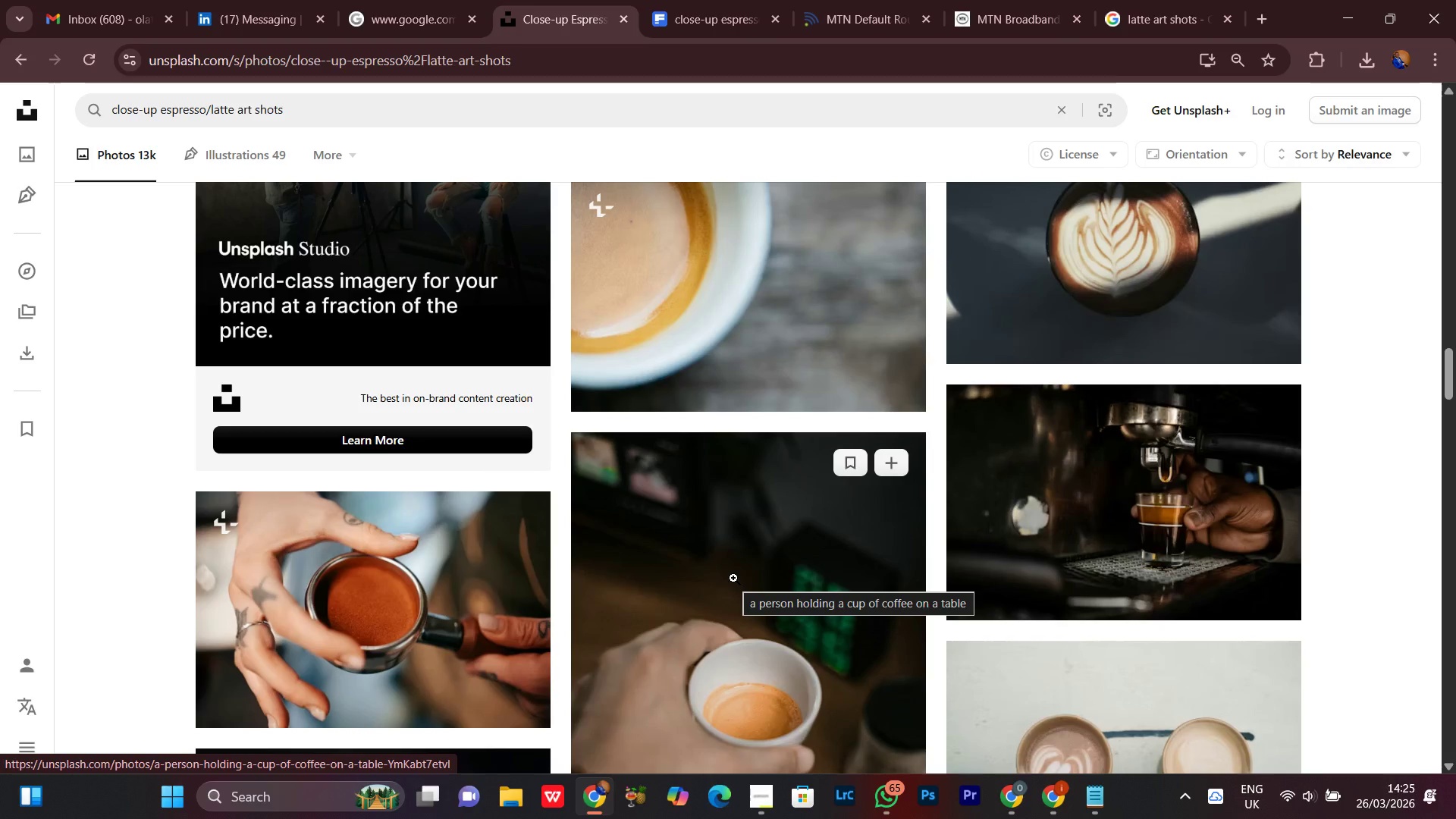 
scroll: coordinate [733, 578], scroll_direction: up, amount: 16.0
 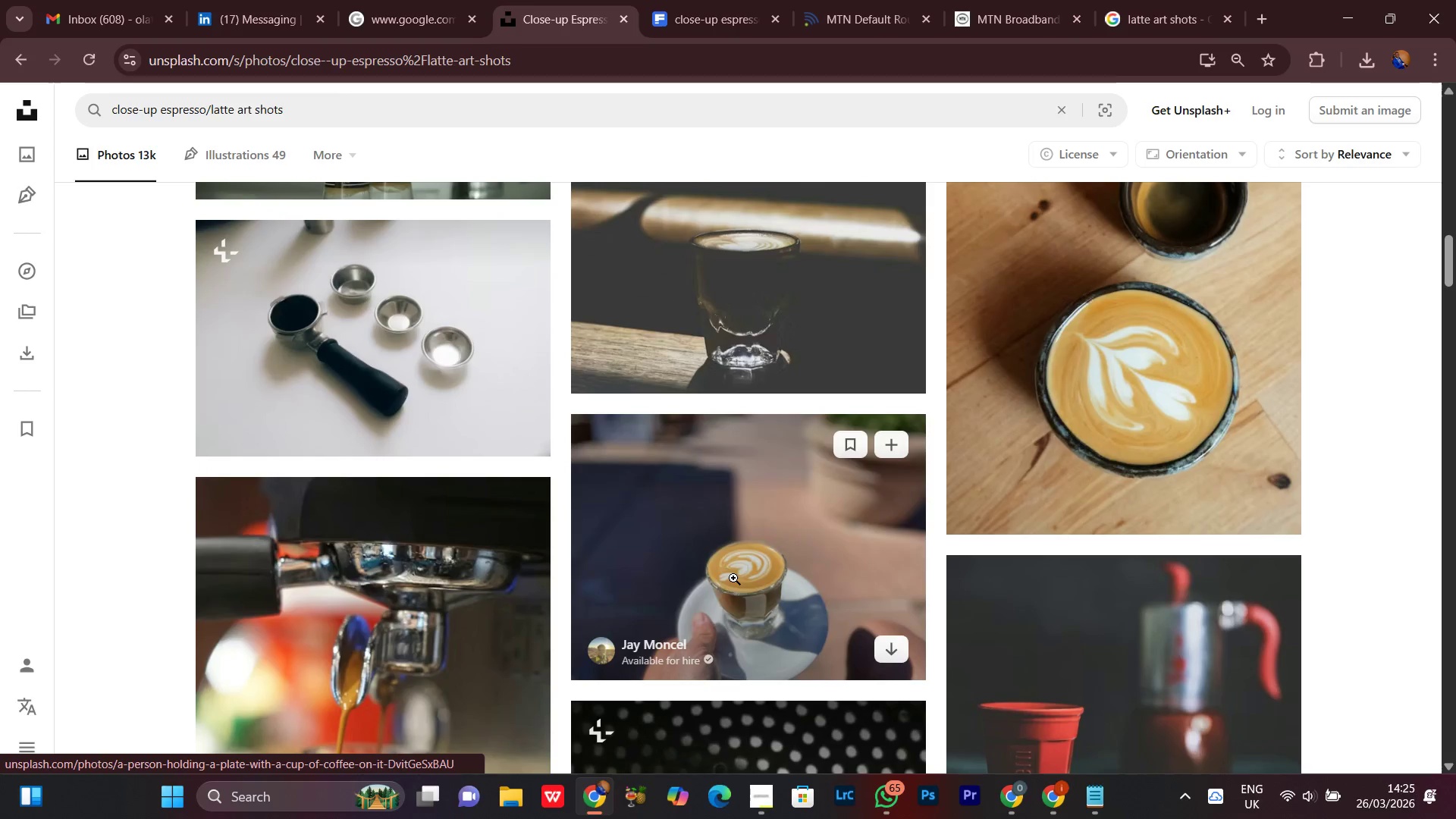 
scroll: coordinate [733, 578], scroll_direction: down, amount: 3.0
 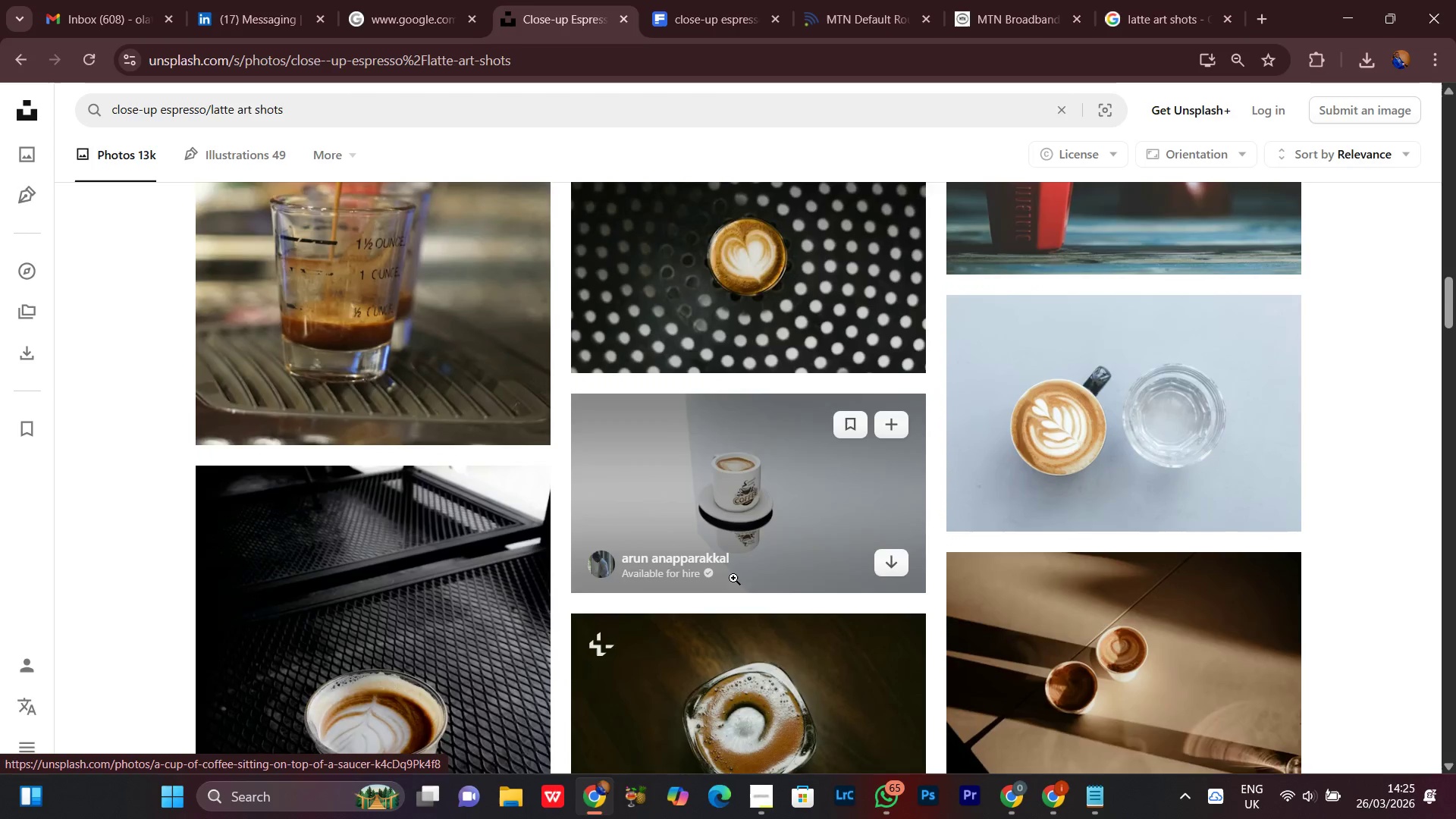 
scroll: coordinate [733, 578], scroll_direction: up, amount: 6.0
 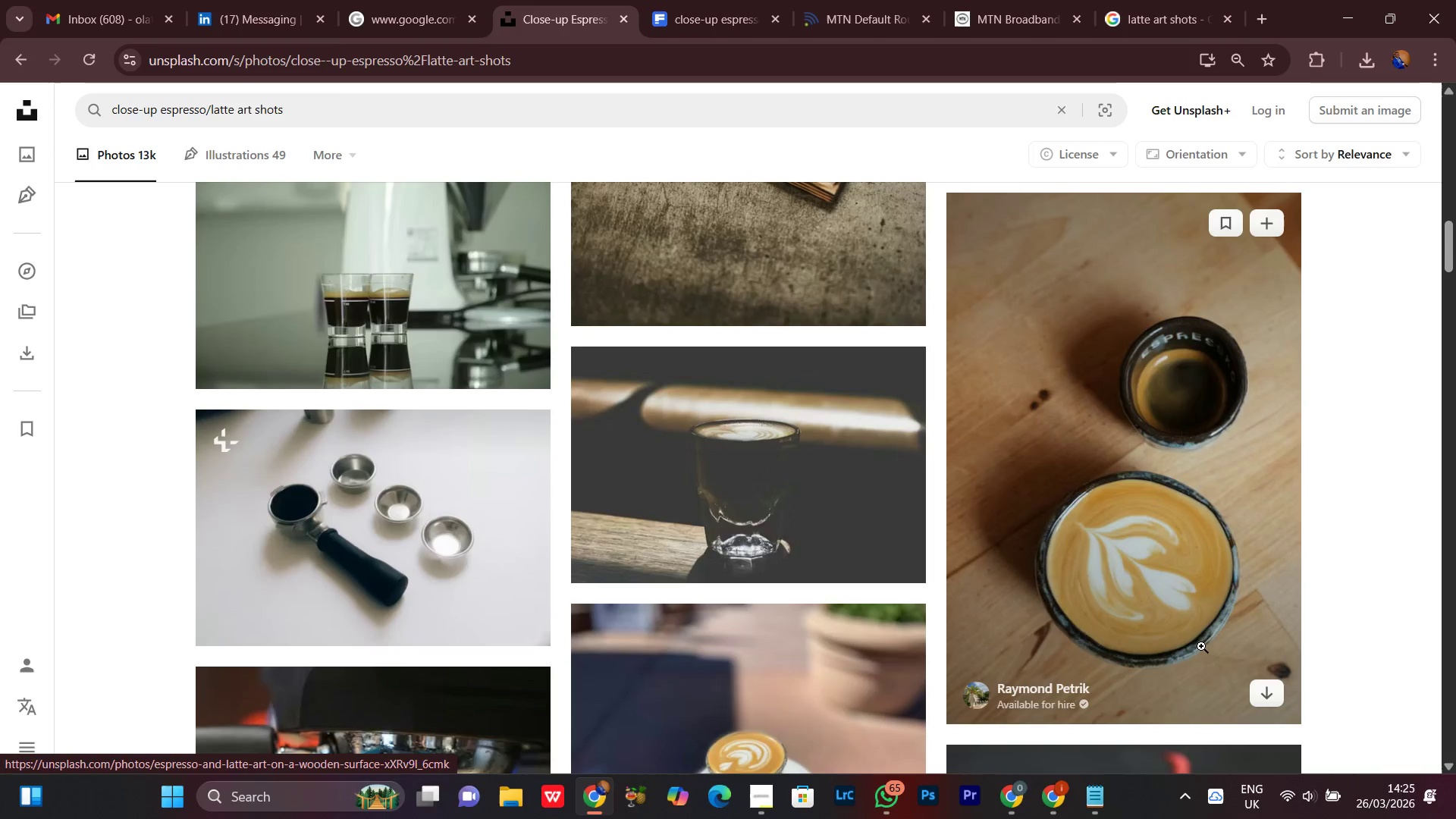 
left_click([1267, 698])
 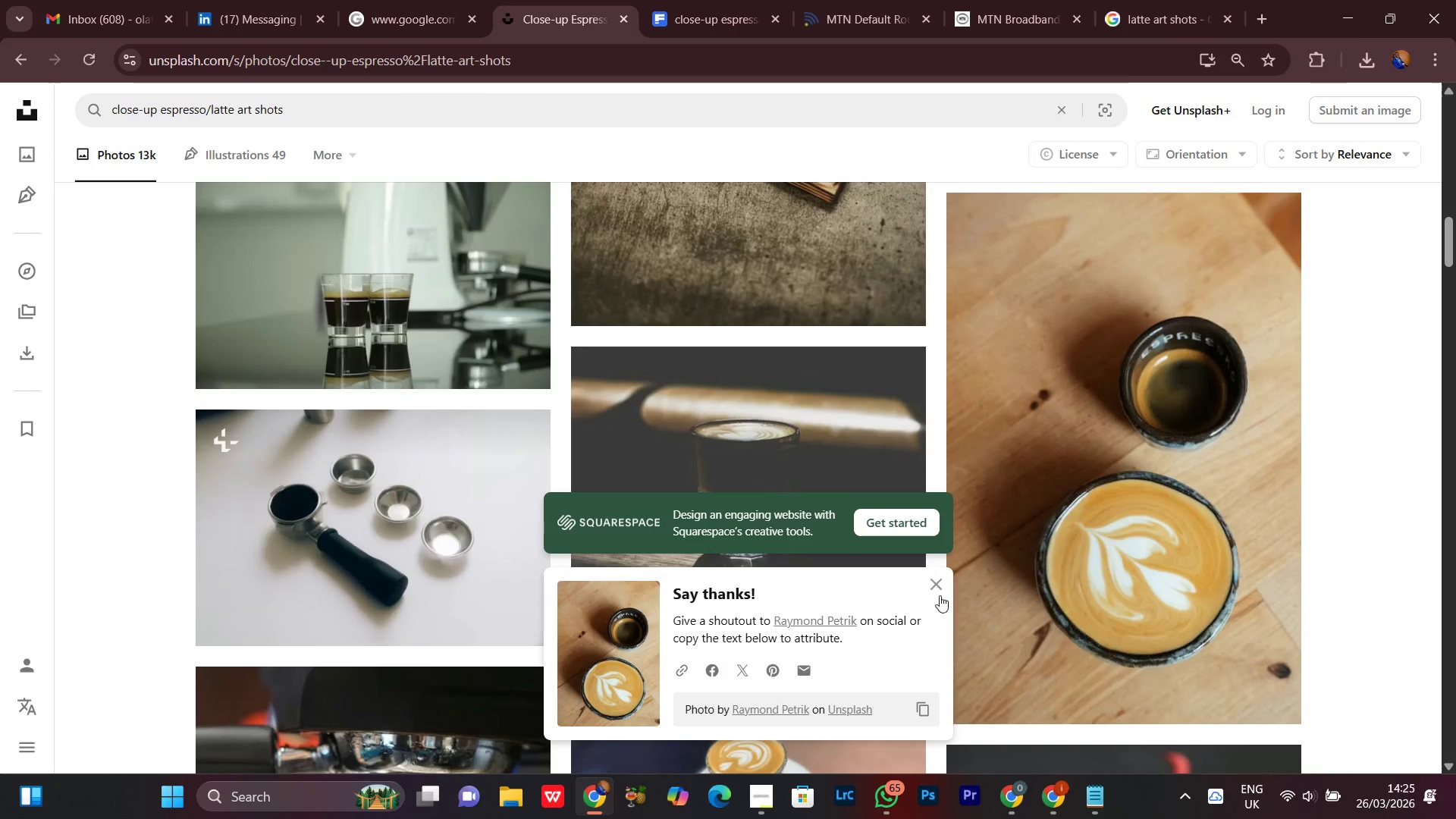 
left_click([935, 585])
 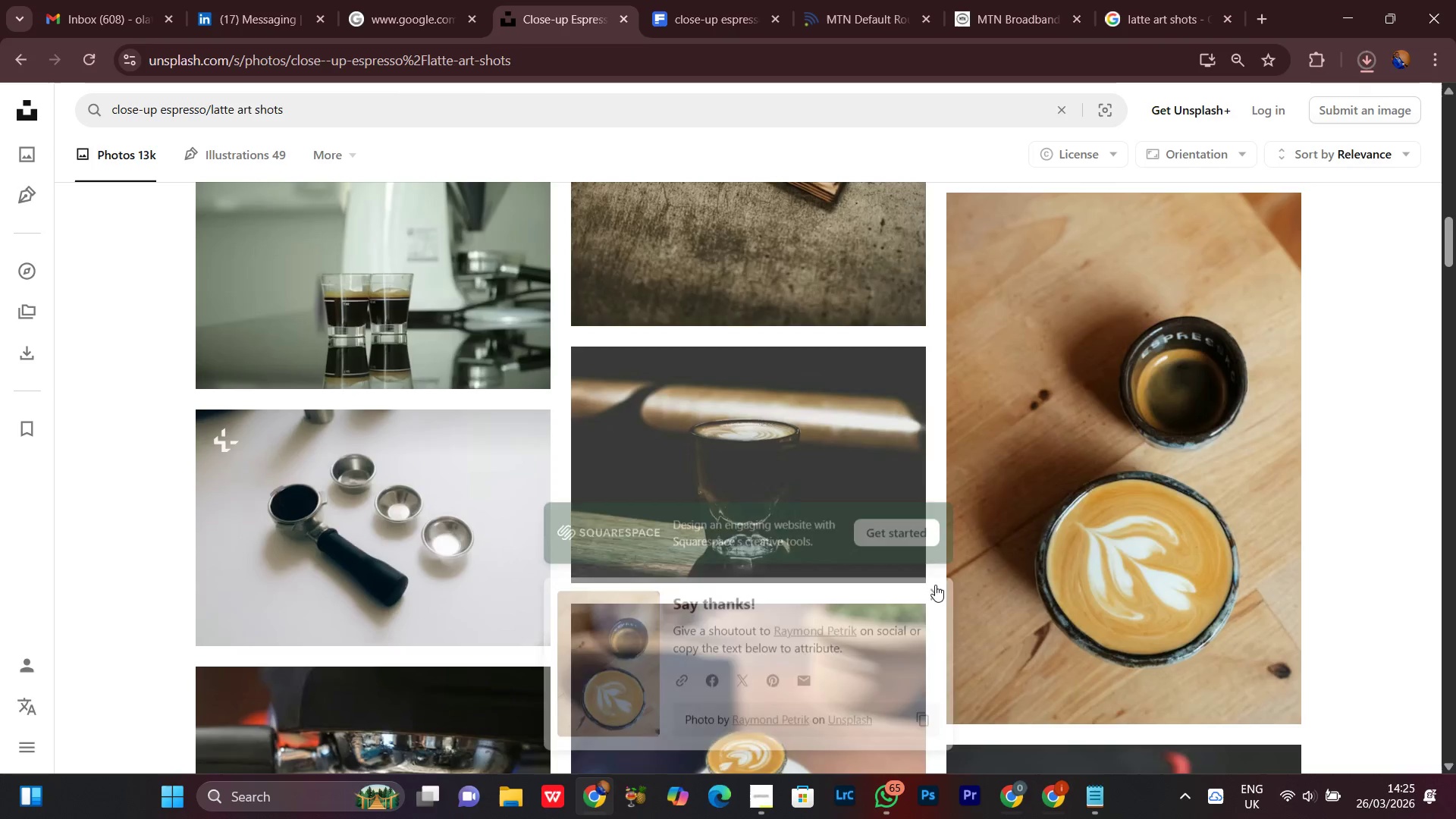 
scroll: coordinate [935, 585], scroll_direction: down, amount: 5.0
 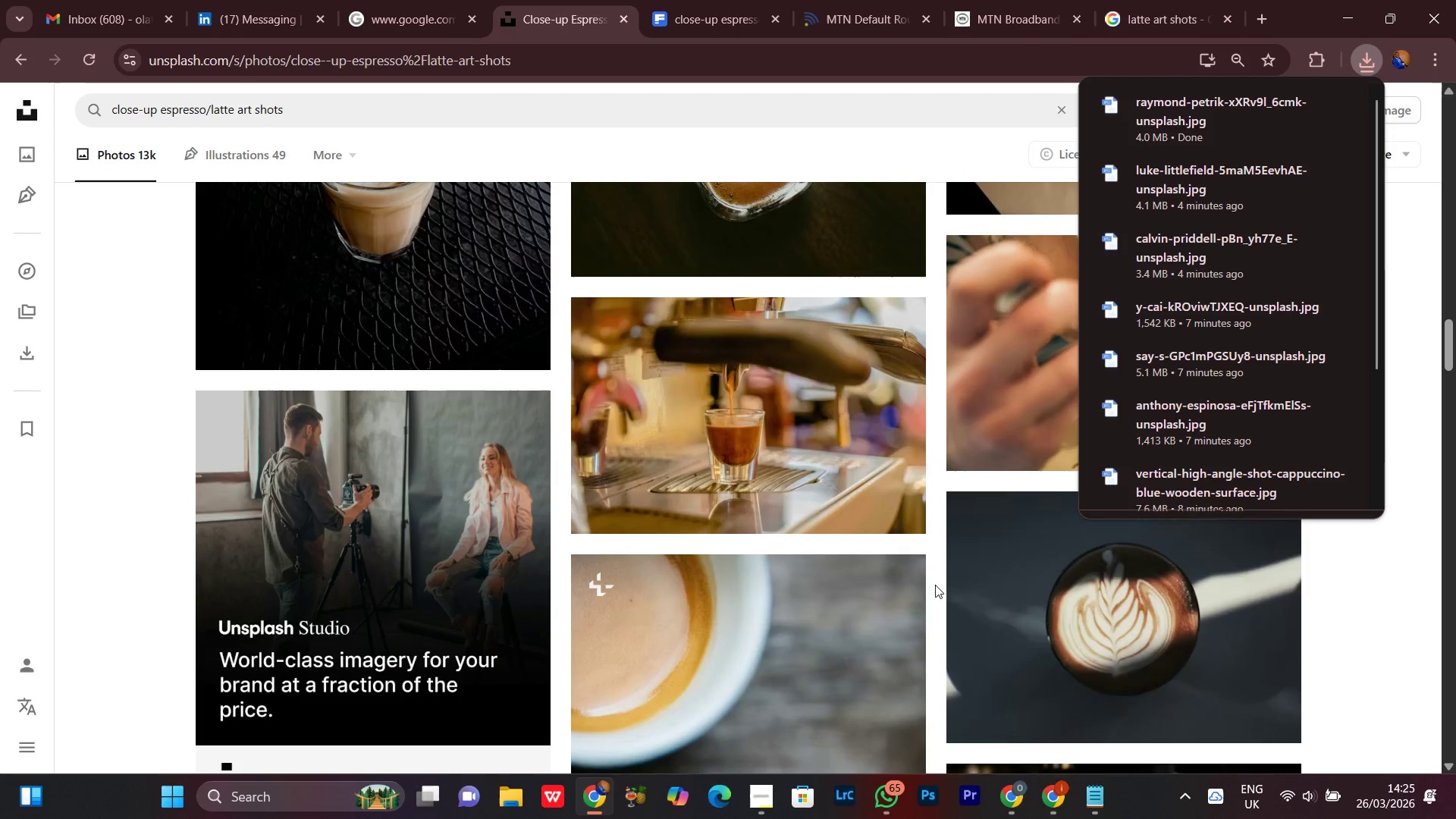 
left_click([1372, 59])
 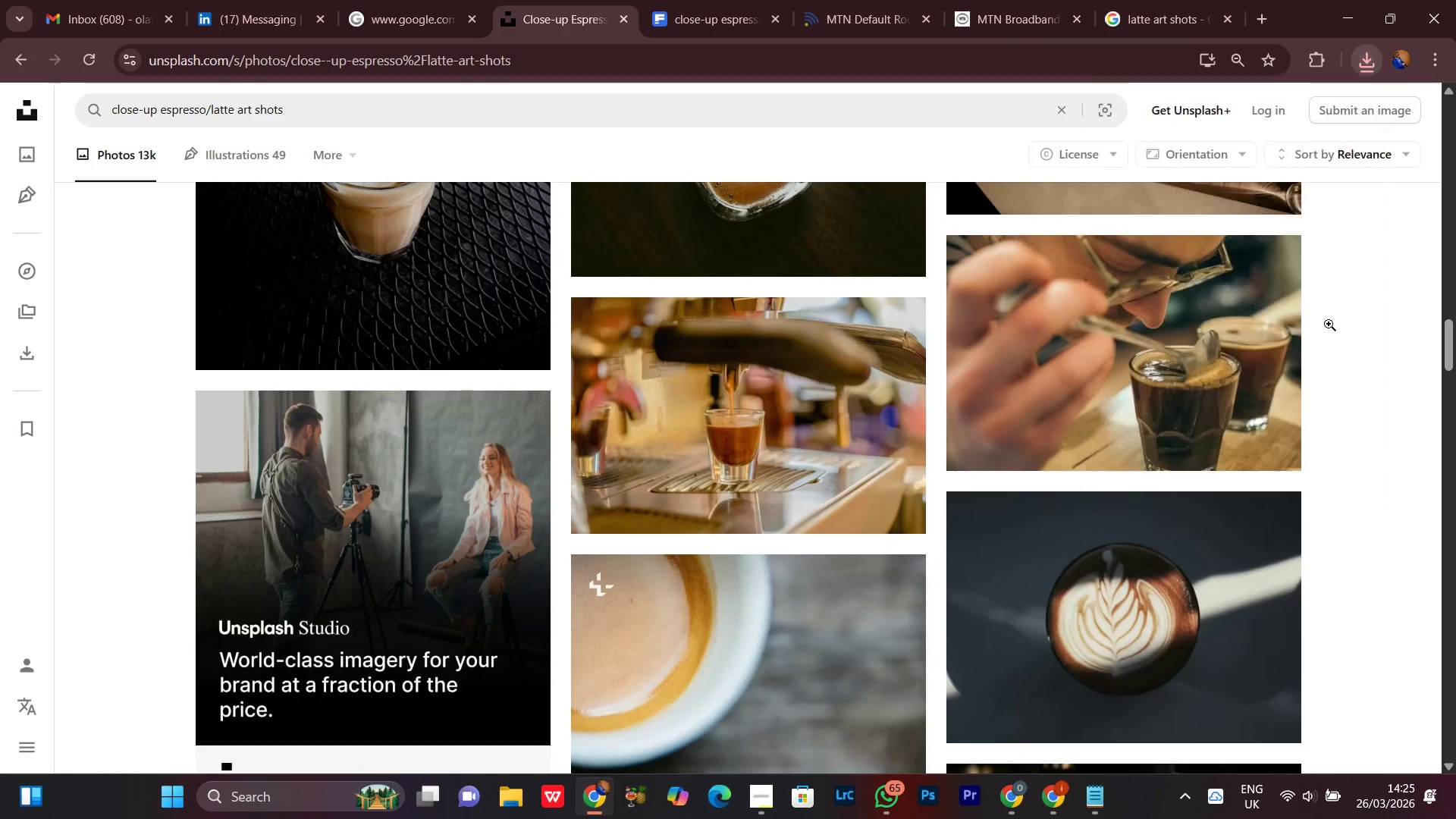 
scroll: coordinate [1317, 384], scroll_direction: down, amount: 1.0
 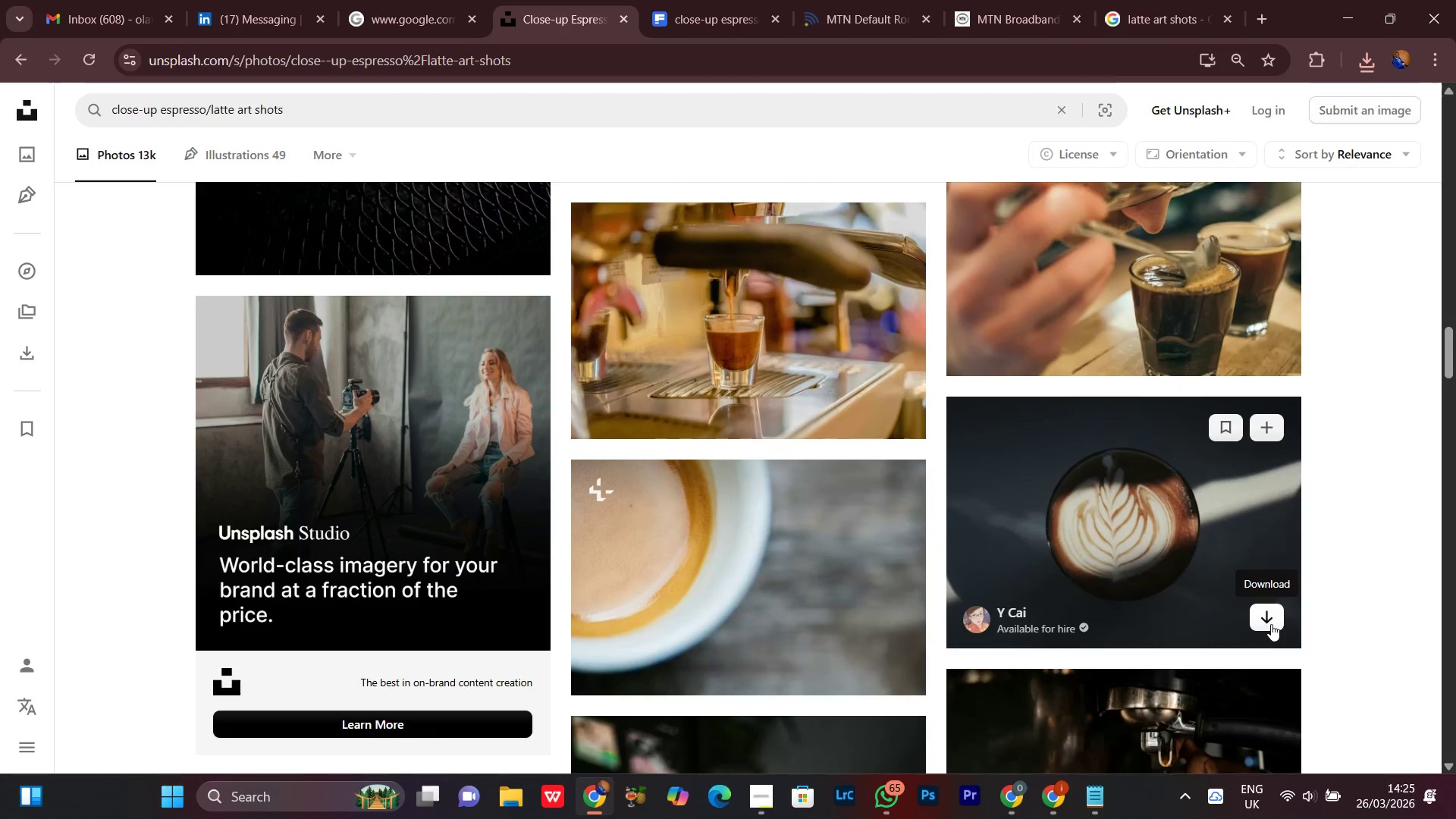 
left_click([1271, 624])
 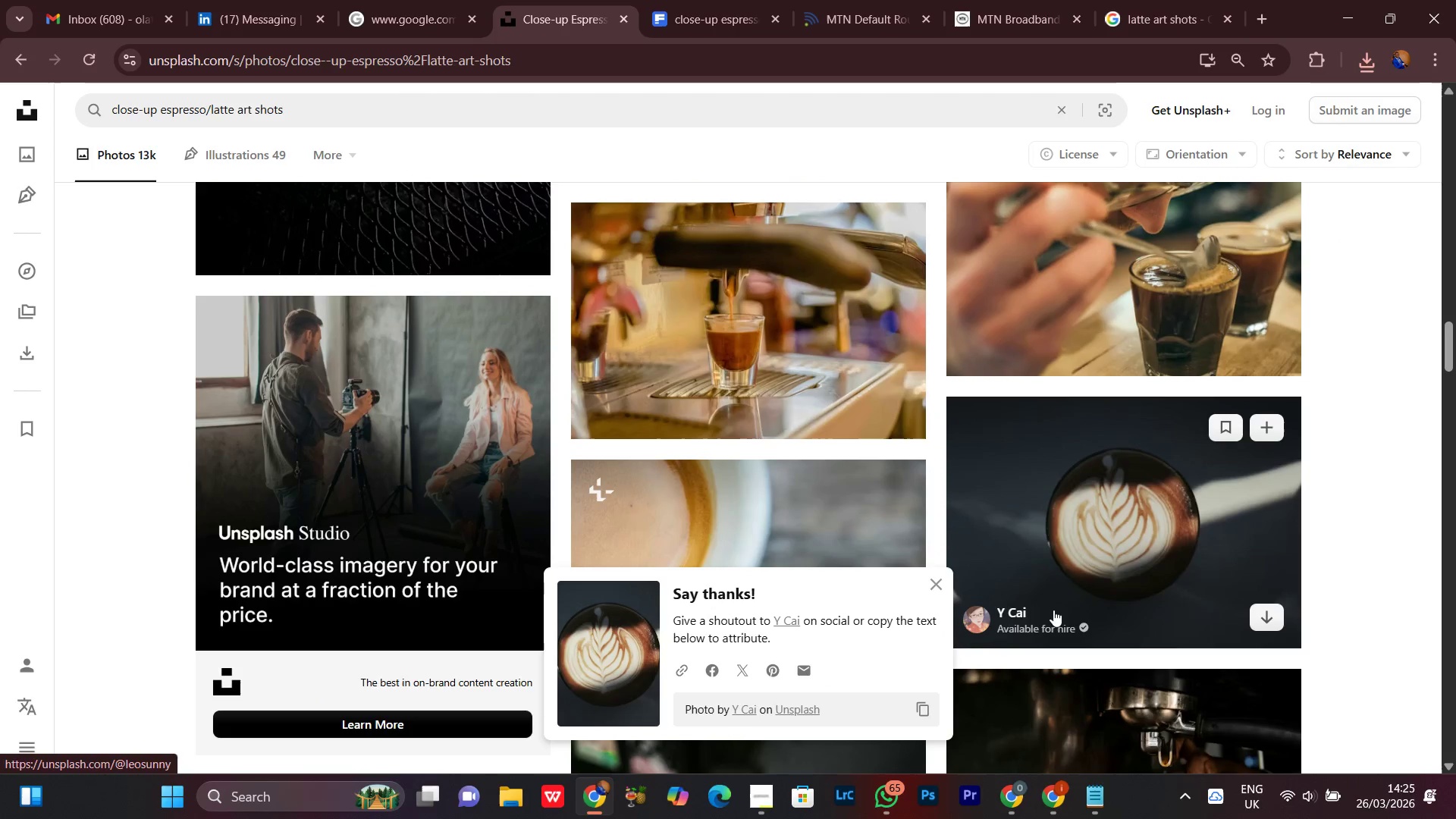 
left_click([933, 582])
 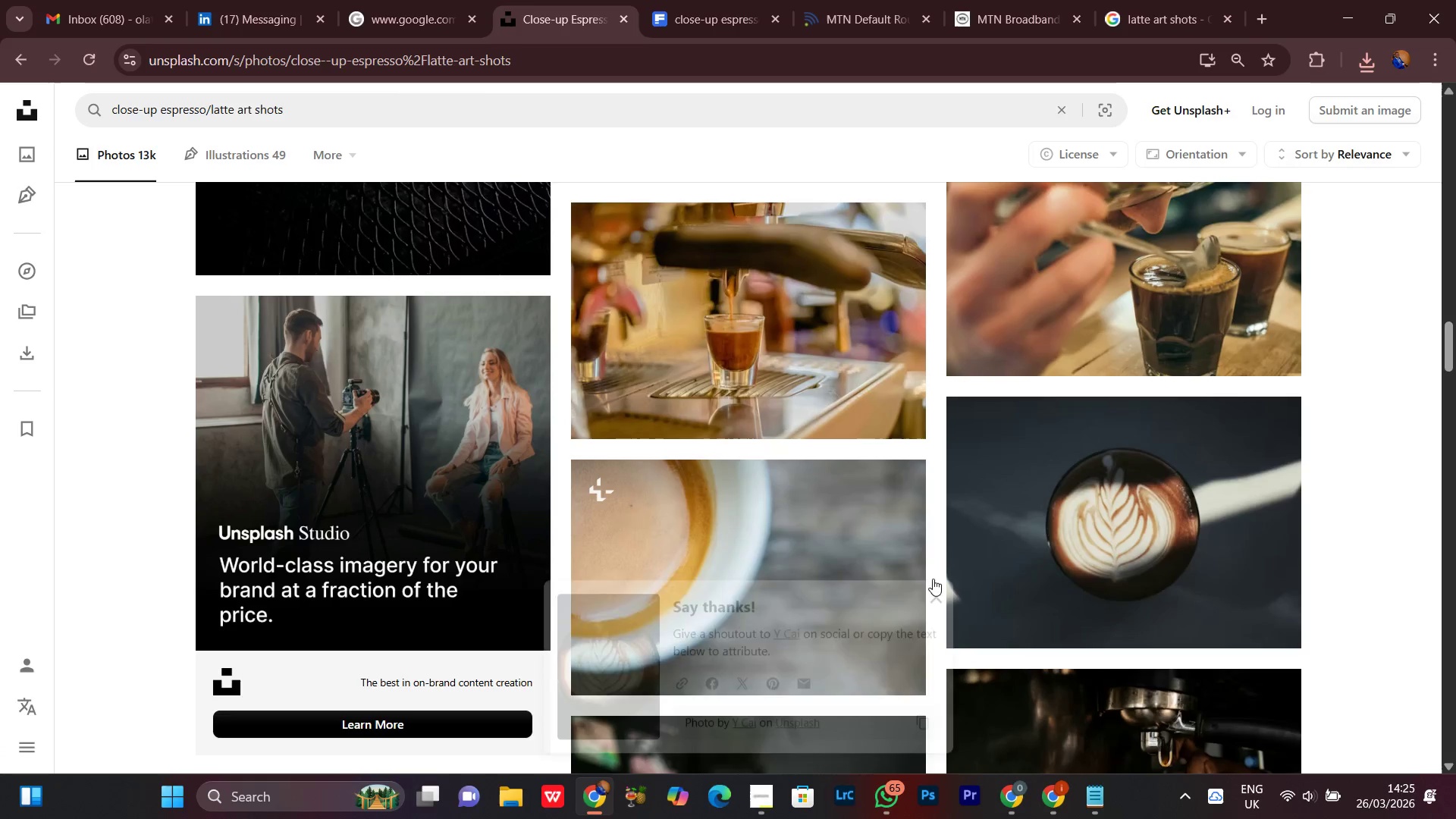 
scroll: coordinate [933, 576], scroll_direction: down, amount: 13.0
 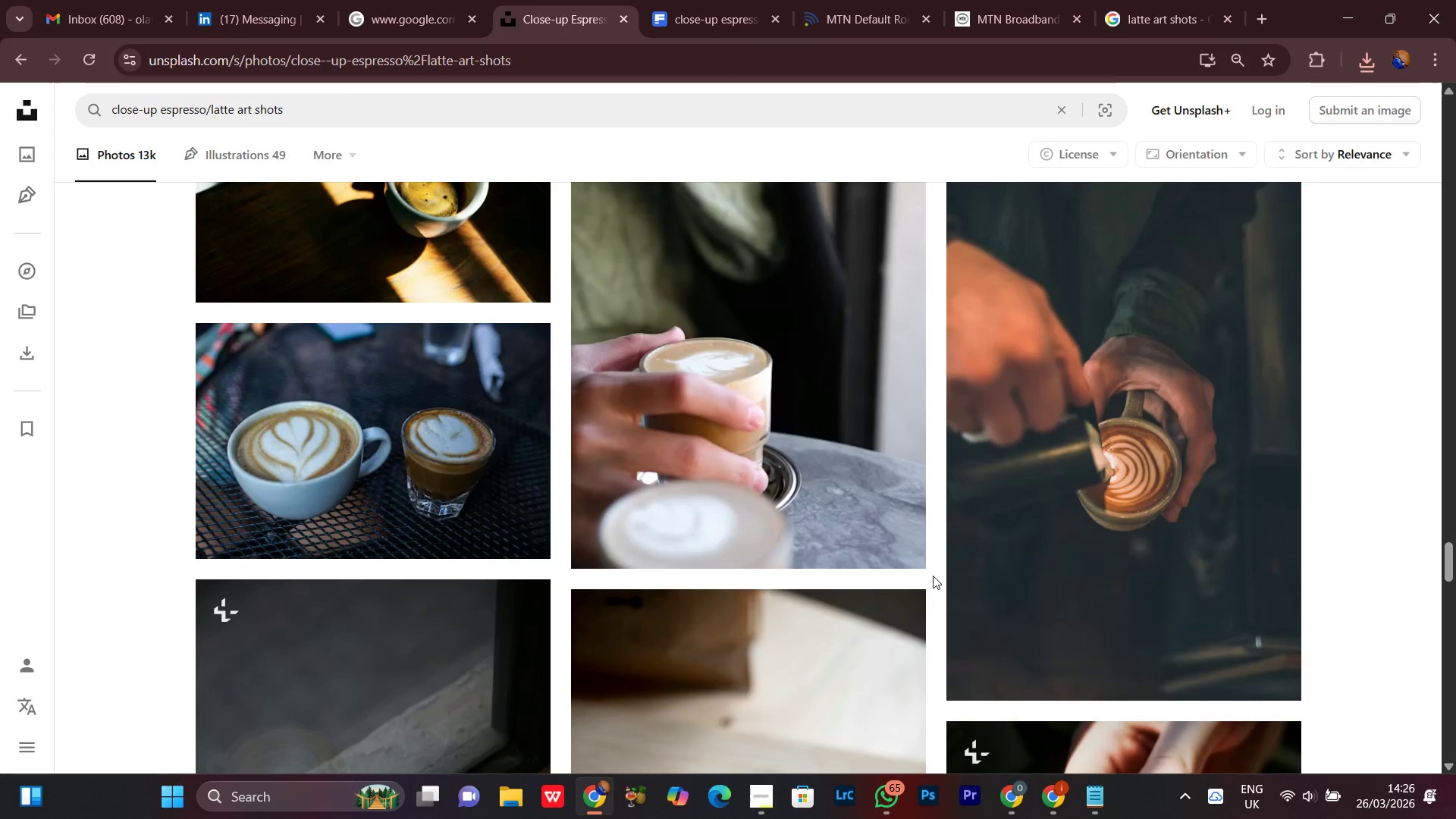 
scroll: coordinate [933, 576], scroll_direction: none, amount: 0.0
 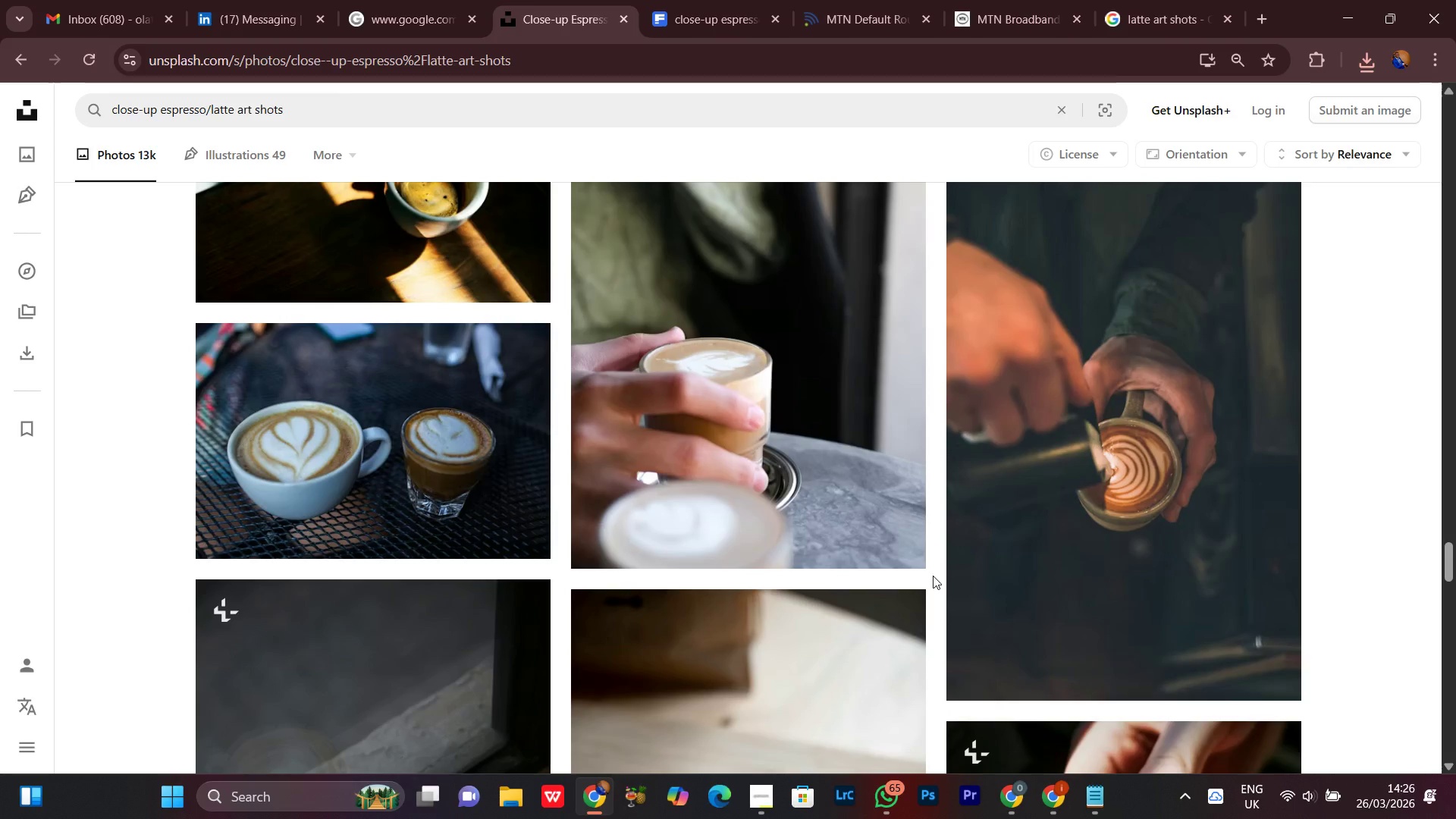 
scroll: coordinate [933, 576], scroll_direction: down, amount: 2.0
 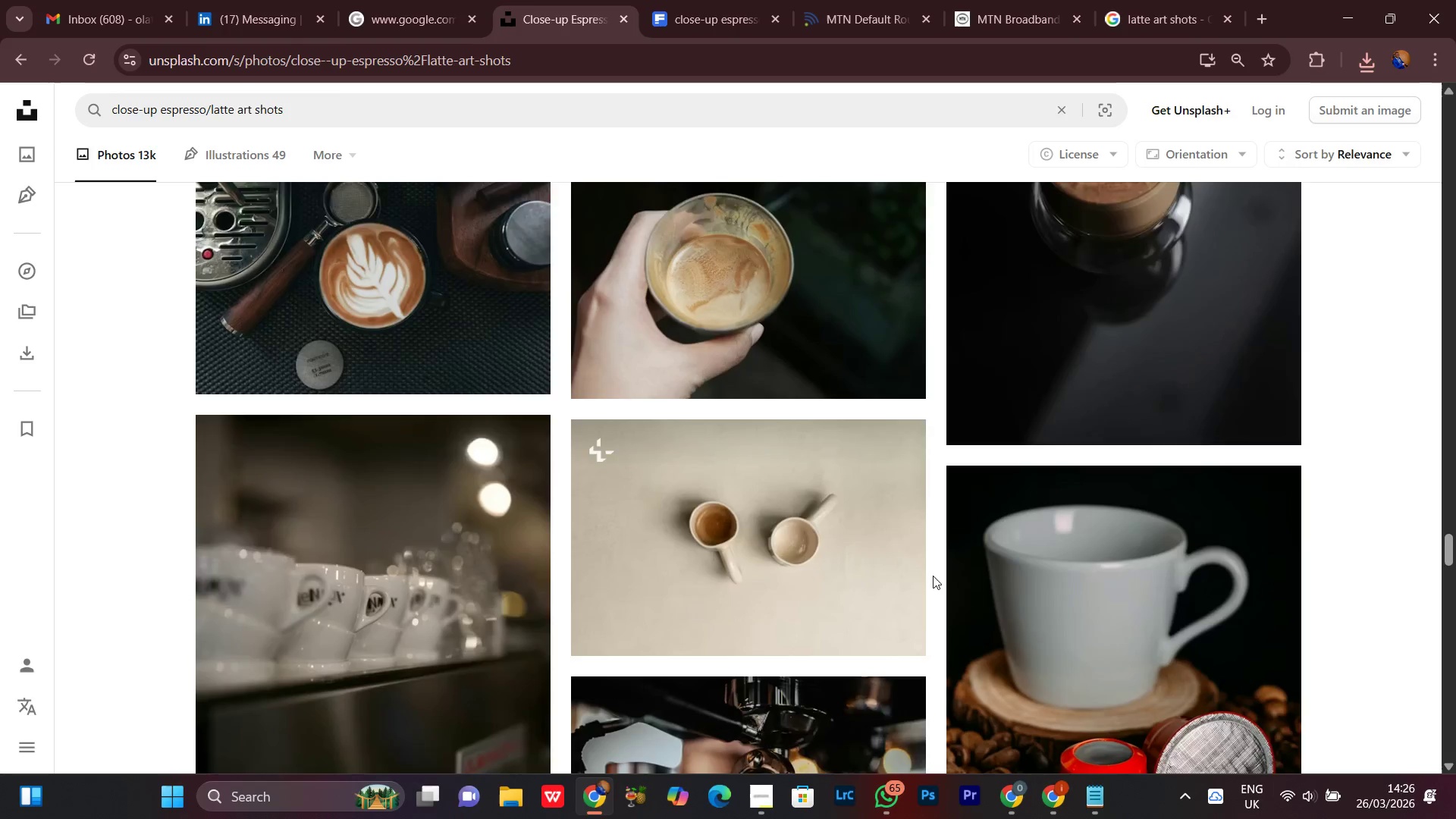 
scroll: coordinate [933, 576], scroll_direction: up, amount: 1.0
 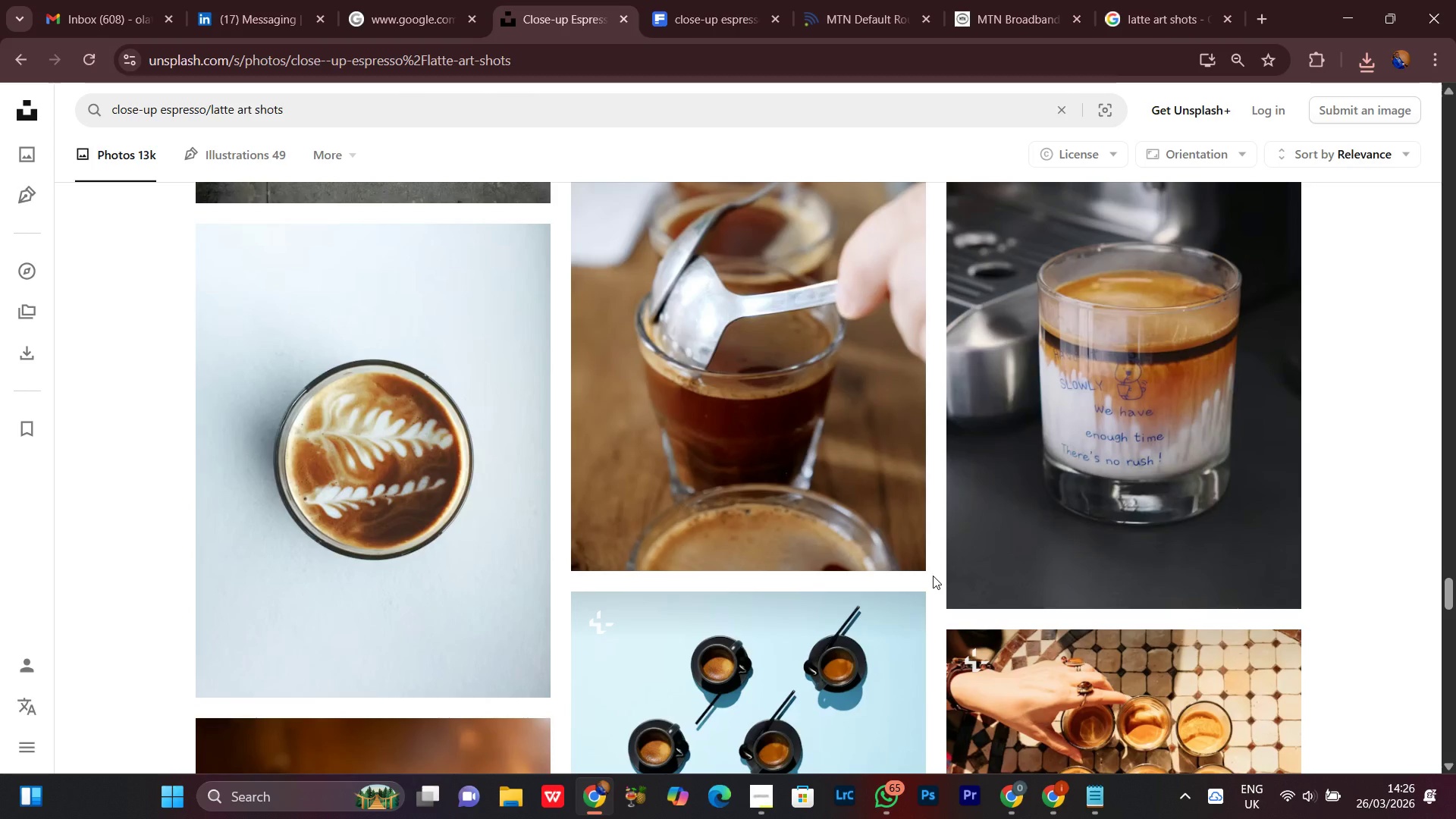 
scroll: coordinate [932, 574], scroll_direction: down, amount: 6.0
 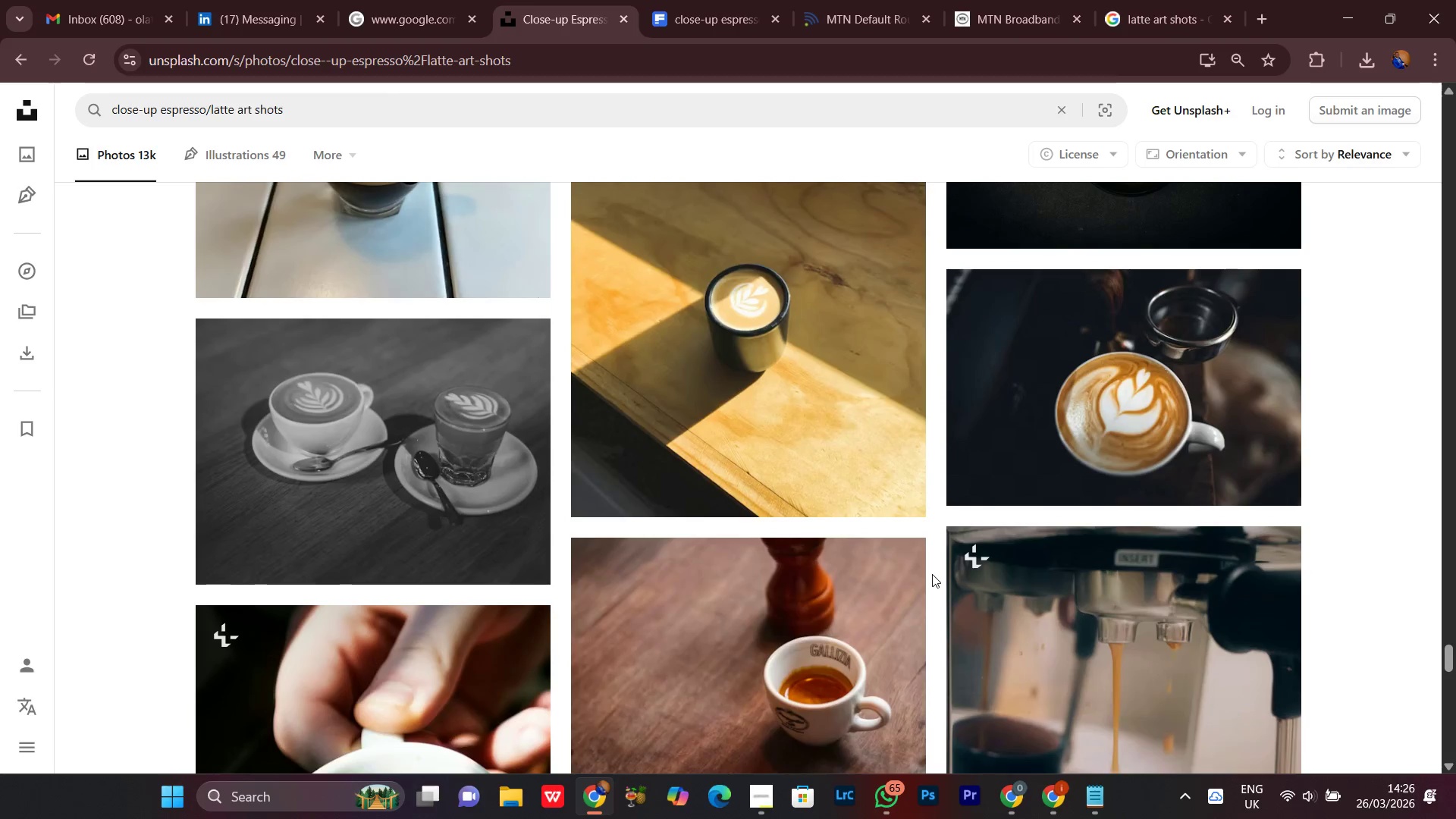 
scroll: coordinate [930, 574], scroll_direction: up, amount: 10.0
 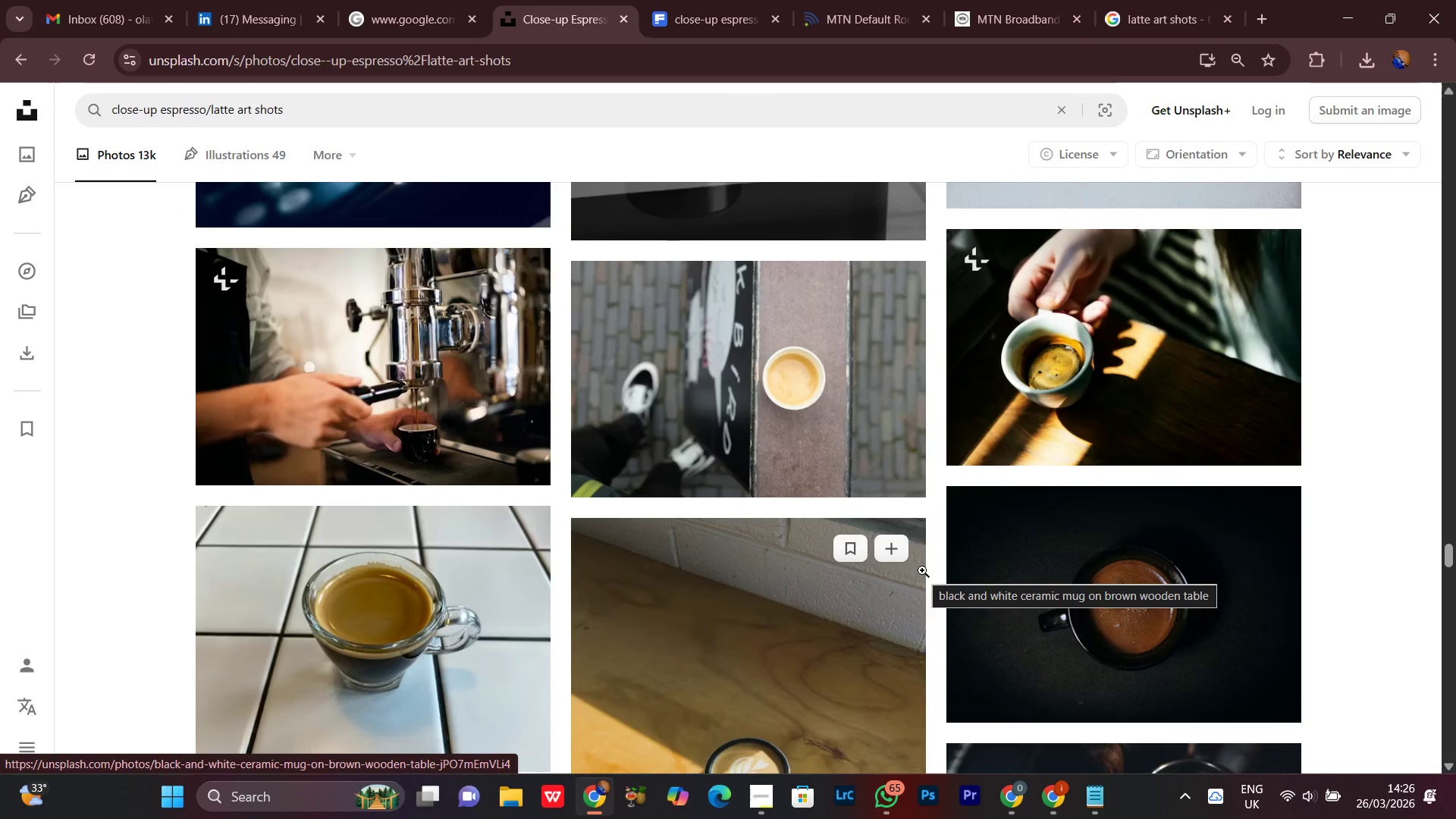 
scroll: coordinate [1331, 505], scroll_direction: down, amount: 4.0
 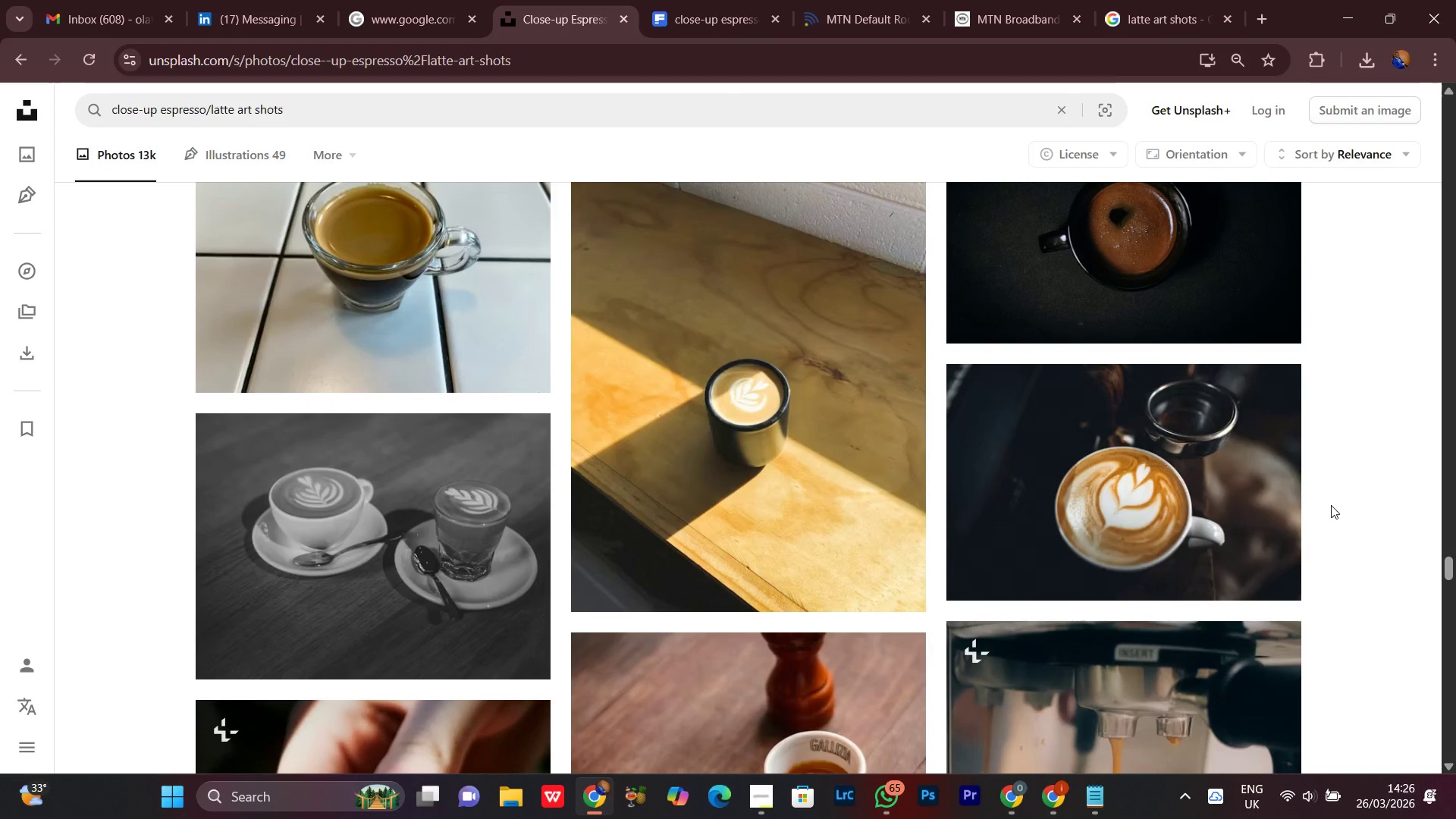 
scroll: coordinate [1331, 505], scroll_direction: none, amount: 0.0
 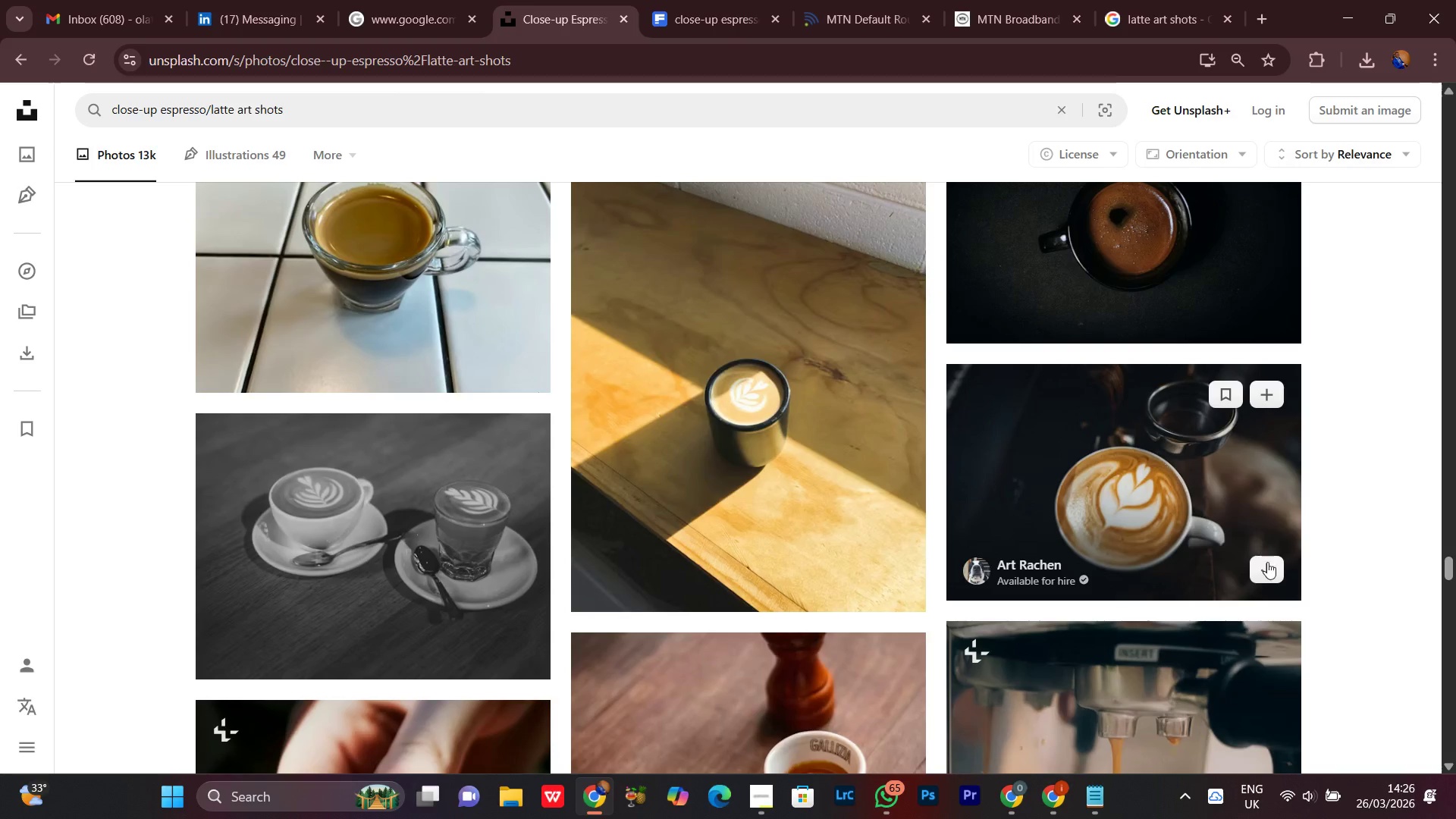 
left_click([1273, 569])
 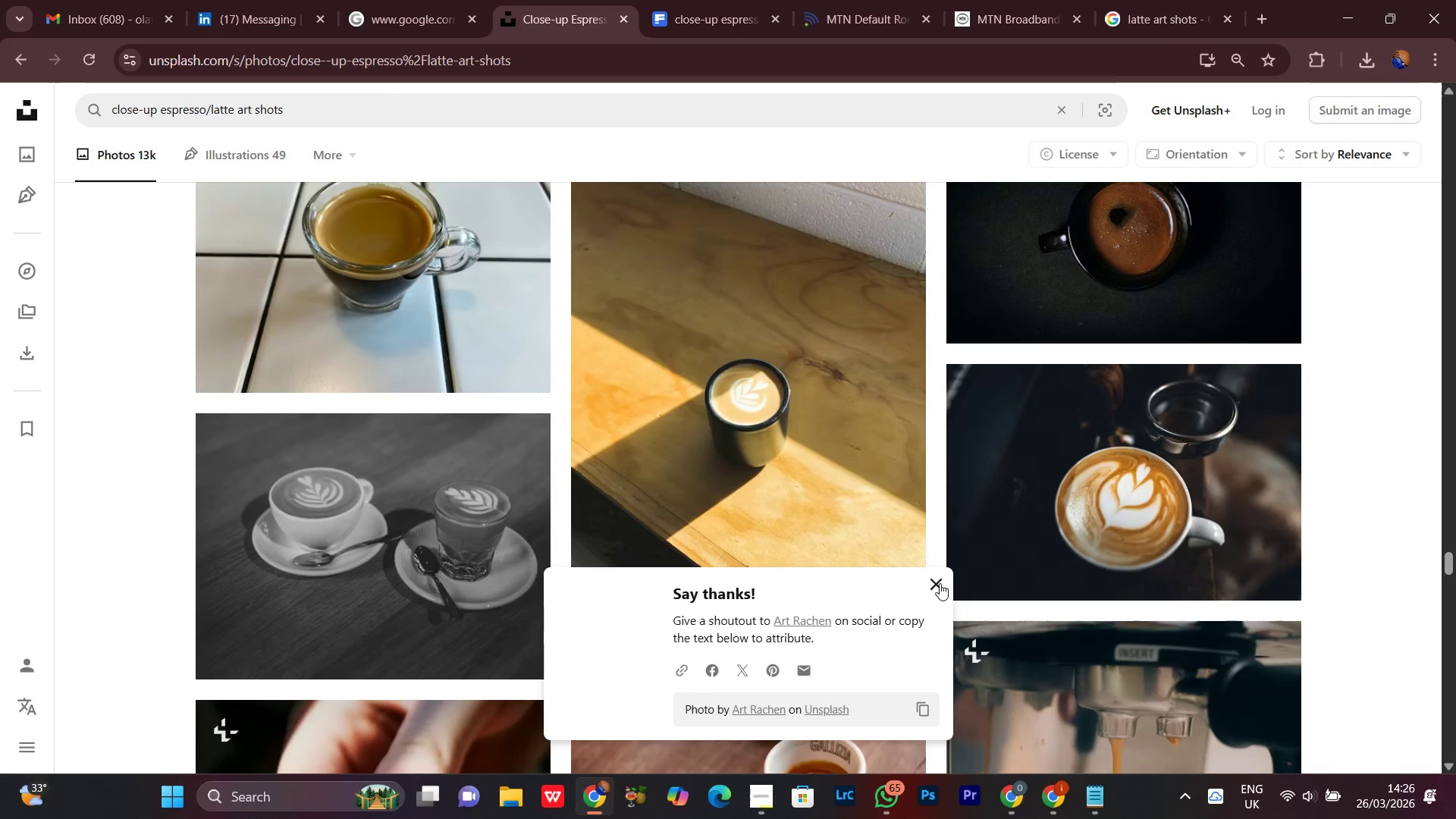 
left_click([936, 584])
 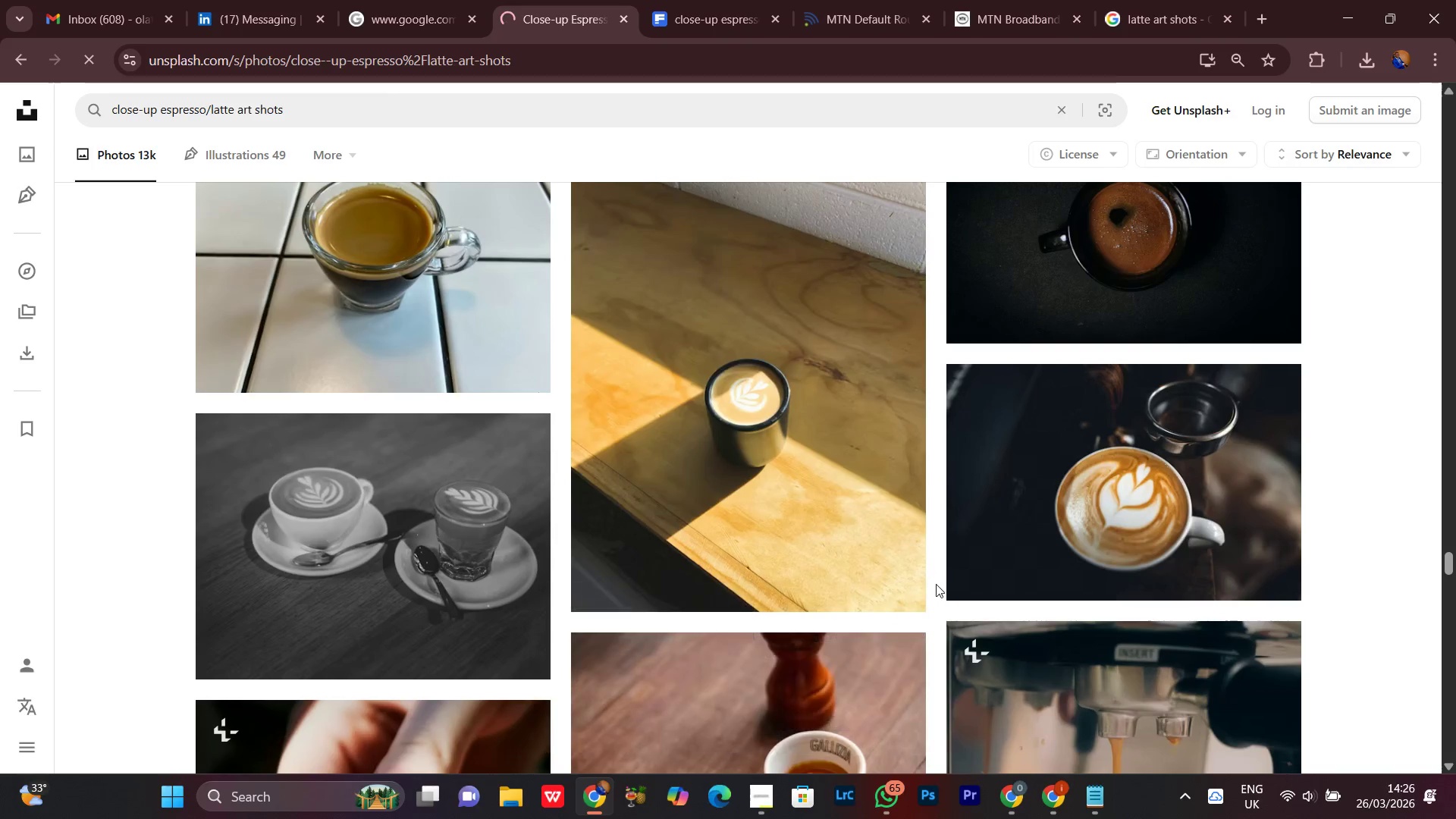 
scroll: coordinate [936, 584], scroll_direction: down, amount: 4.0
 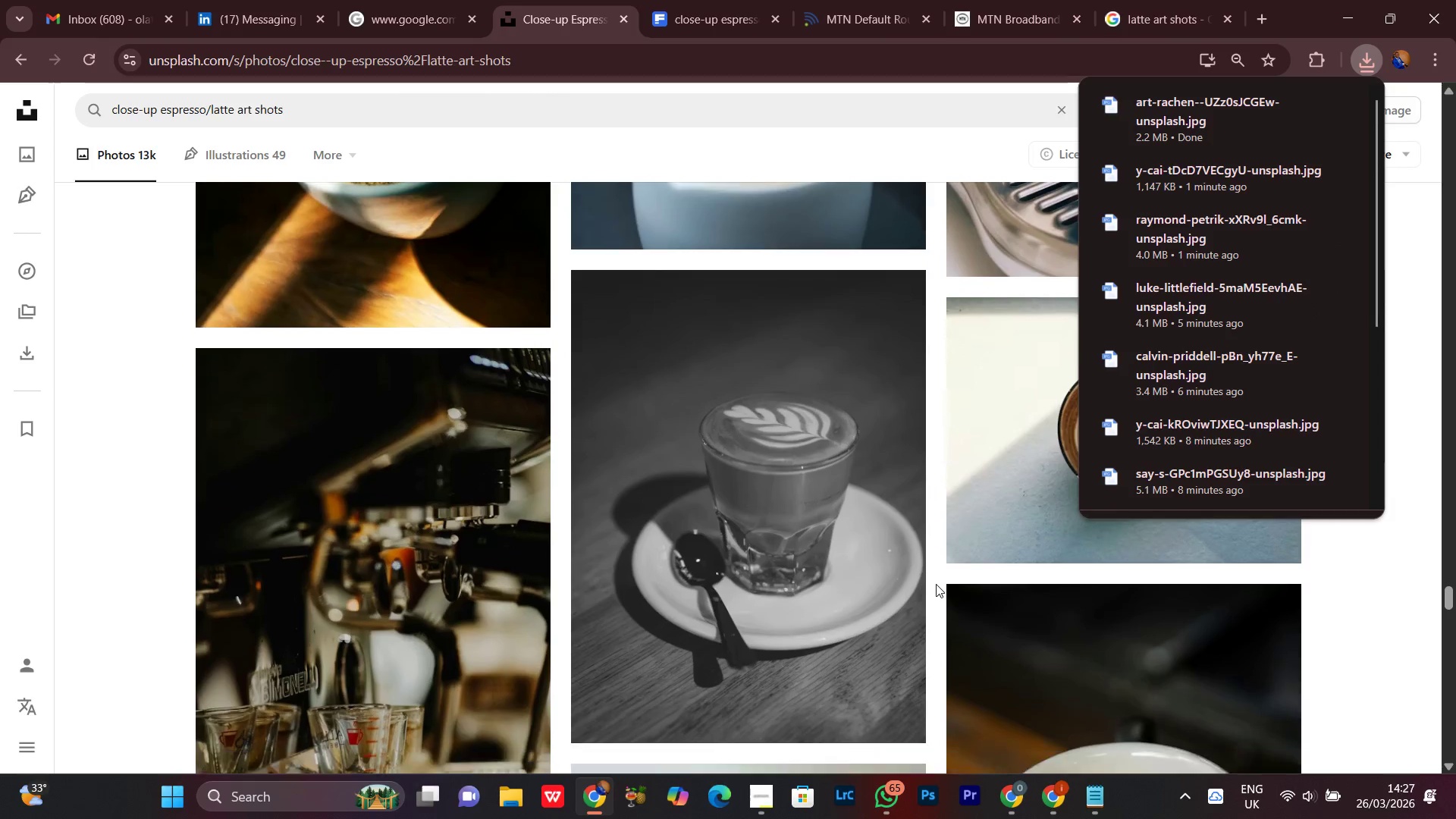 
scroll: coordinate [936, 584], scroll_direction: up, amount: 1.0
 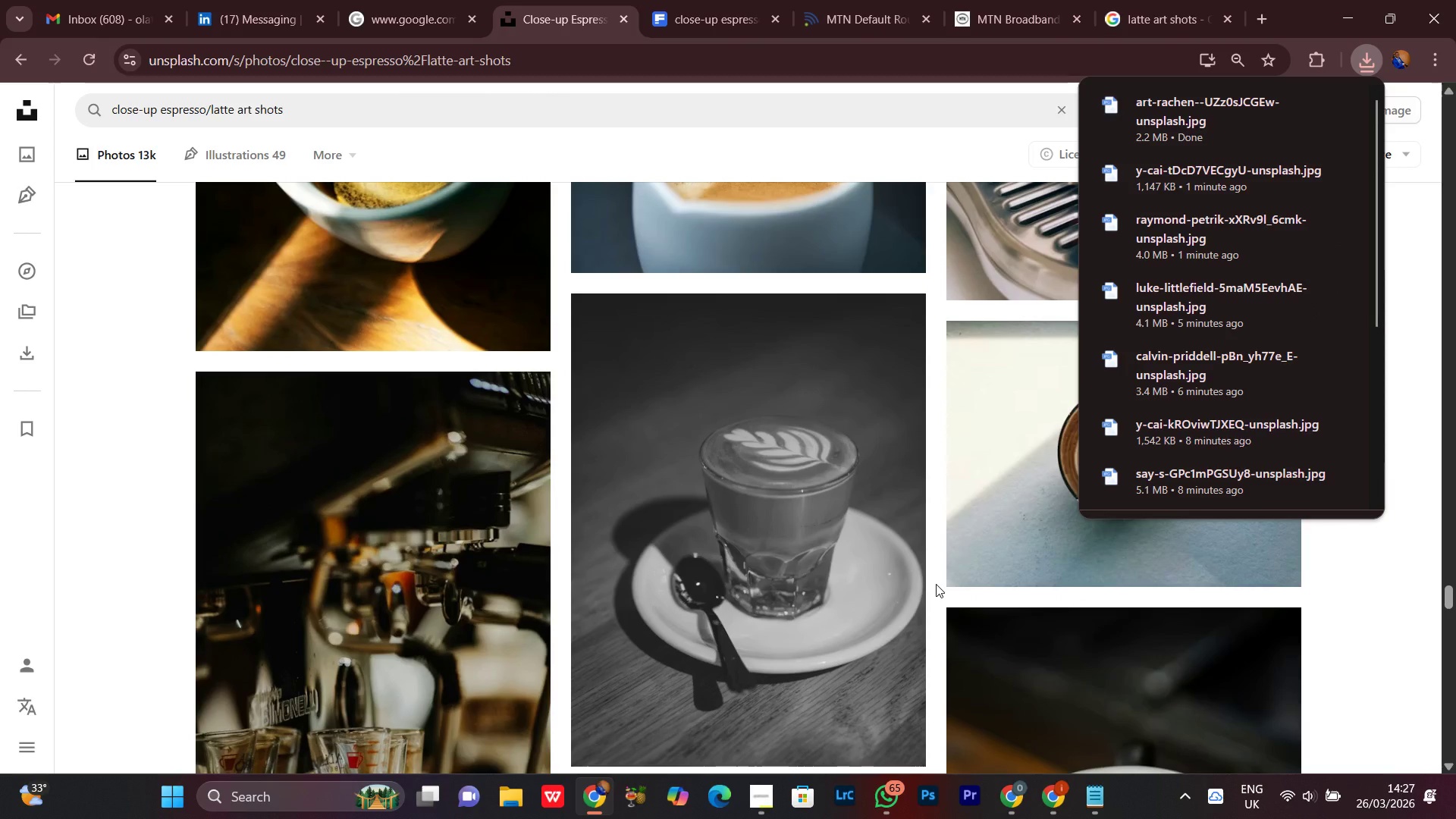 
scroll: coordinate [936, 584], scroll_direction: down, amount: 1.0
 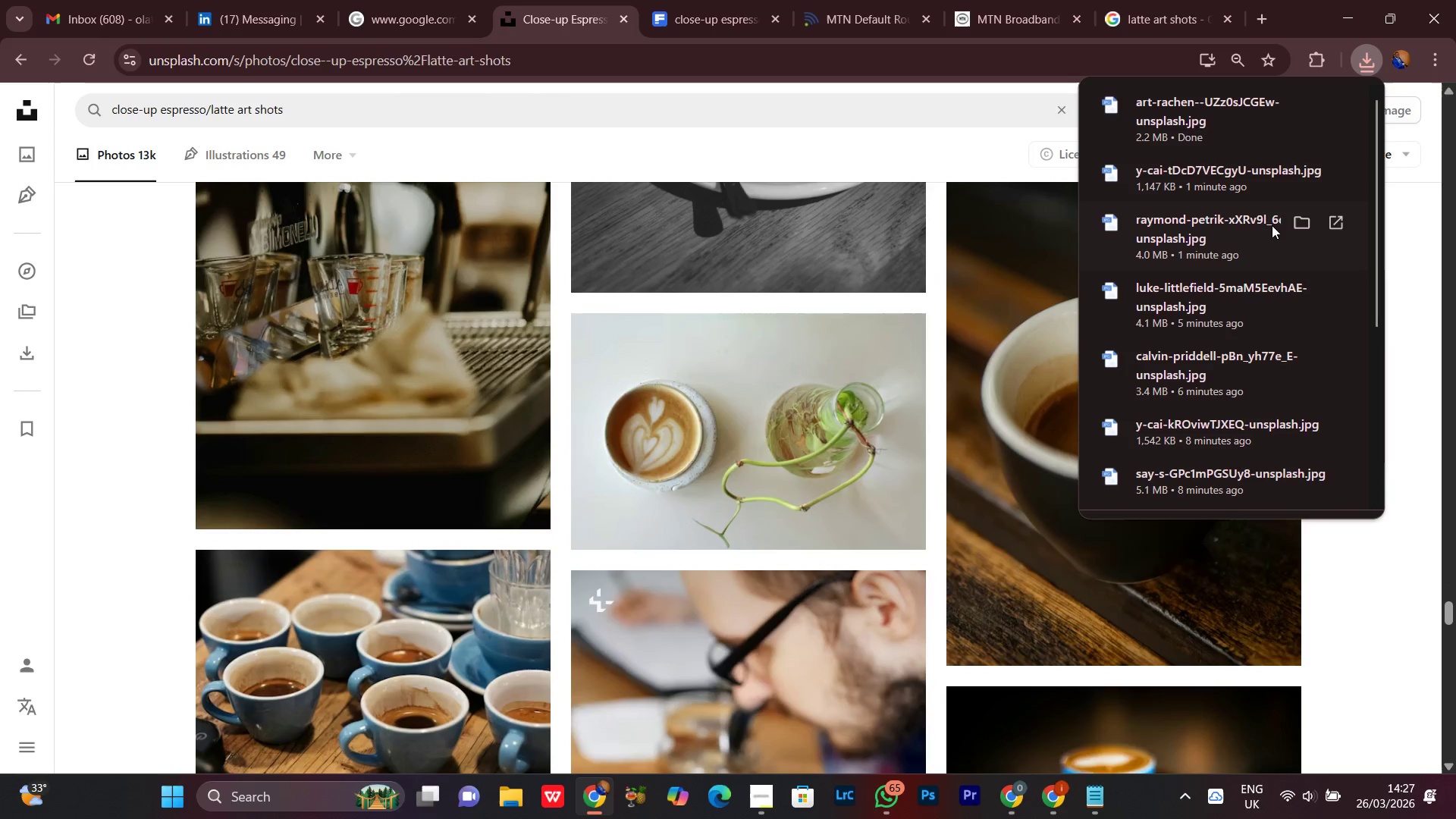 
left_click([1364, 69])
 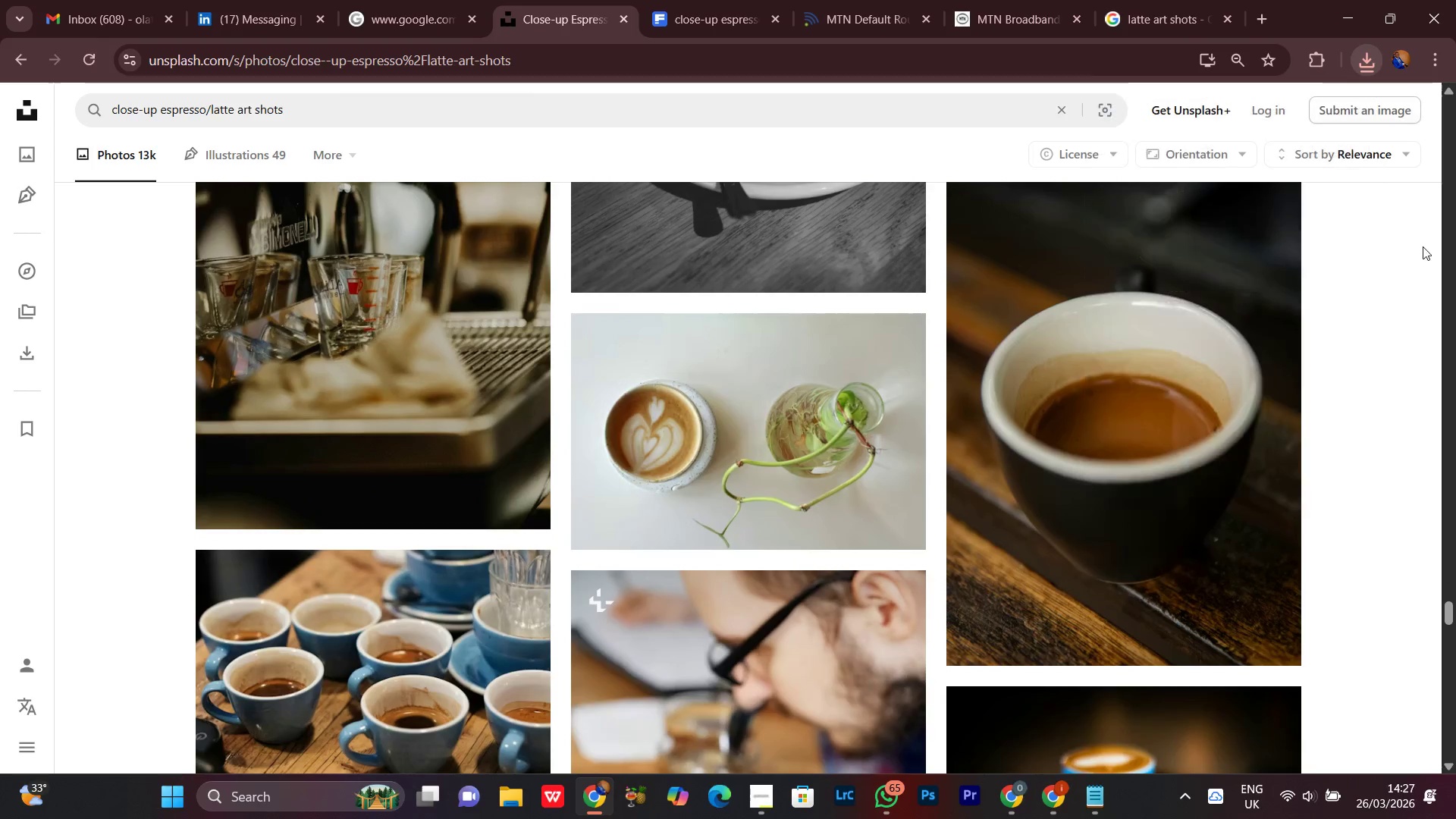 
scroll: coordinate [1429, 361], scroll_direction: down, amount: 4.0
 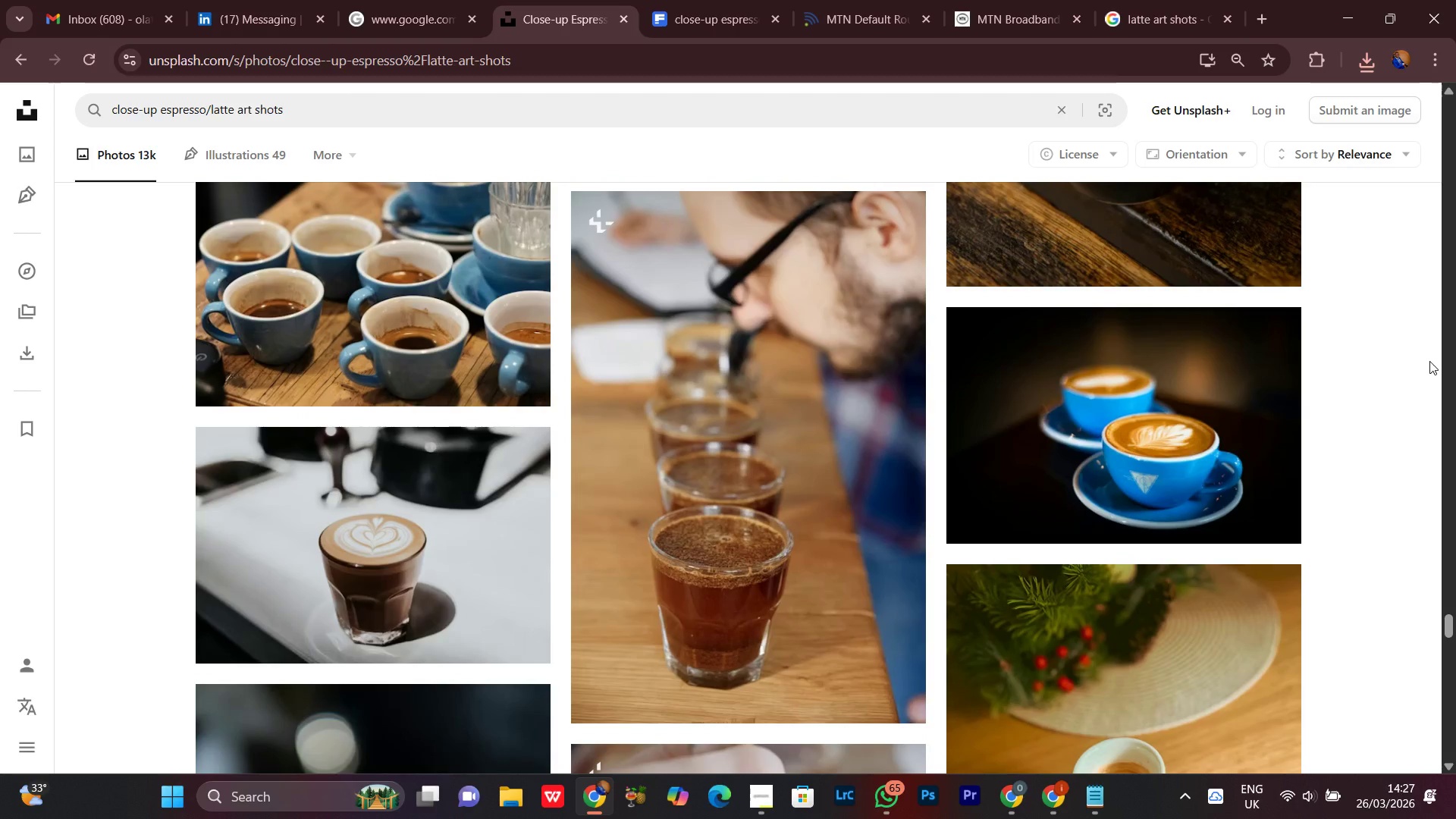 
scroll: coordinate [1429, 361], scroll_direction: up, amount: 2.0
 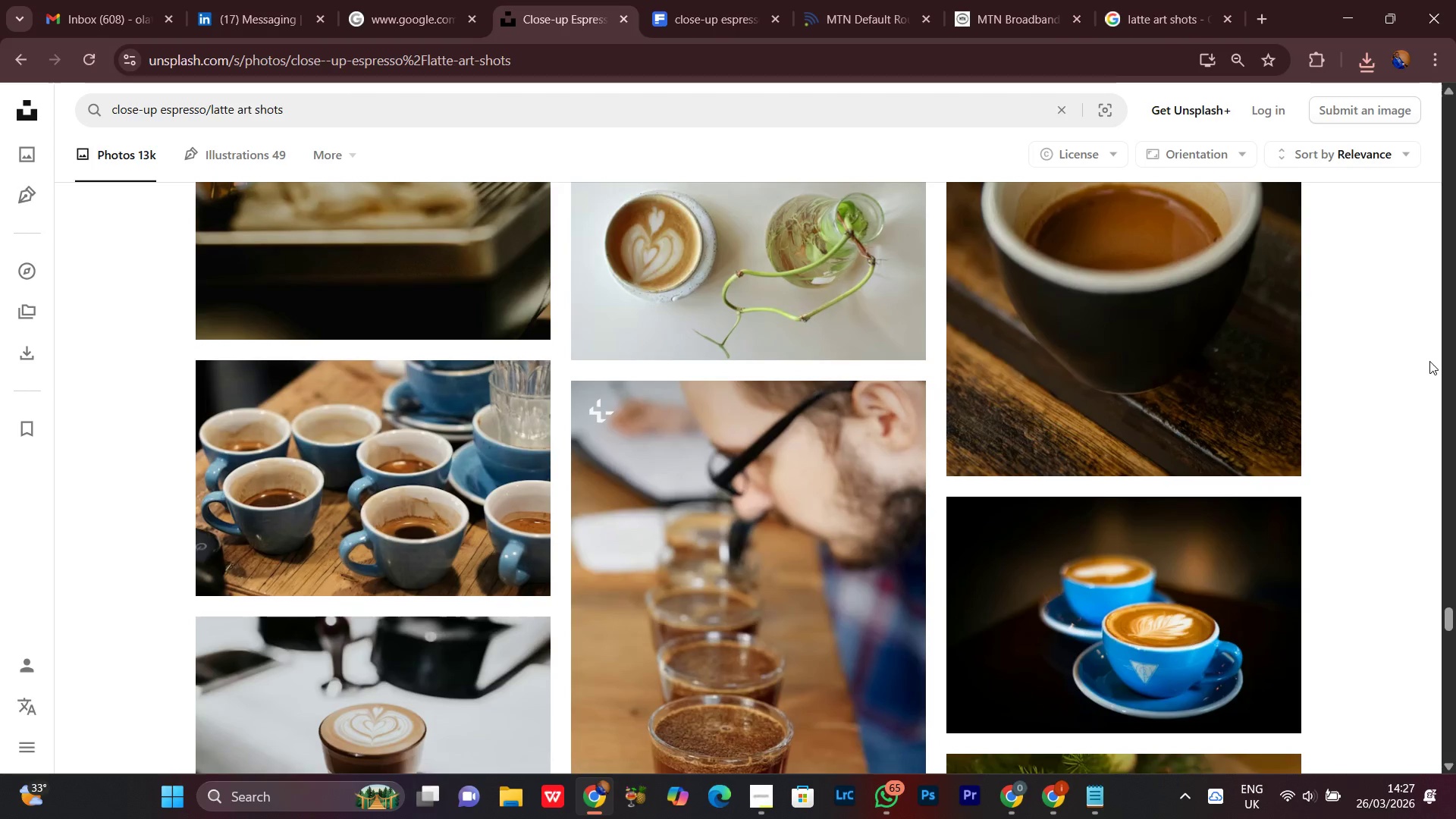 
scroll: coordinate [1429, 361], scroll_direction: down, amount: 1.0
 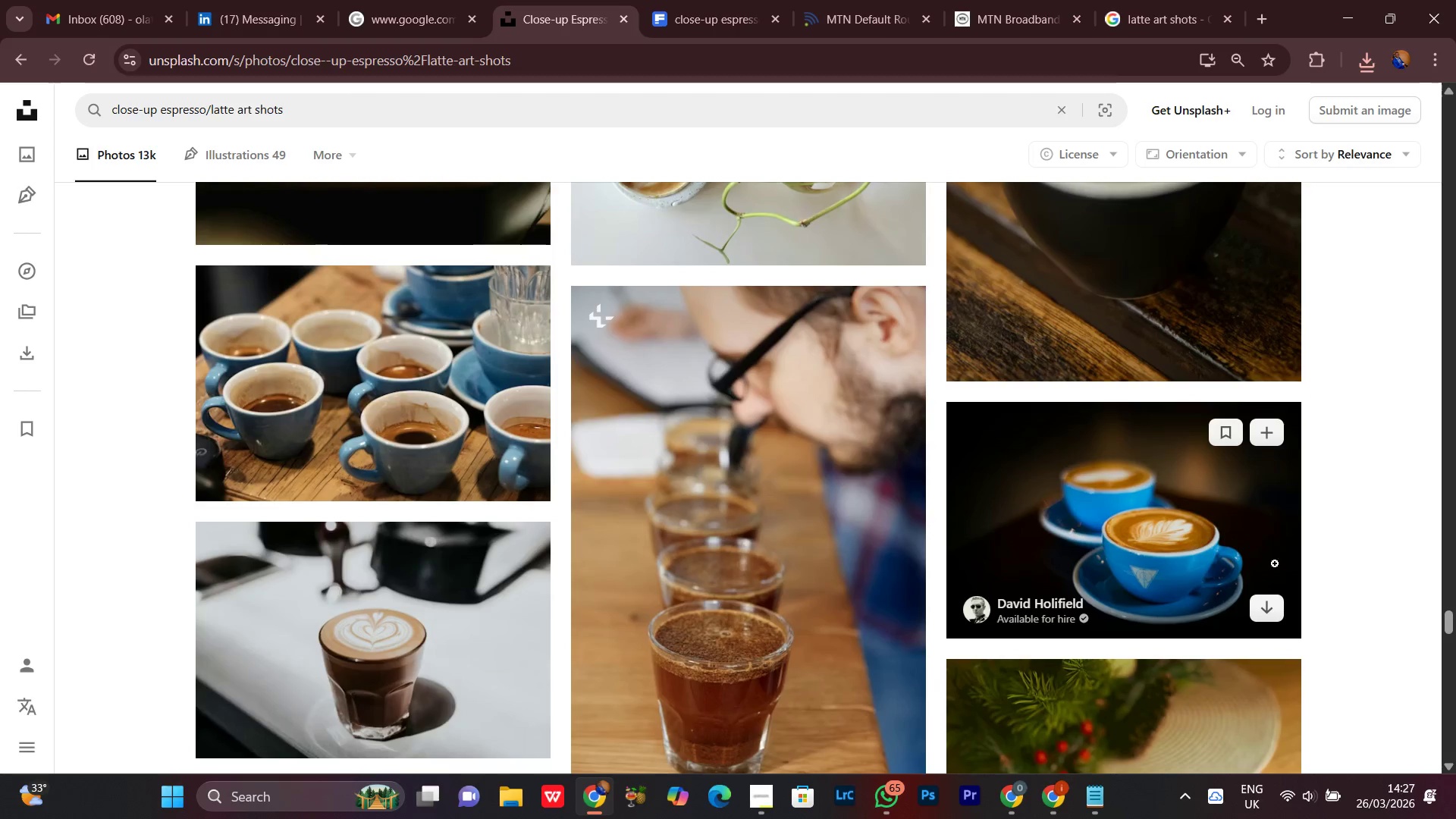 
left_click([1268, 610])
 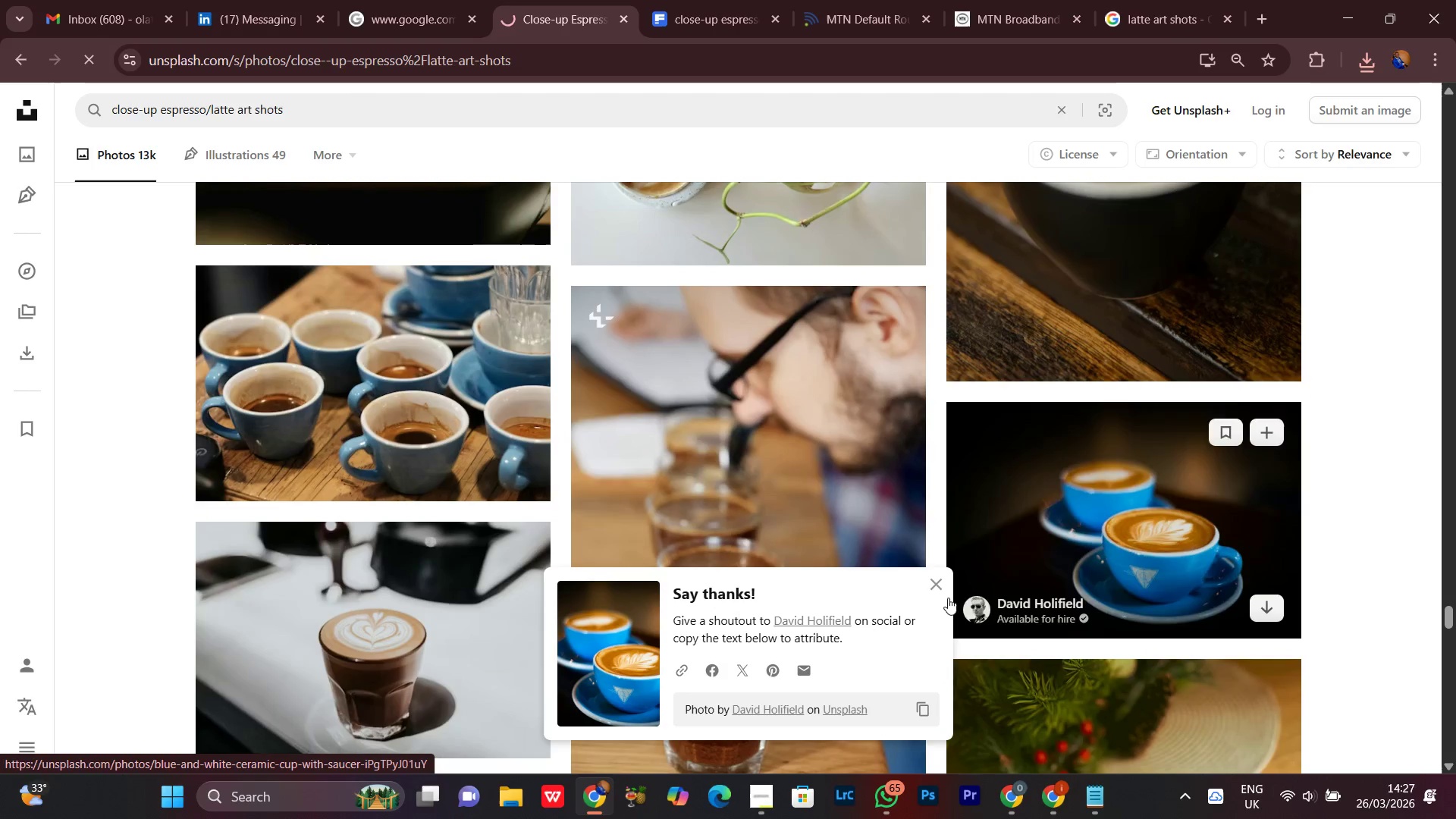 
left_click([937, 586])
 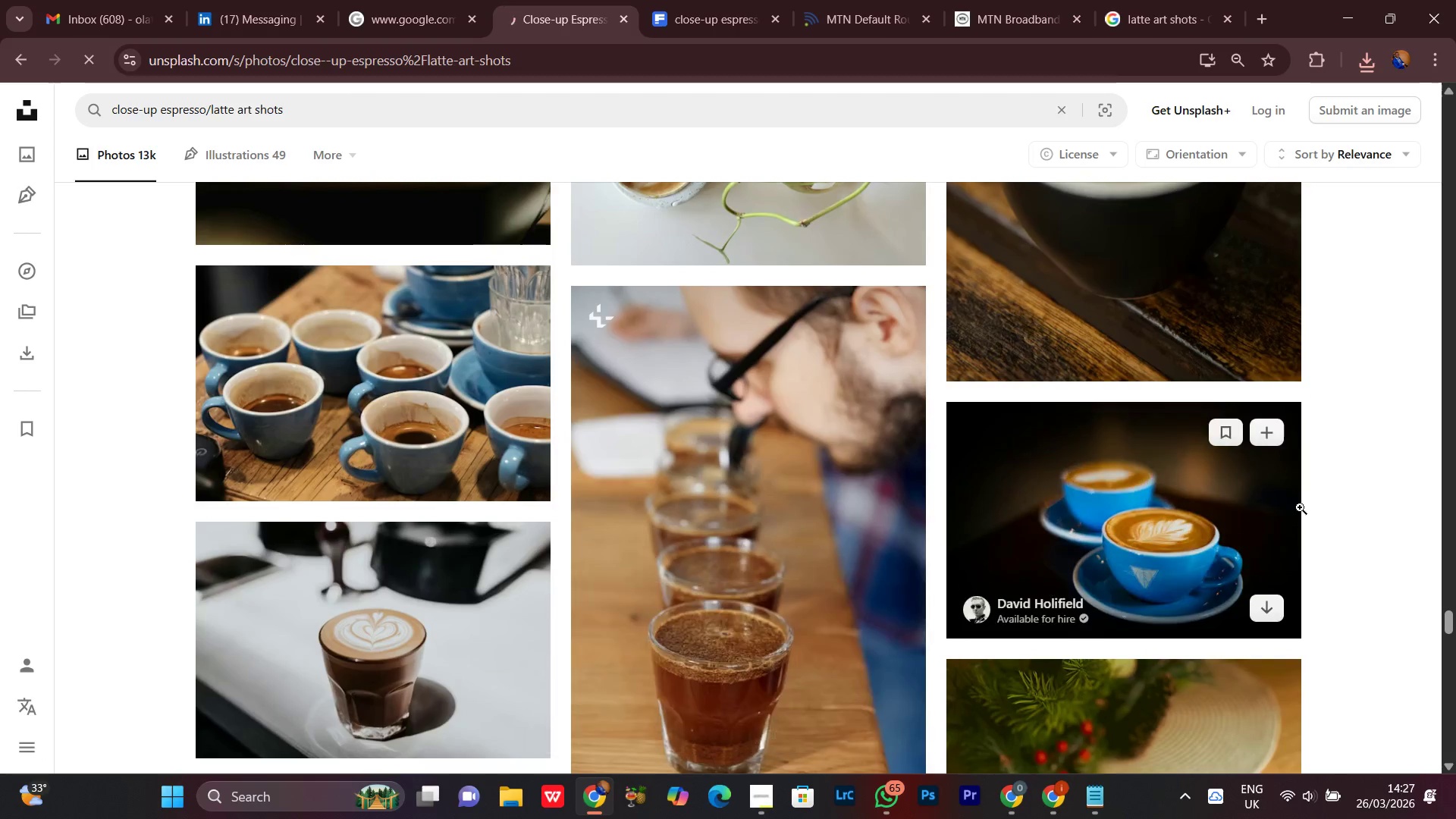 
scroll: coordinate [1373, 532], scroll_direction: down, amount: 11.0
 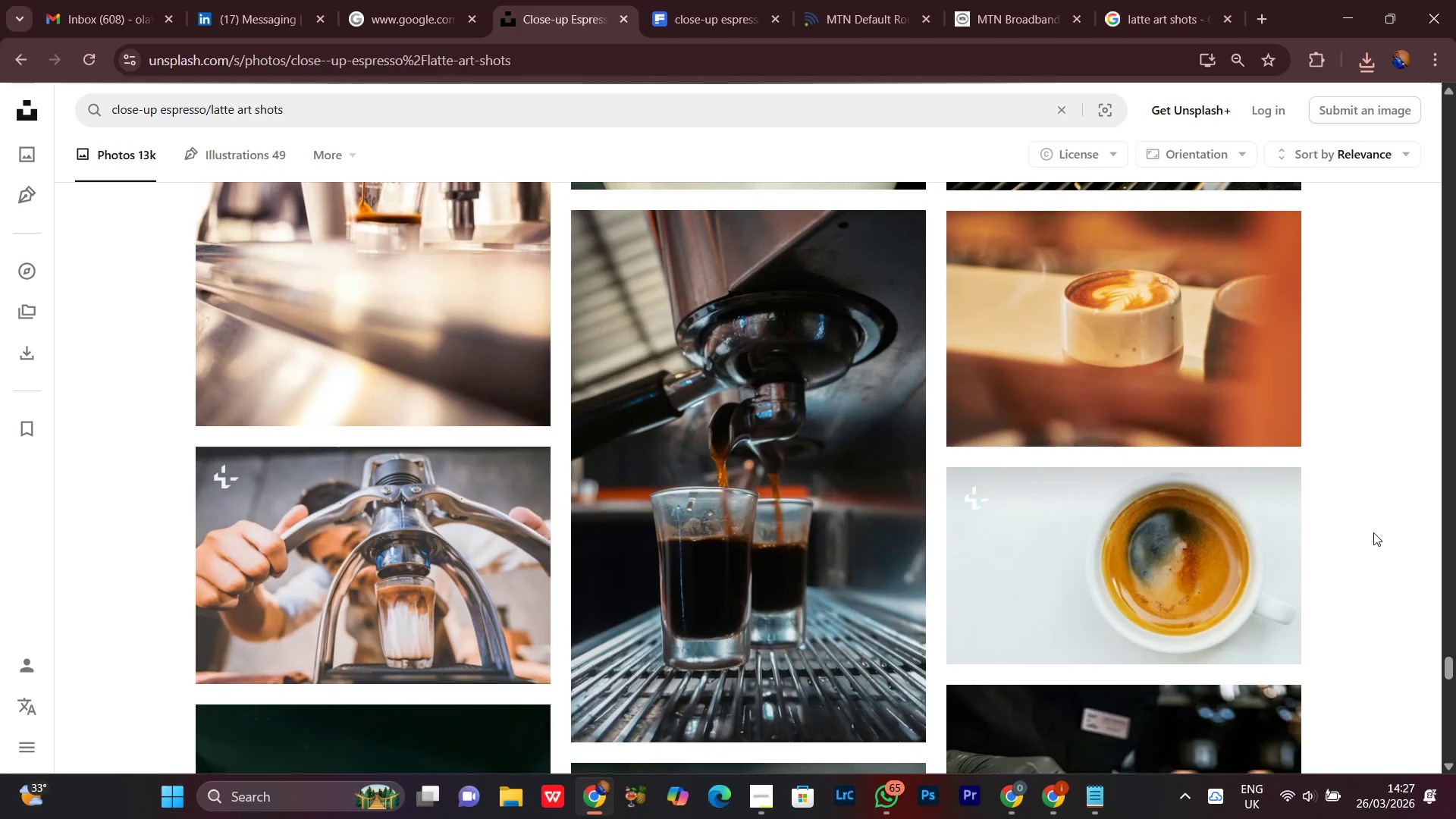 
scroll: coordinate [1373, 532], scroll_direction: none, amount: 0.0
 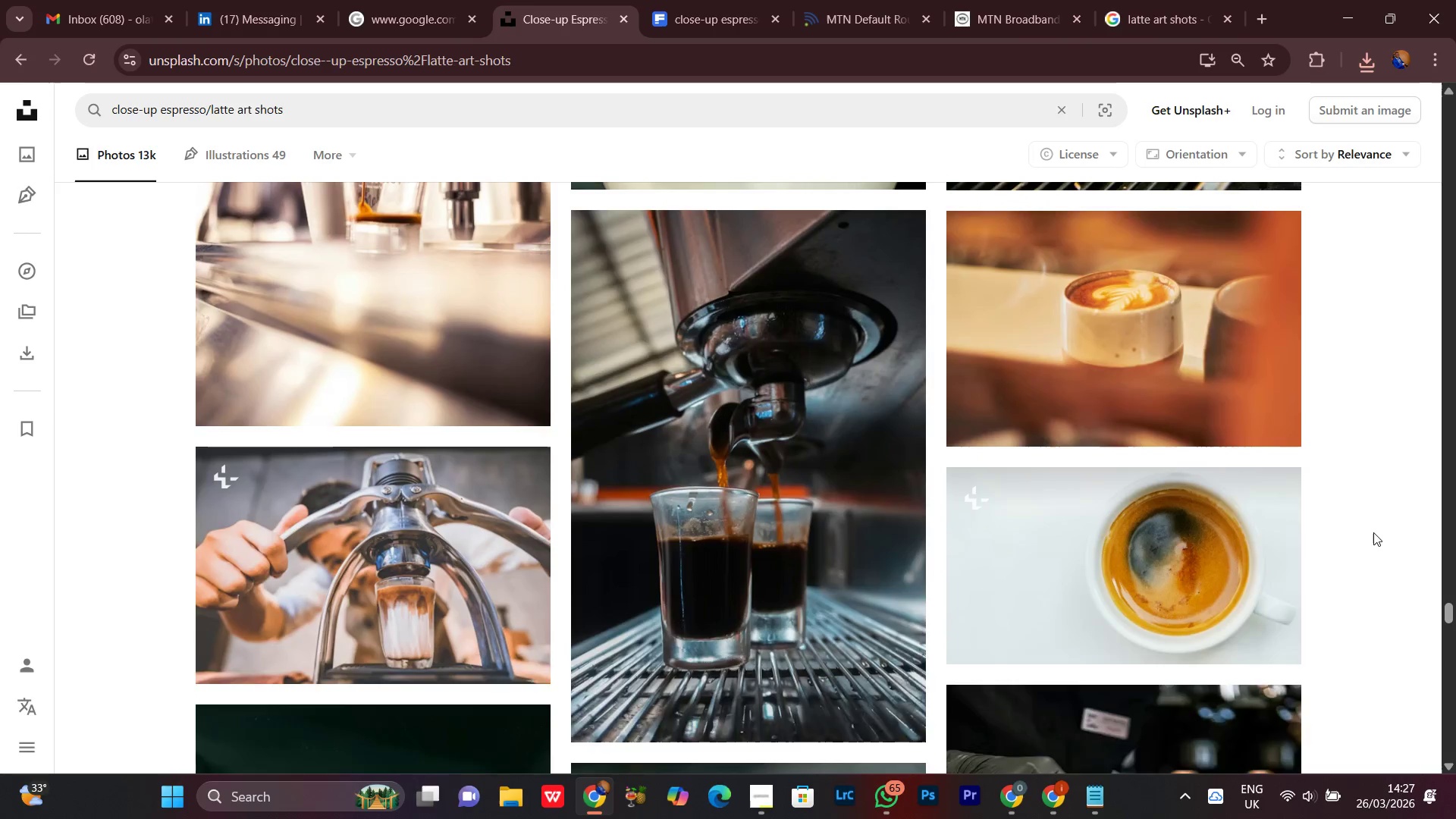 
scroll: coordinate [1373, 532], scroll_direction: up, amount: 1.0
 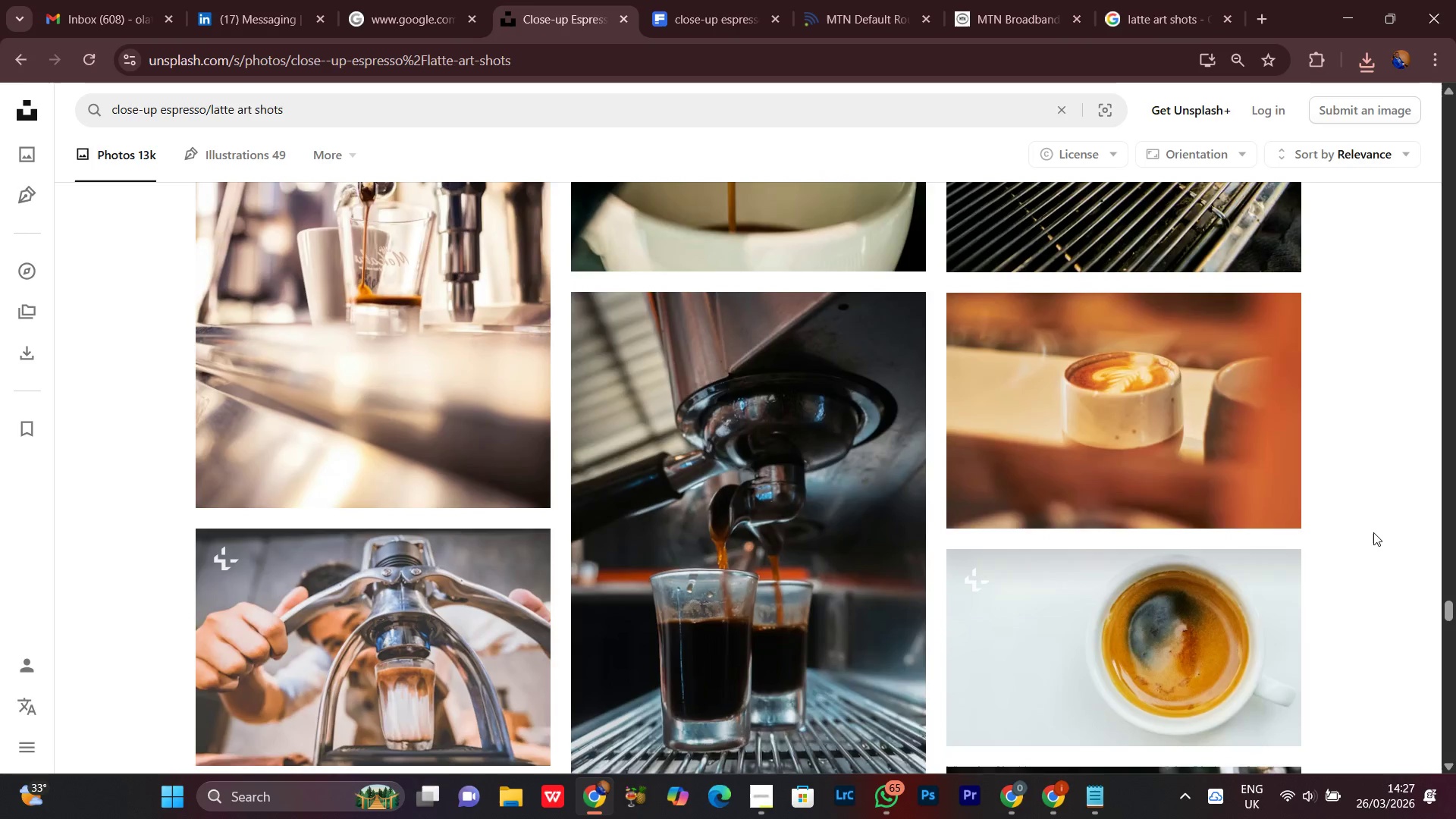 
scroll: coordinate [1373, 532], scroll_direction: down, amount: 4.0
 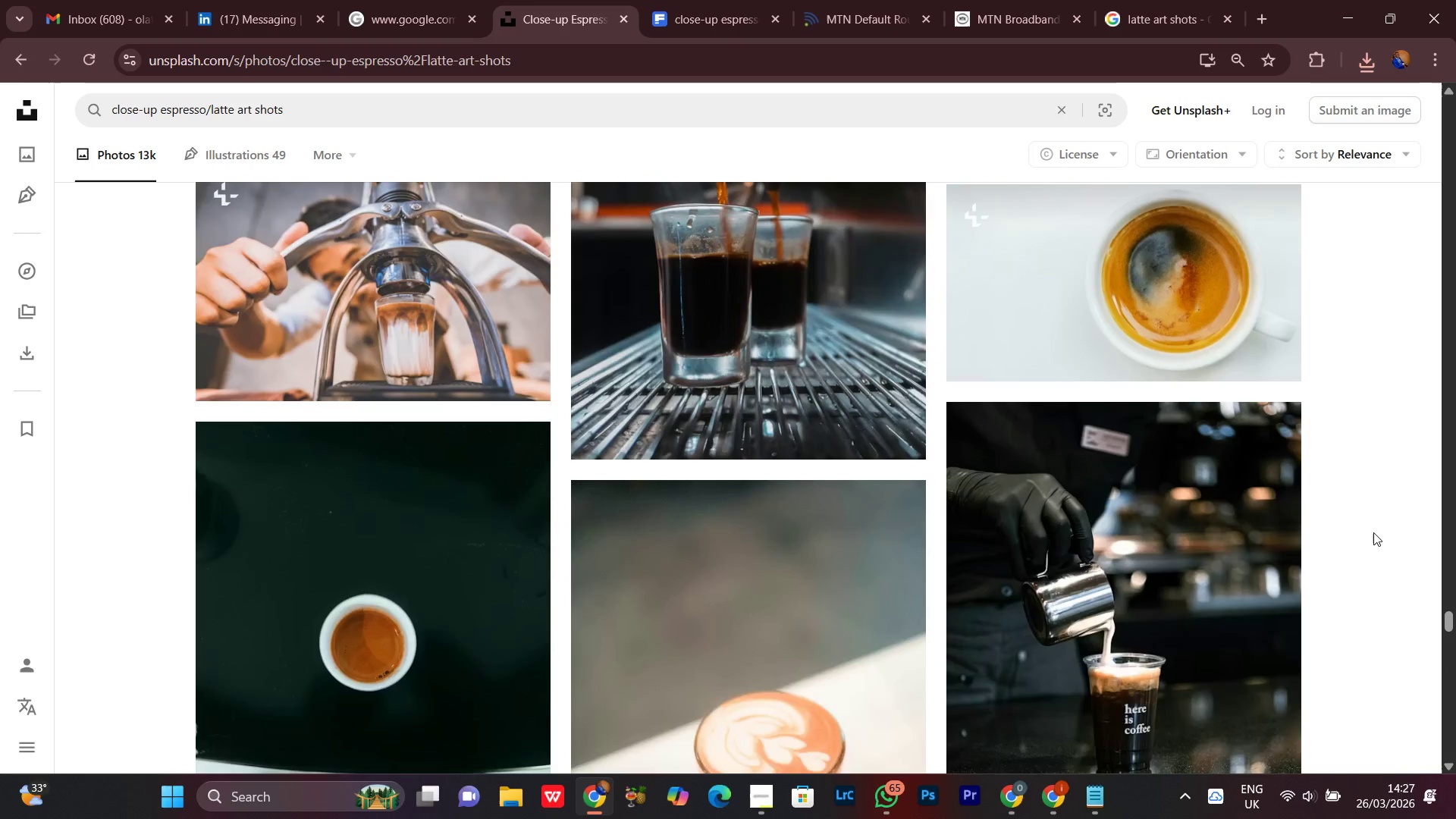 
scroll: coordinate [1373, 532], scroll_direction: up, amount: 2.0
 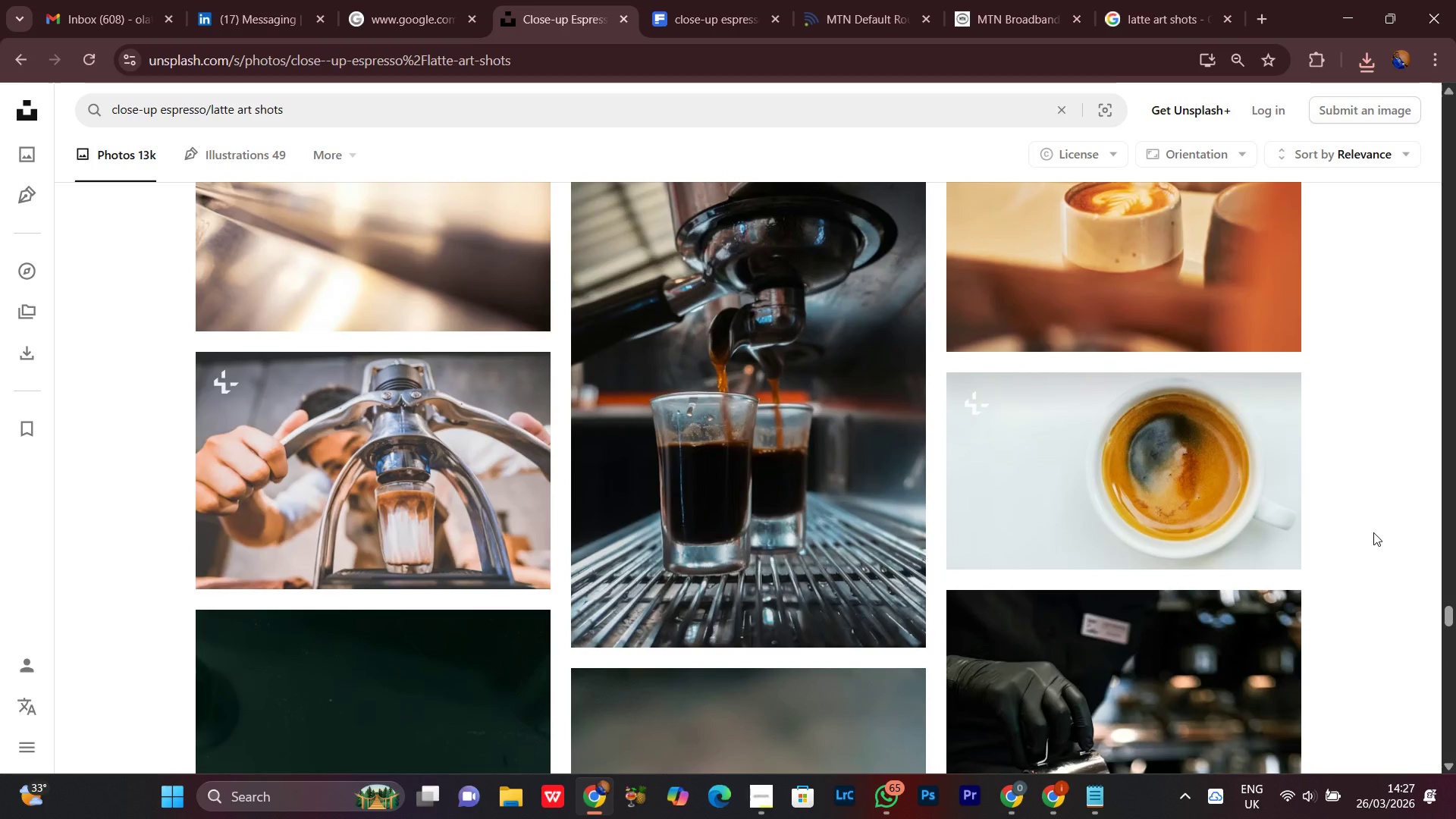 
scroll: coordinate [1370, 531], scroll_direction: down, amount: 11.0
 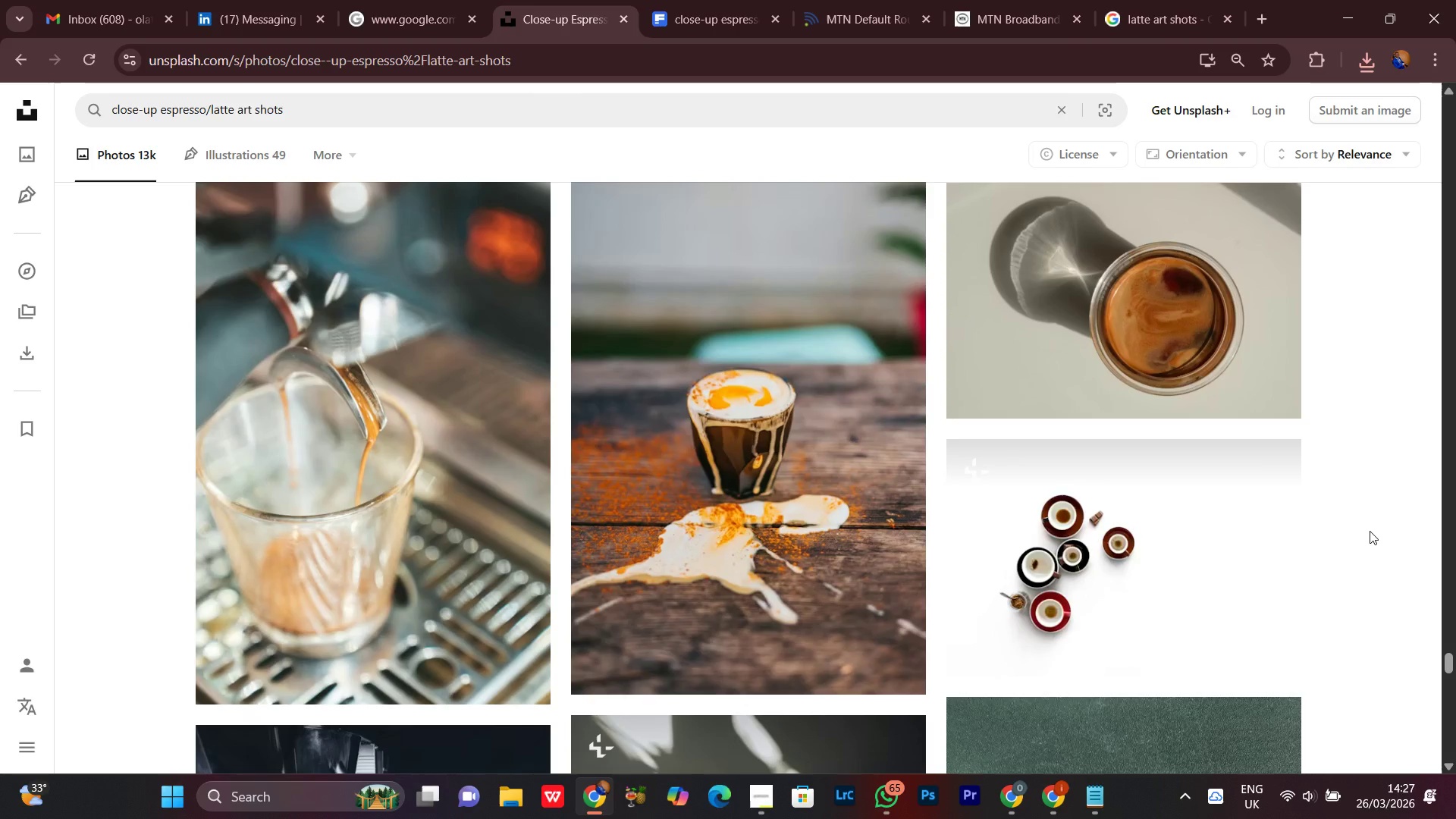 
scroll: coordinate [1370, 531], scroll_direction: up, amount: 1.0
 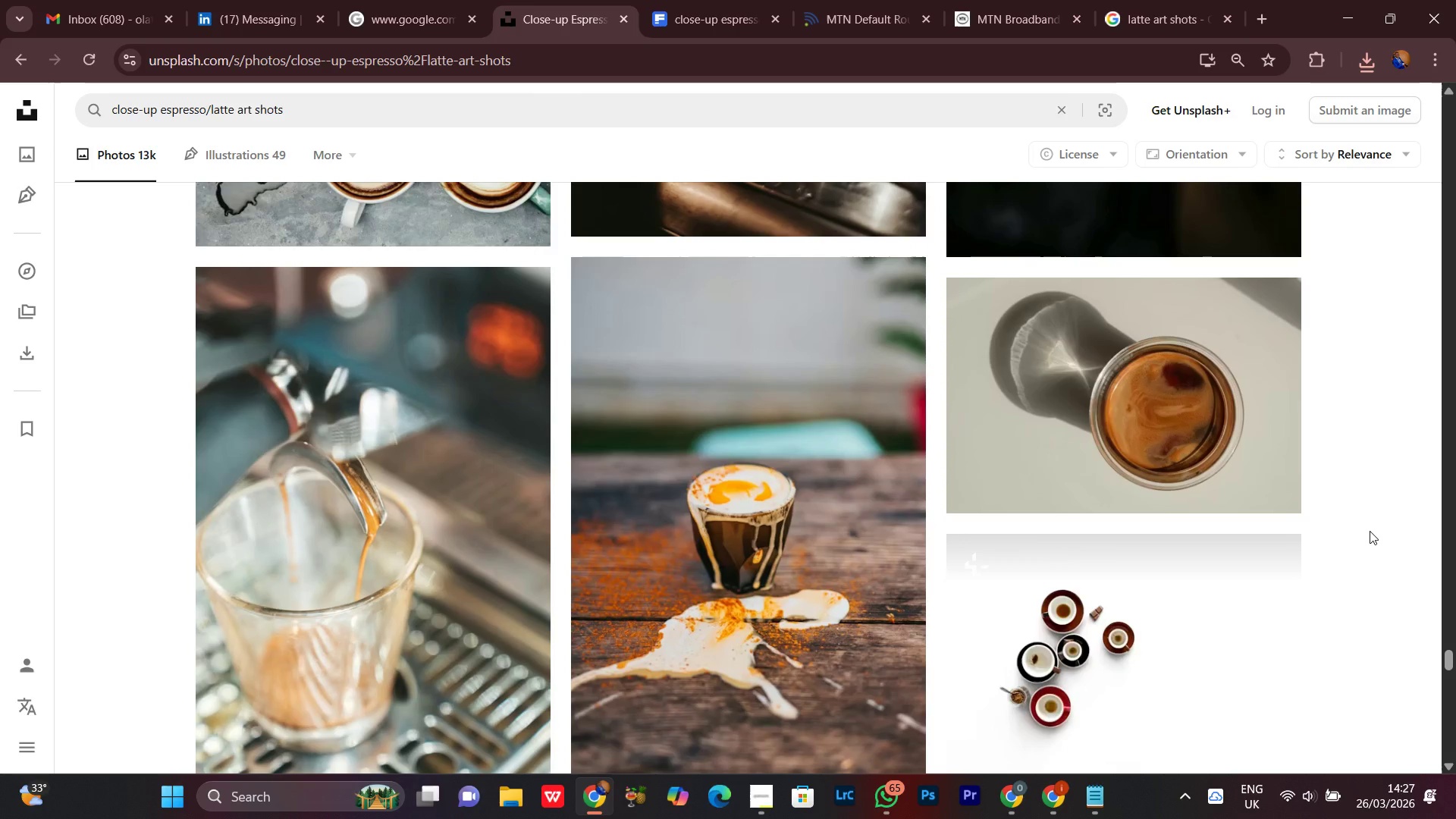 
scroll: coordinate [1392, 581], scroll_direction: down, amount: 11.0
 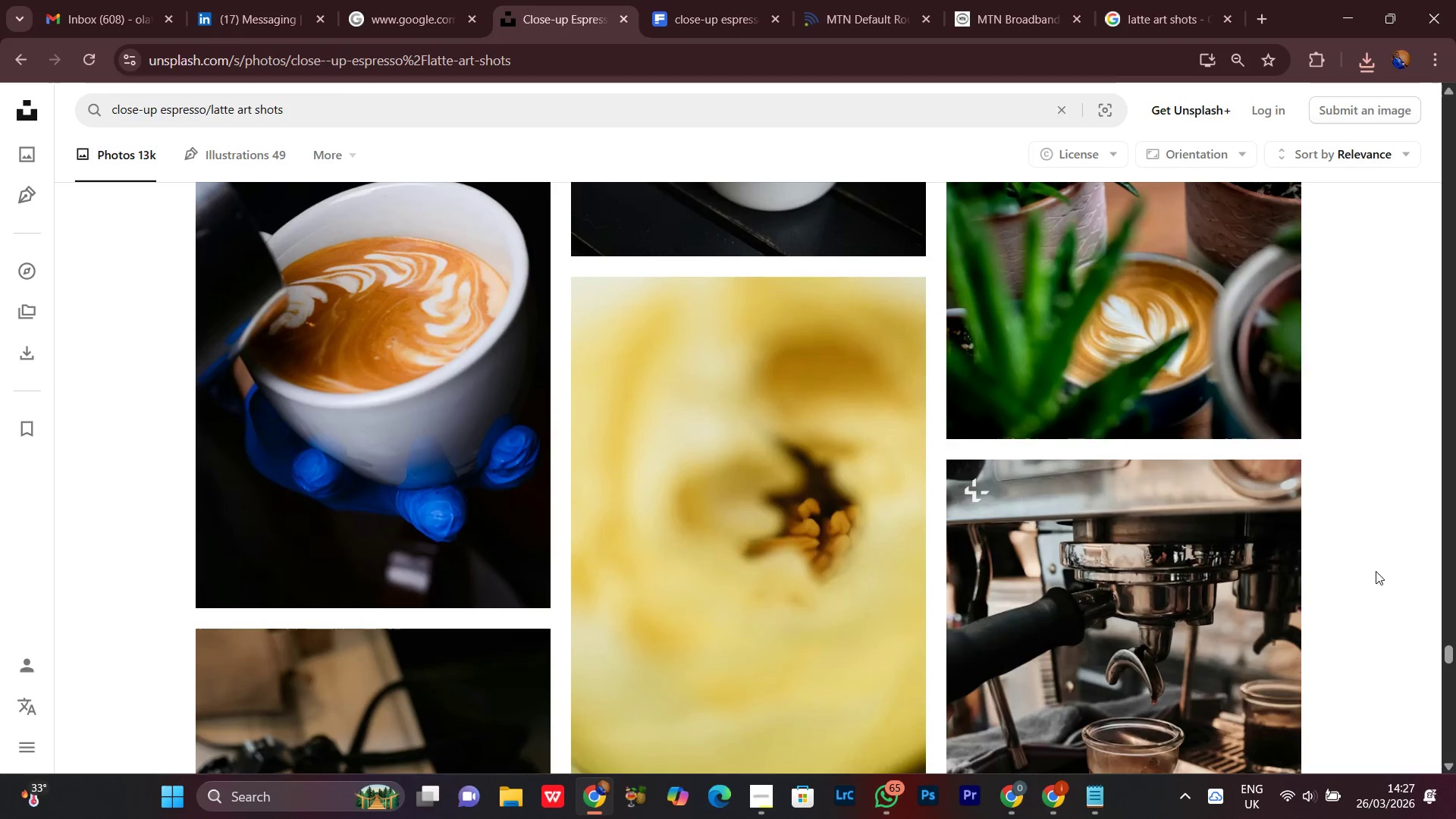 
scroll: coordinate [1370, 569], scroll_direction: down, amount: 9.0
 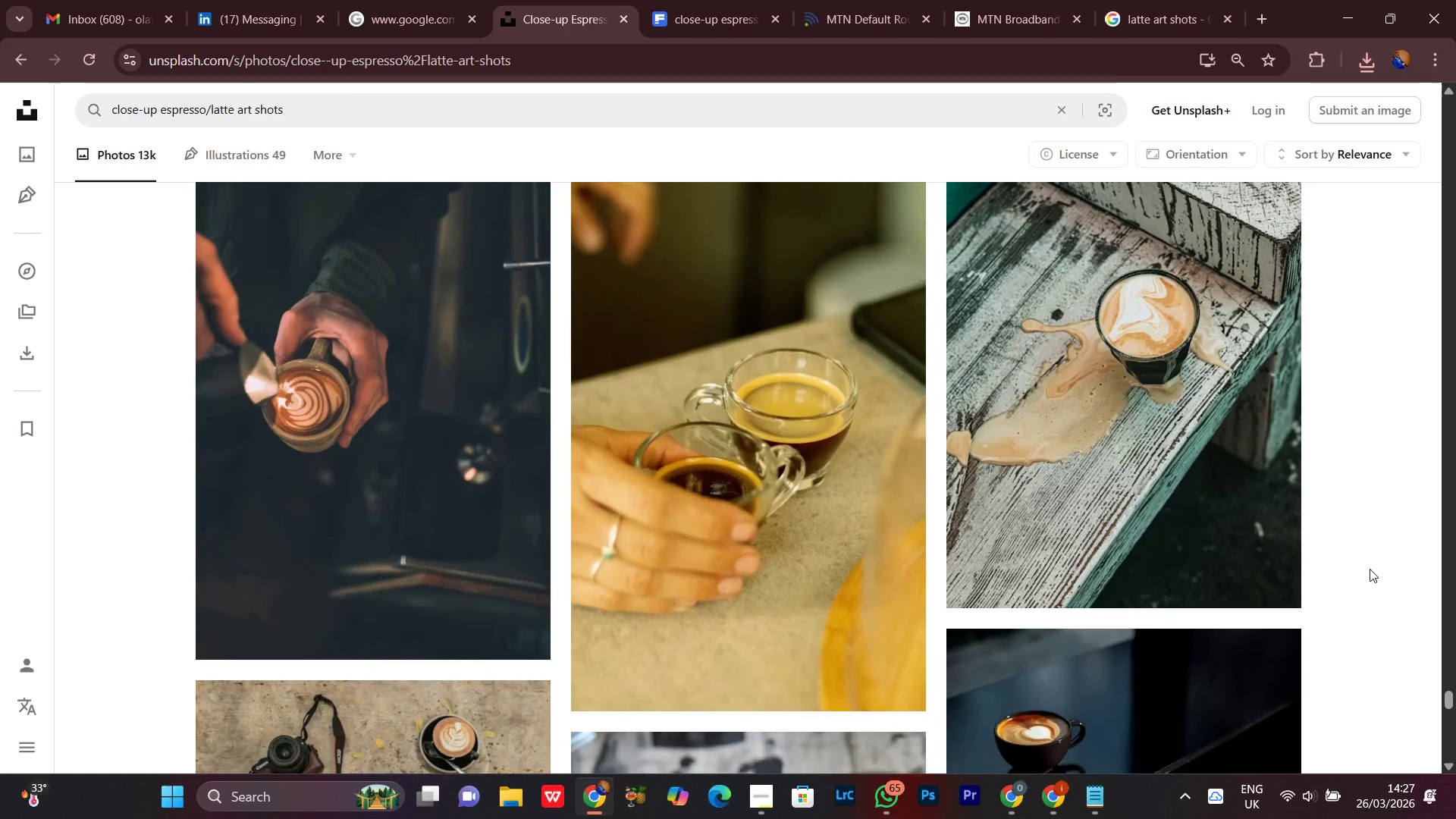 
scroll: coordinate [1370, 569], scroll_direction: up, amount: 8.0
 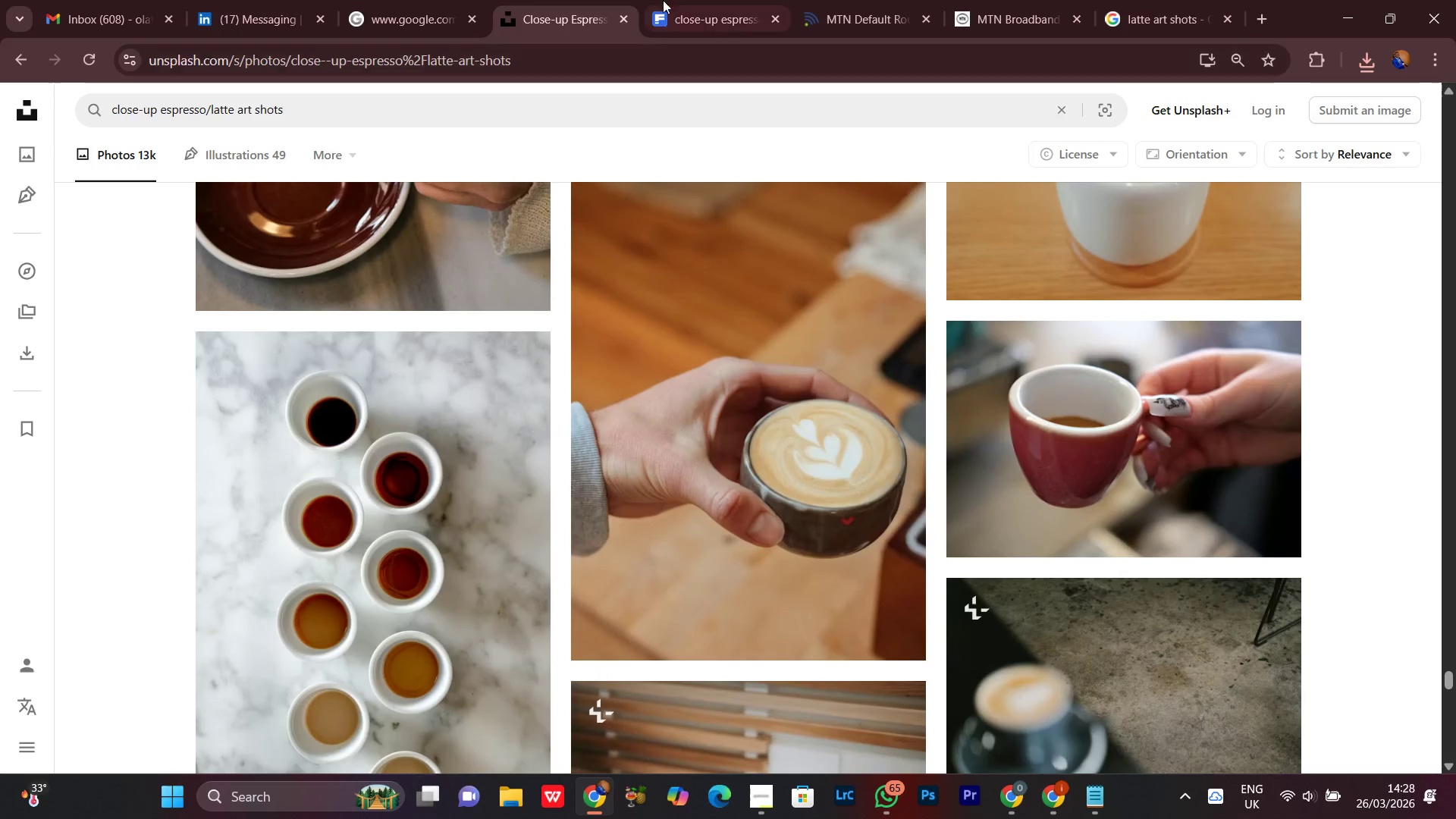 
left_click([694, 0])
 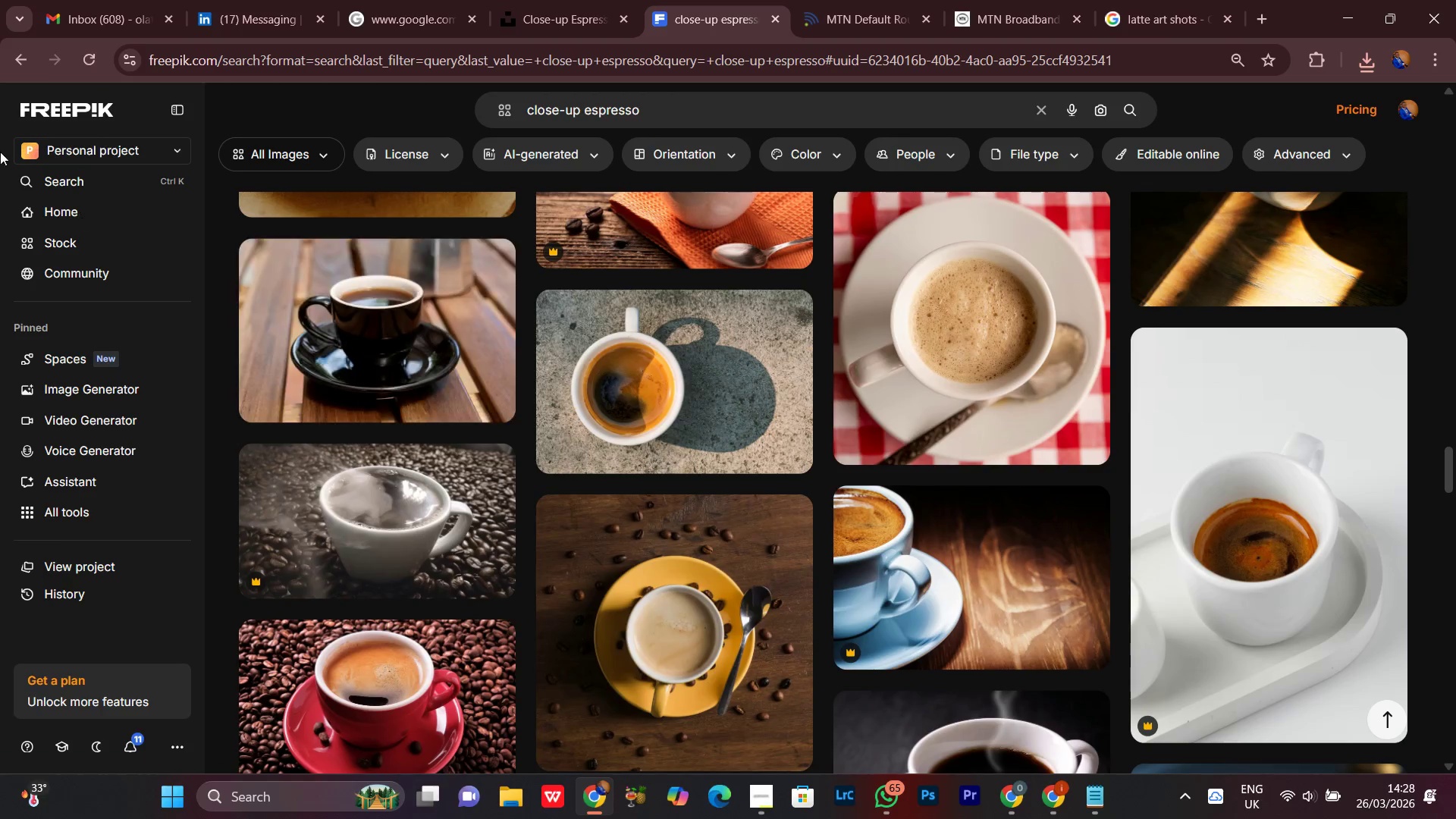 
left_click([11, 61])
 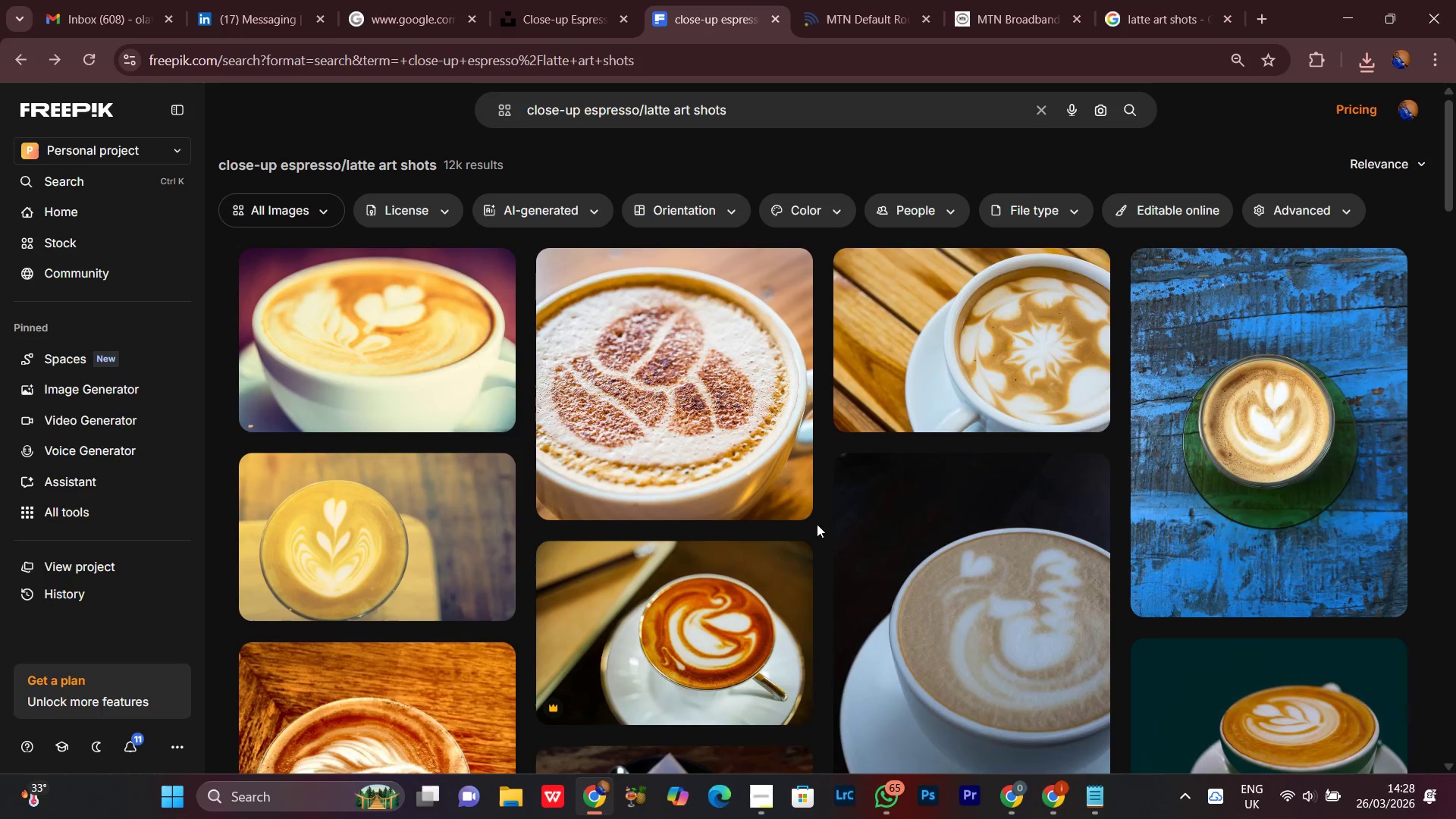 
scroll: coordinate [1442, 517], scroll_direction: down, amount: 6.0
 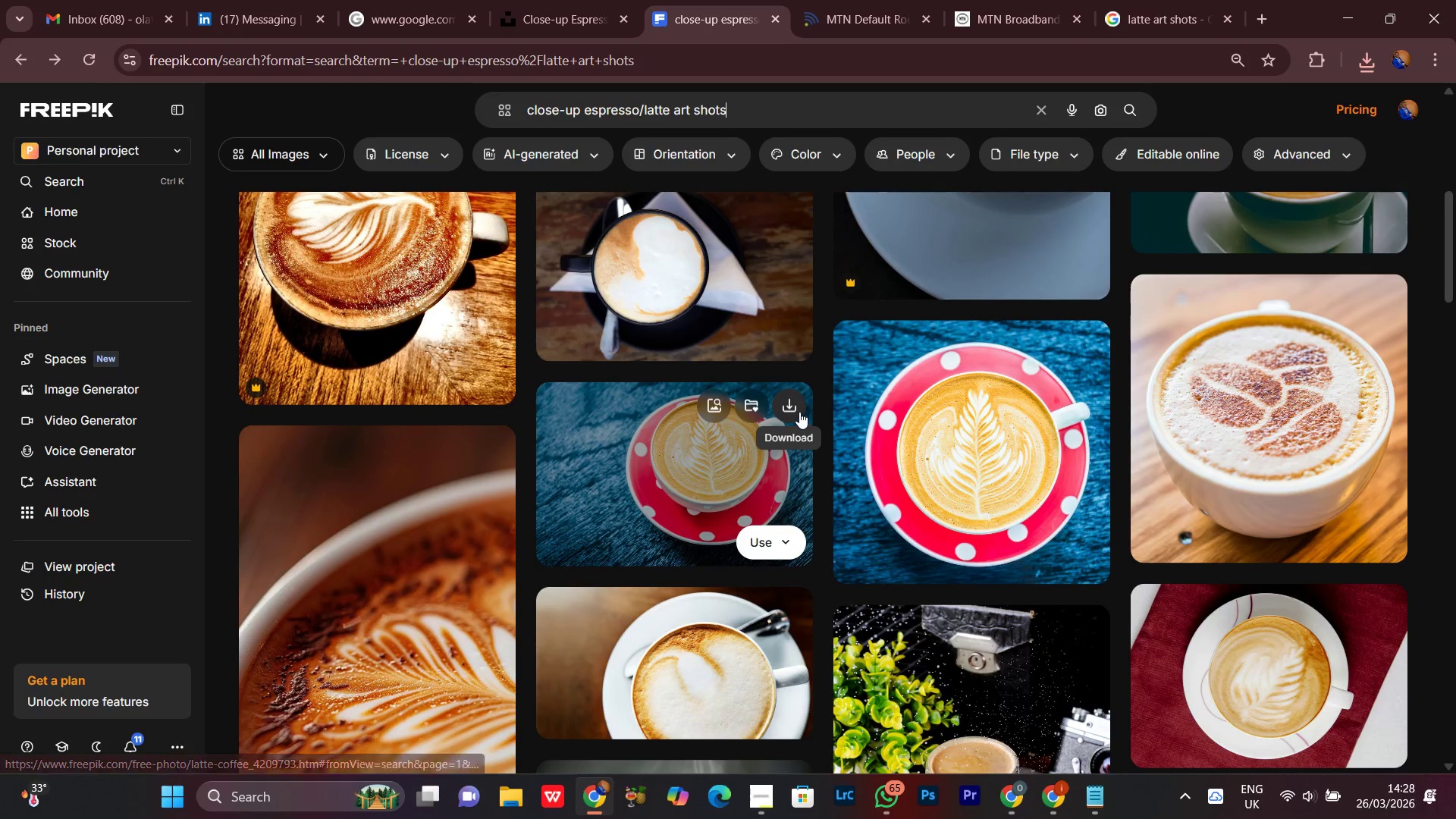 
left_click([799, 412])
 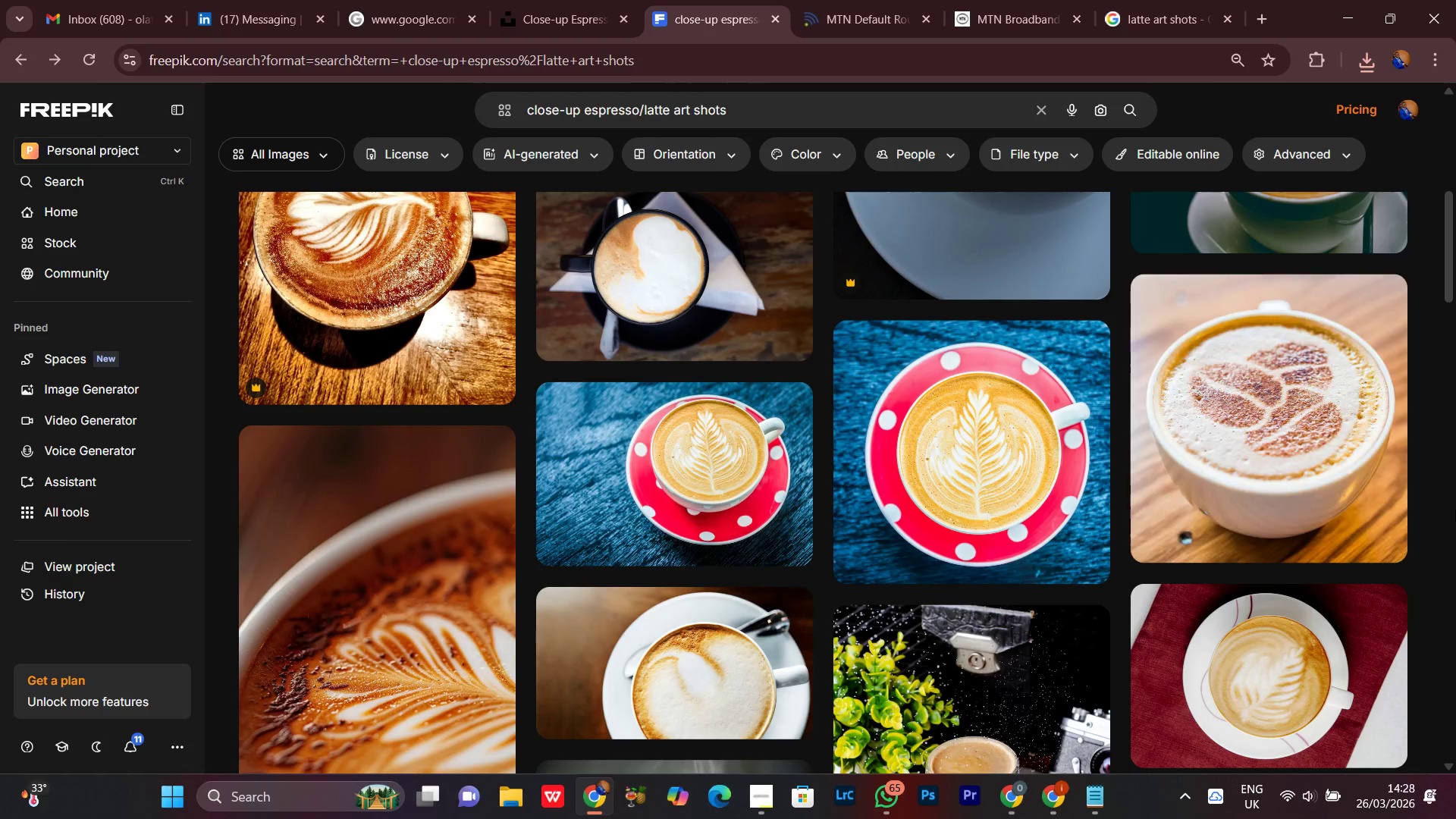 
scroll: coordinate [1422, 410], scroll_direction: down, amount: 12.0
 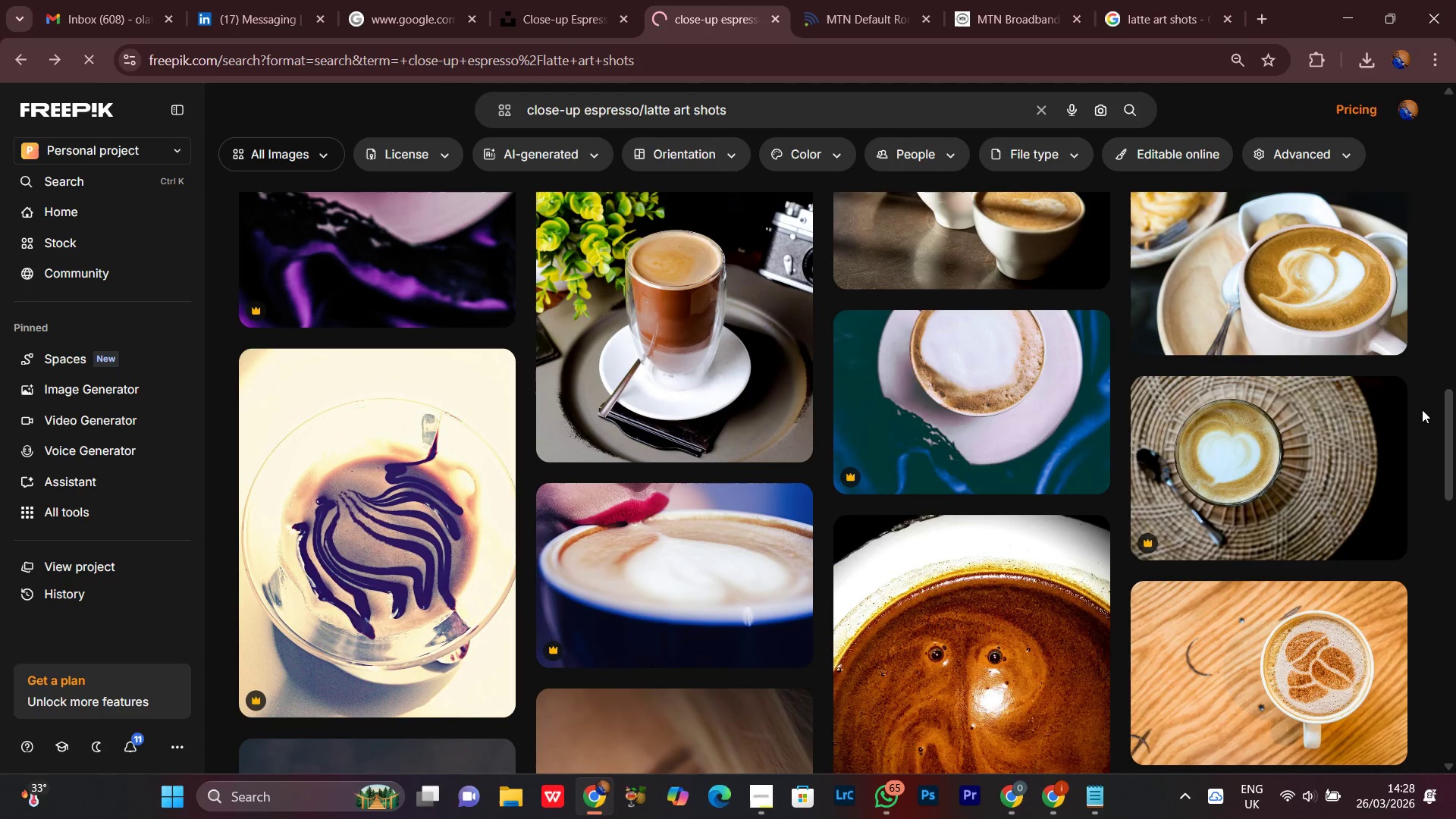 
scroll: coordinate [1422, 410], scroll_direction: up, amount: 4.0
 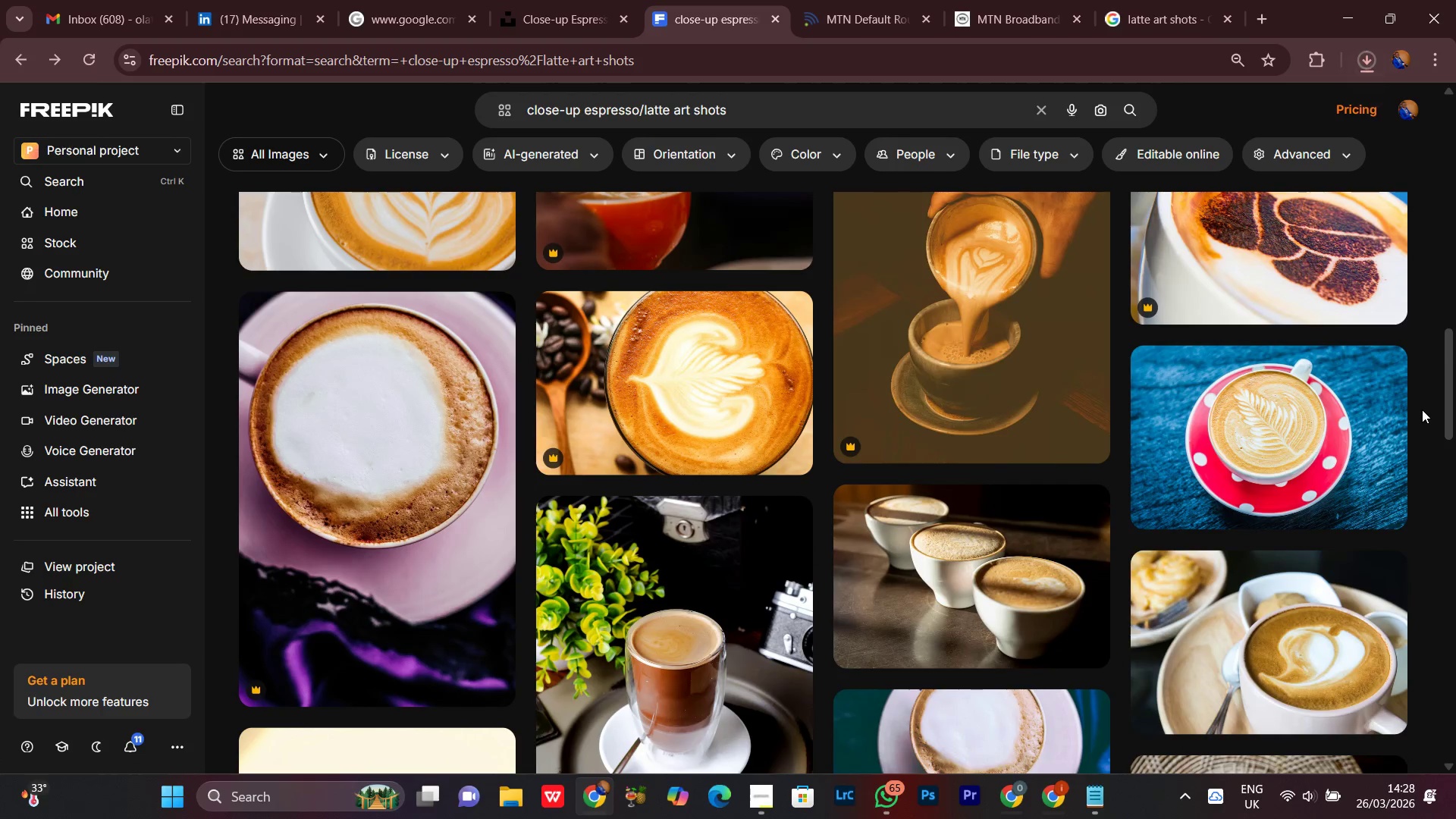 
scroll: coordinate [1422, 410], scroll_direction: down, amount: 2.0
 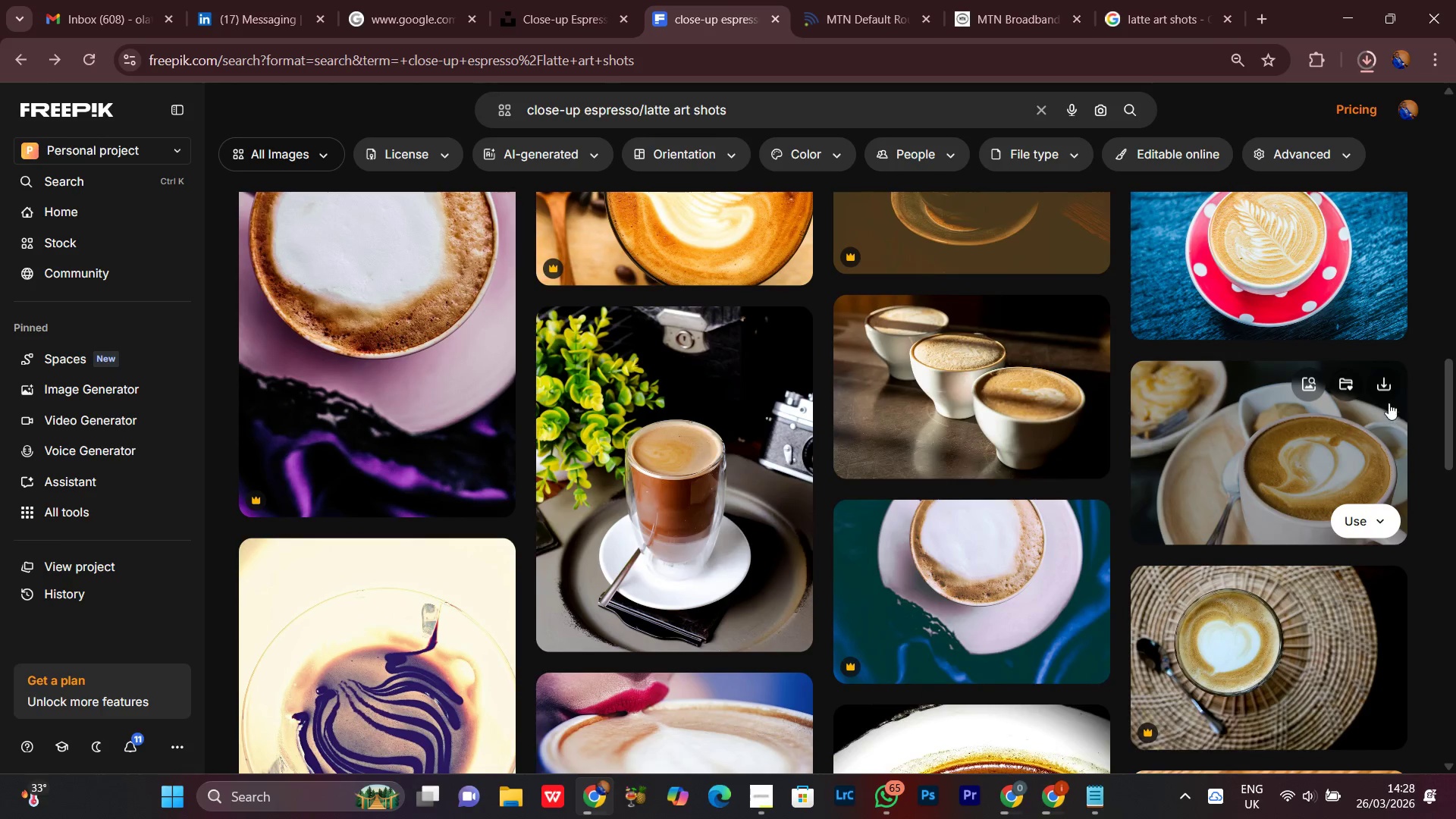 
left_click([1386, 382])
 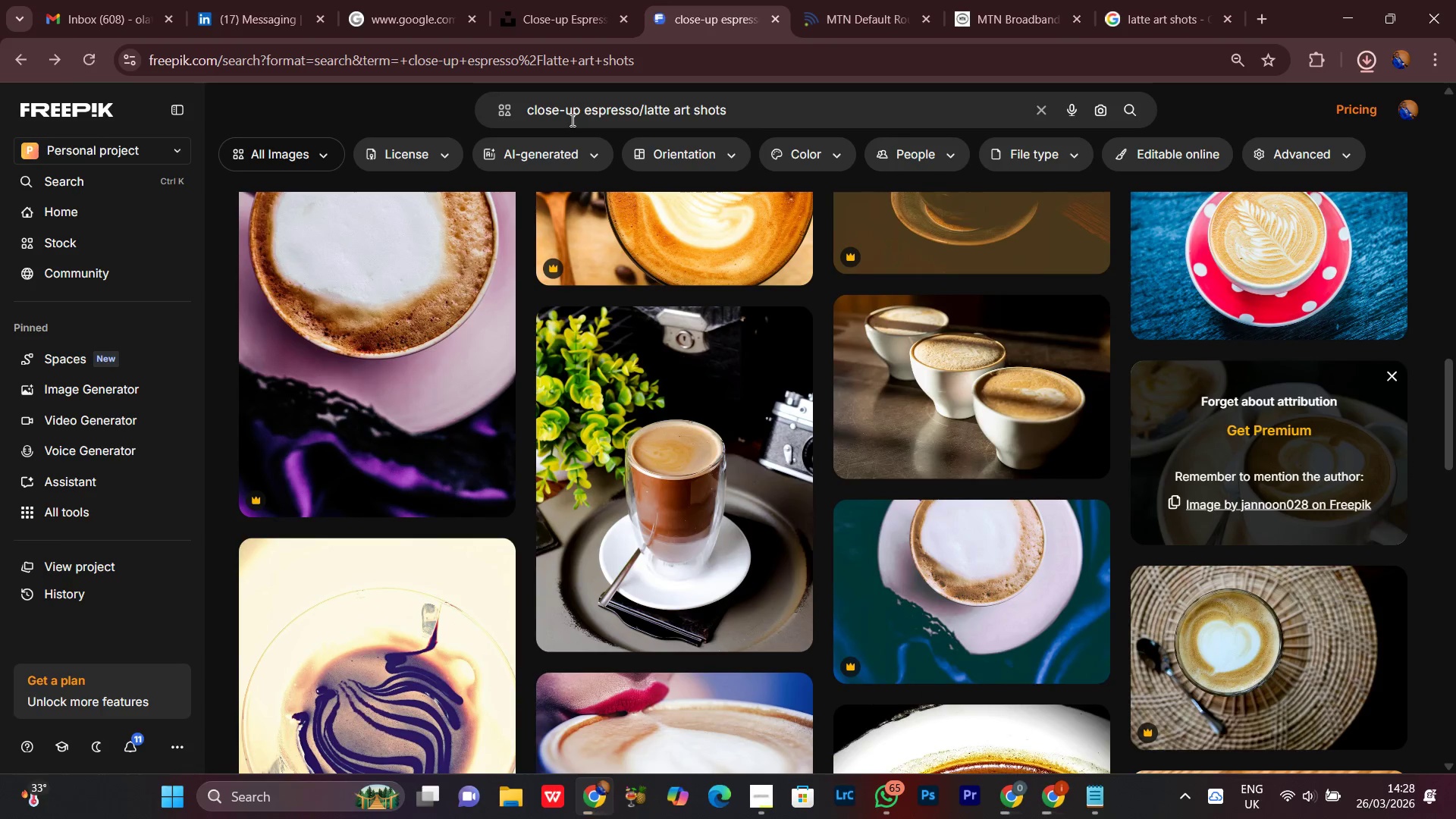 
left_click([537, 0])
 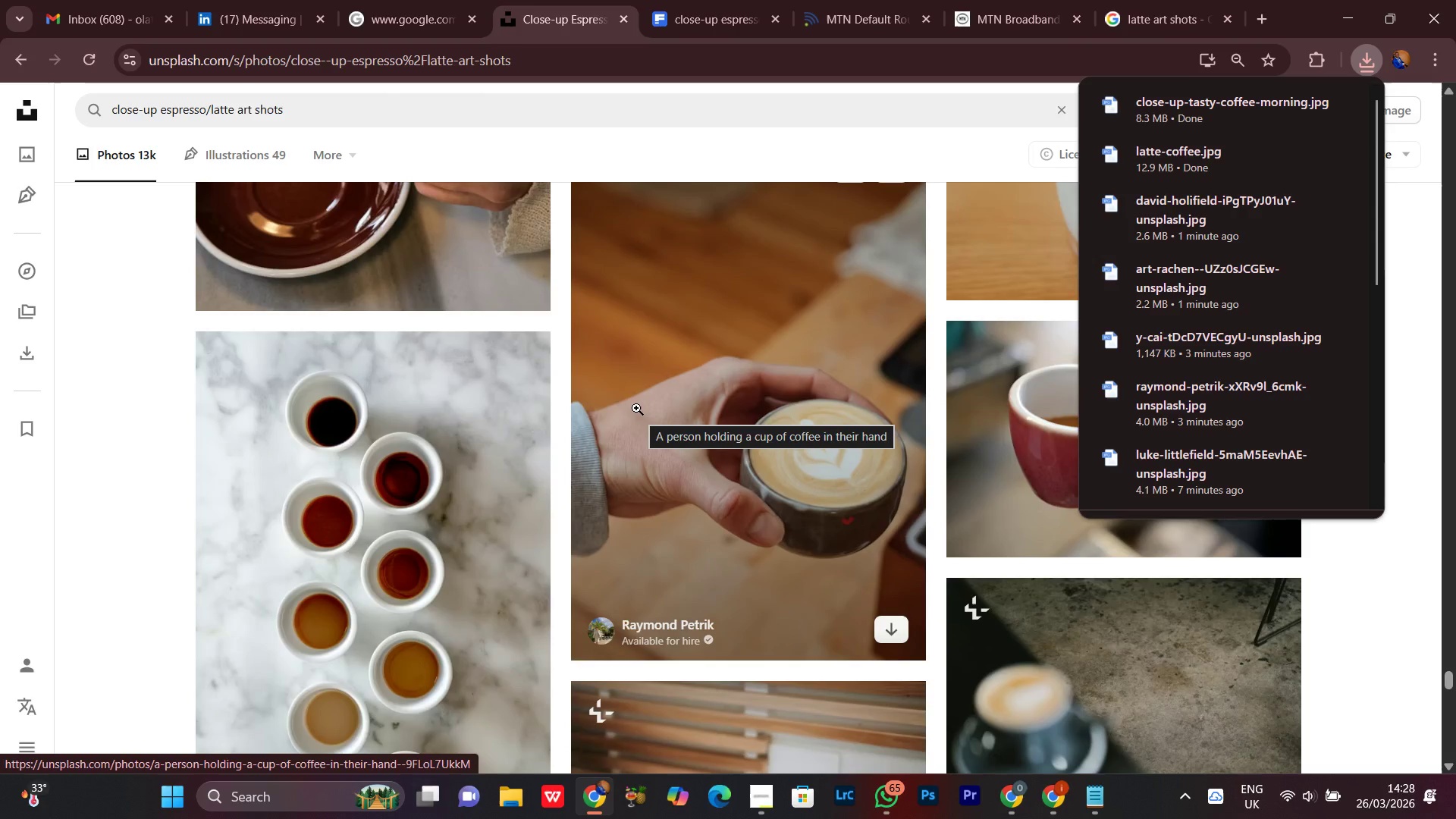 
scroll: coordinate [711, 476], scroll_direction: down, amount: 8.0
 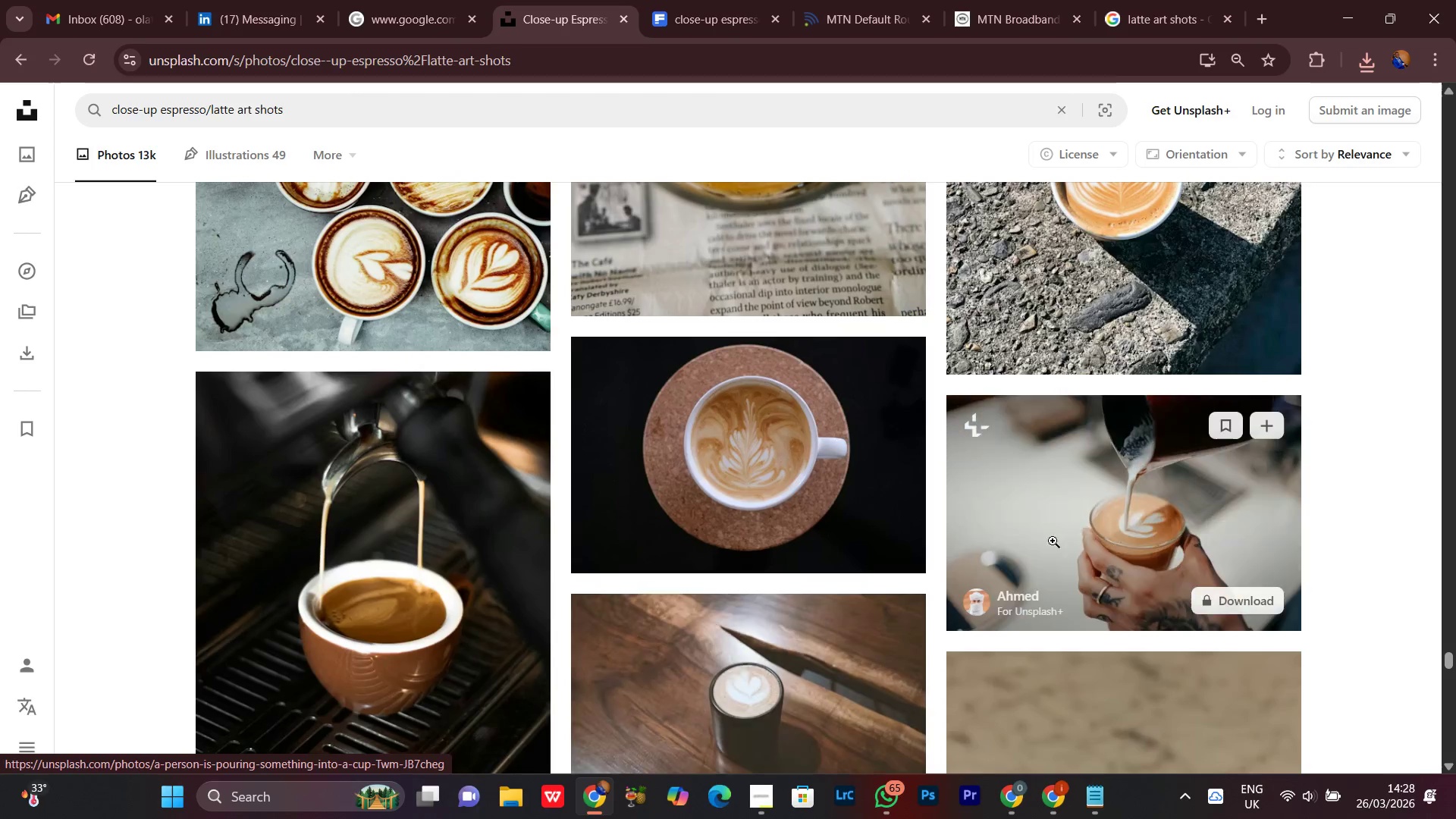 
scroll: coordinate [1271, 529], scroll_direction: down, amount: 1.0
 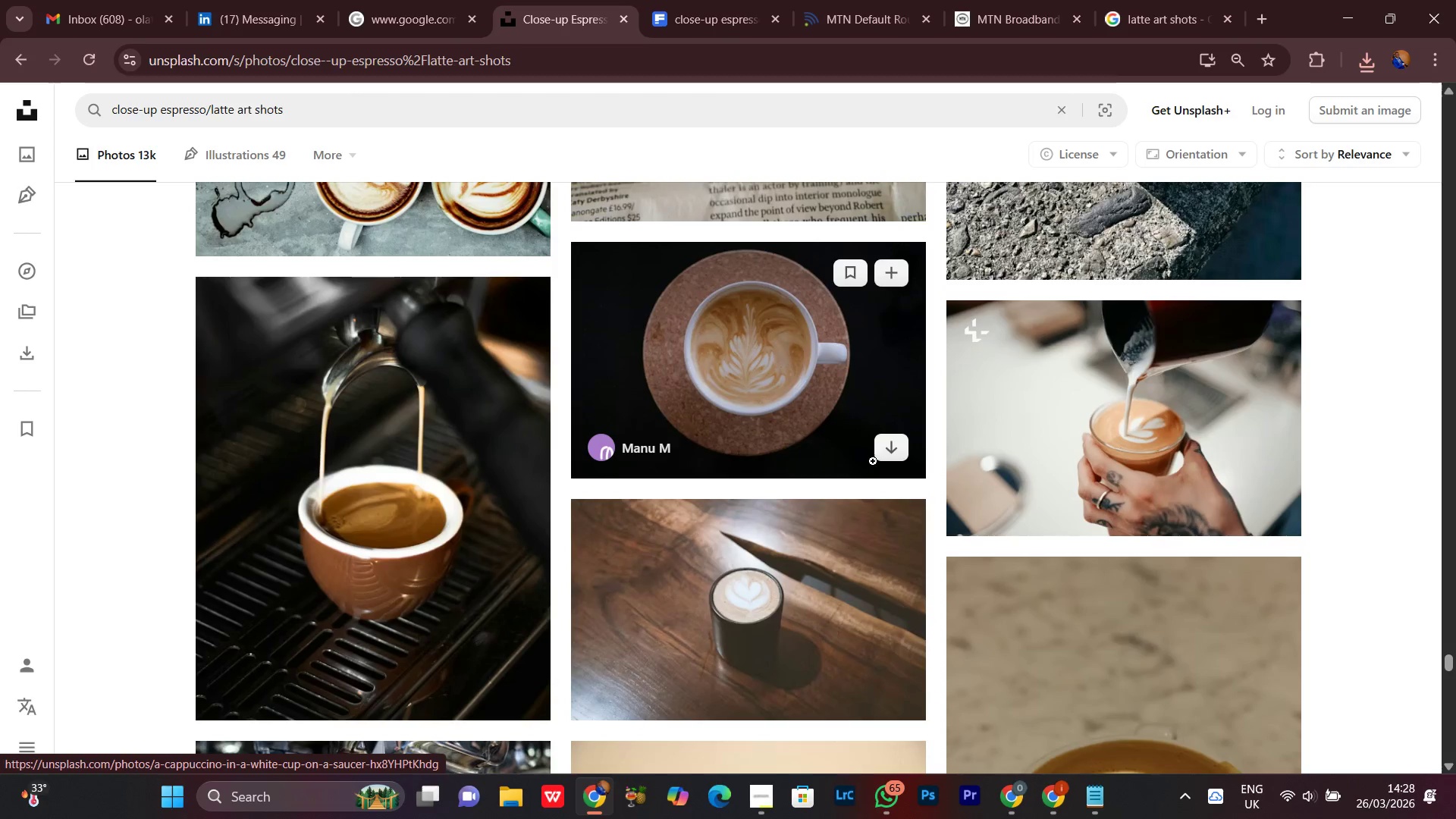 
left_click([890, 452])
 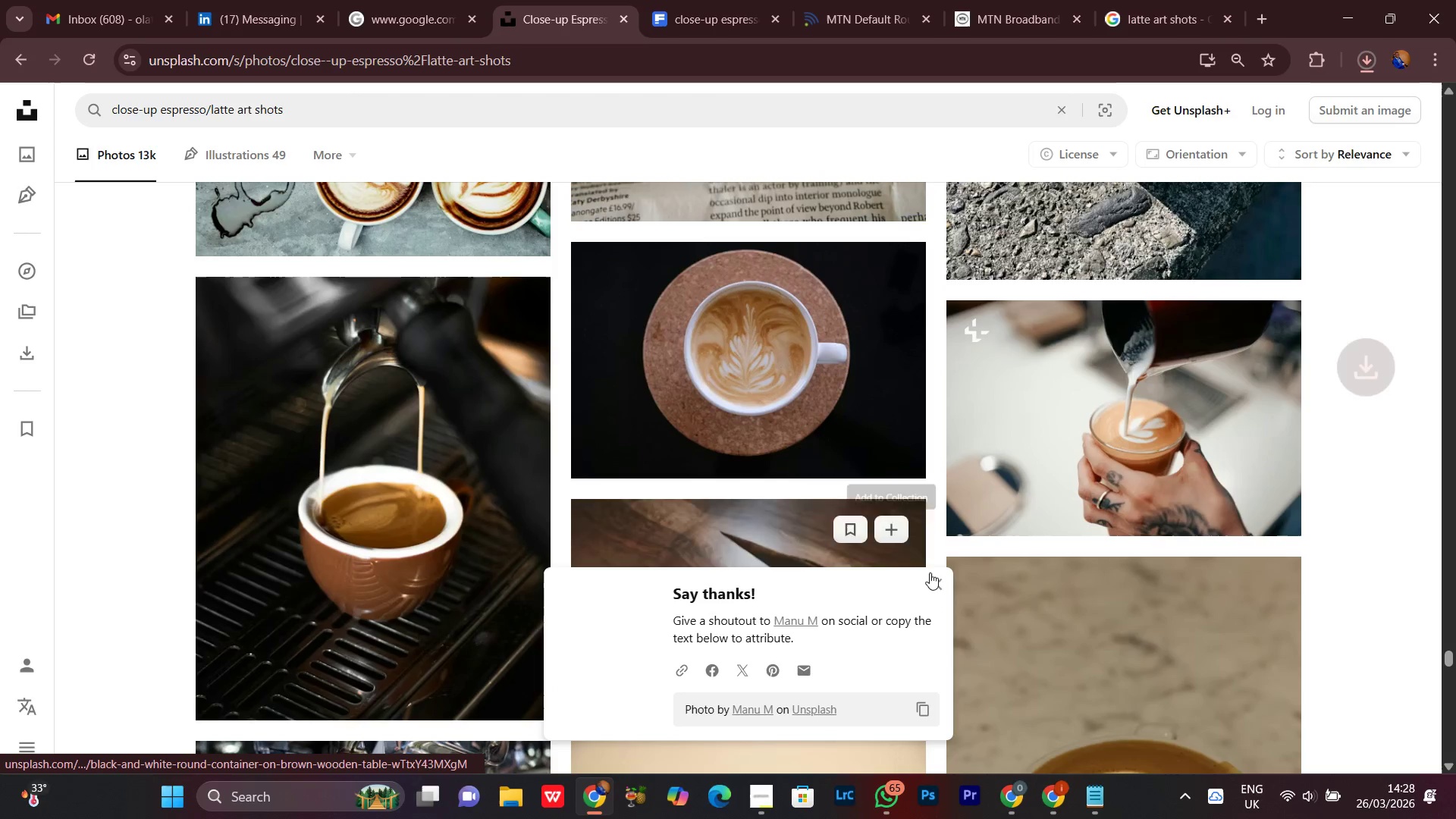 
left_click([930, 588])
 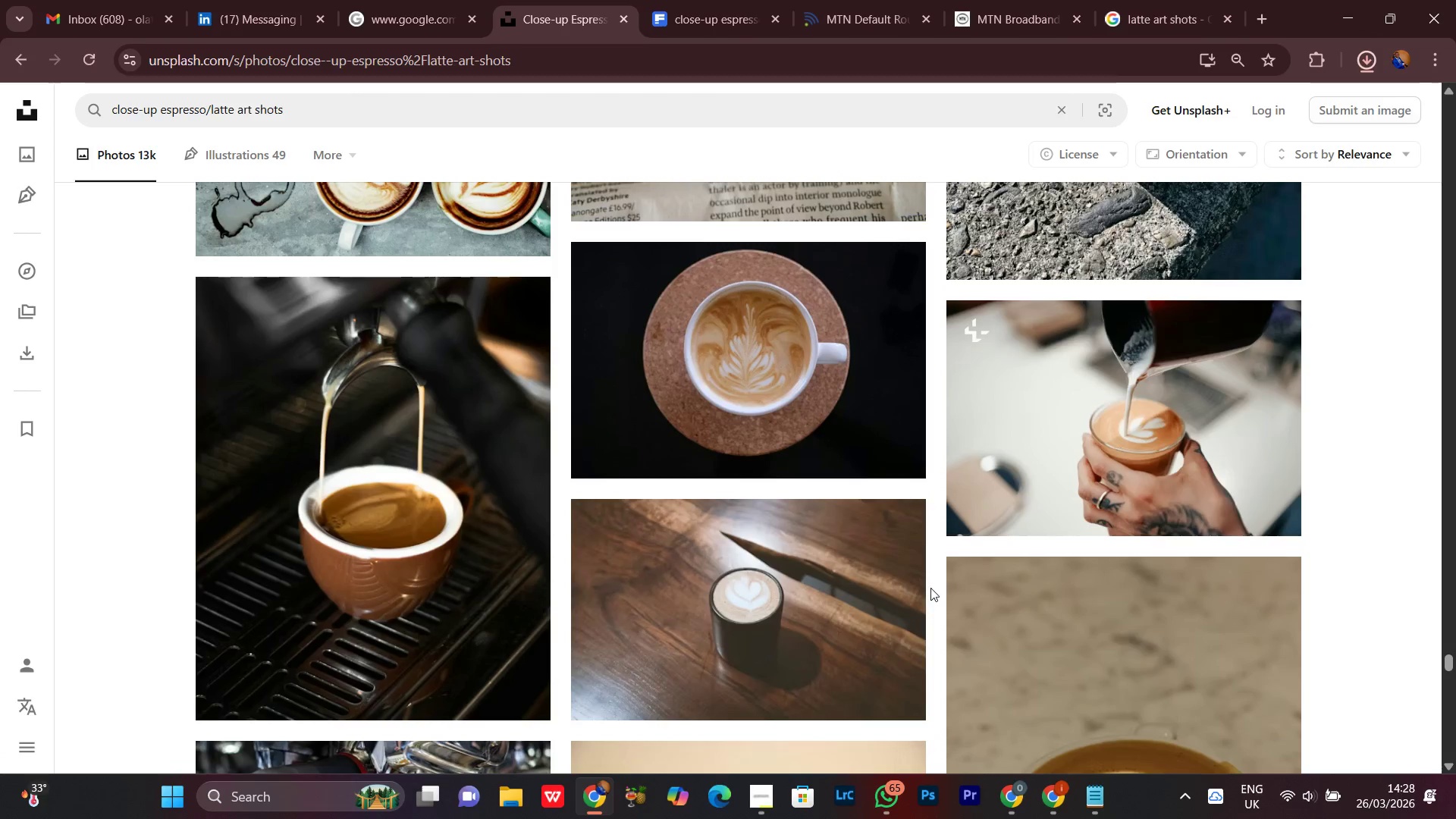 
scroll: coordinate [930, 588], scroll_direction: down, amount: 13.0
 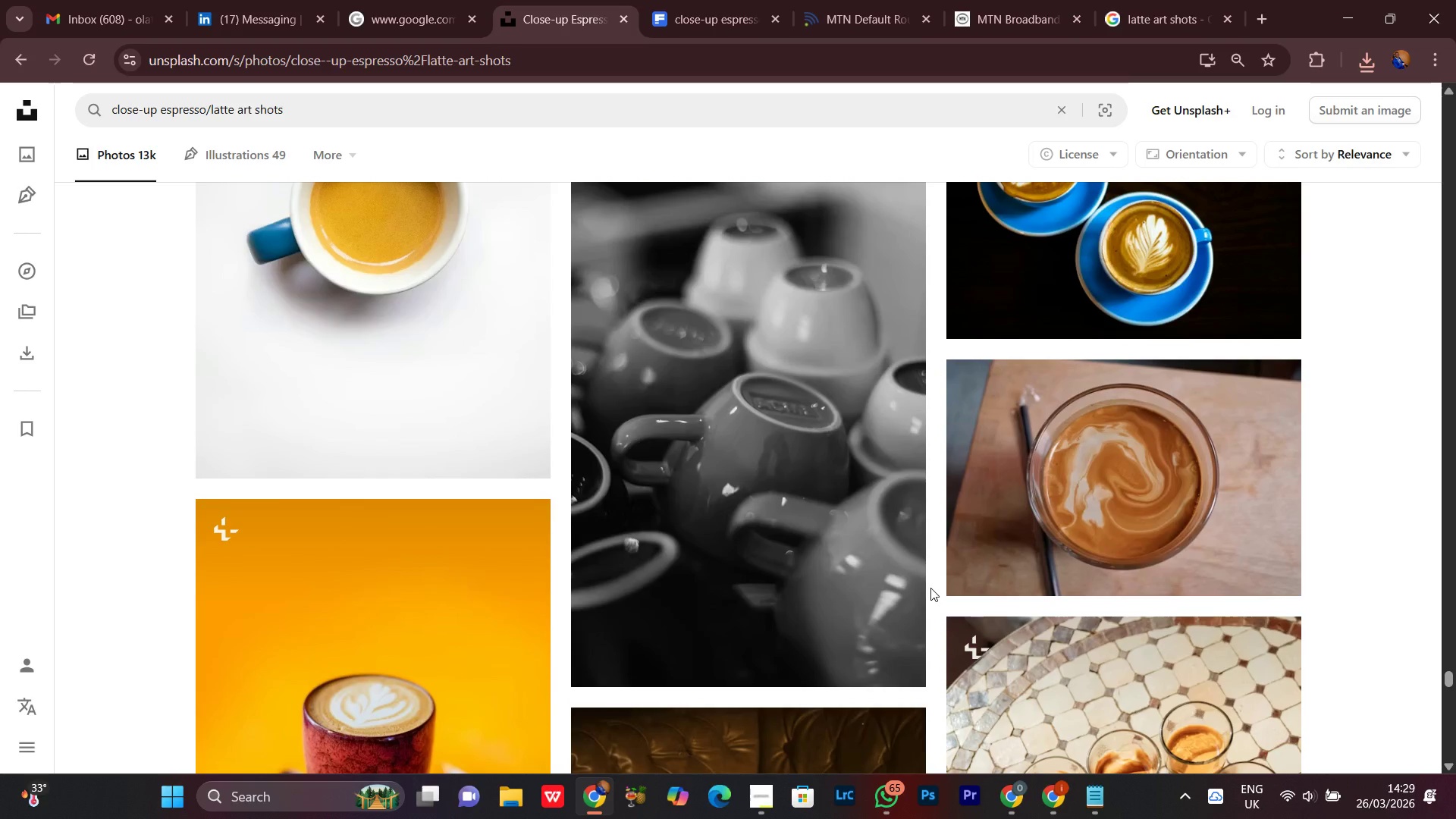 
scroll: coordinate [927, 582], scroll_direction: down, amount: 12.0
 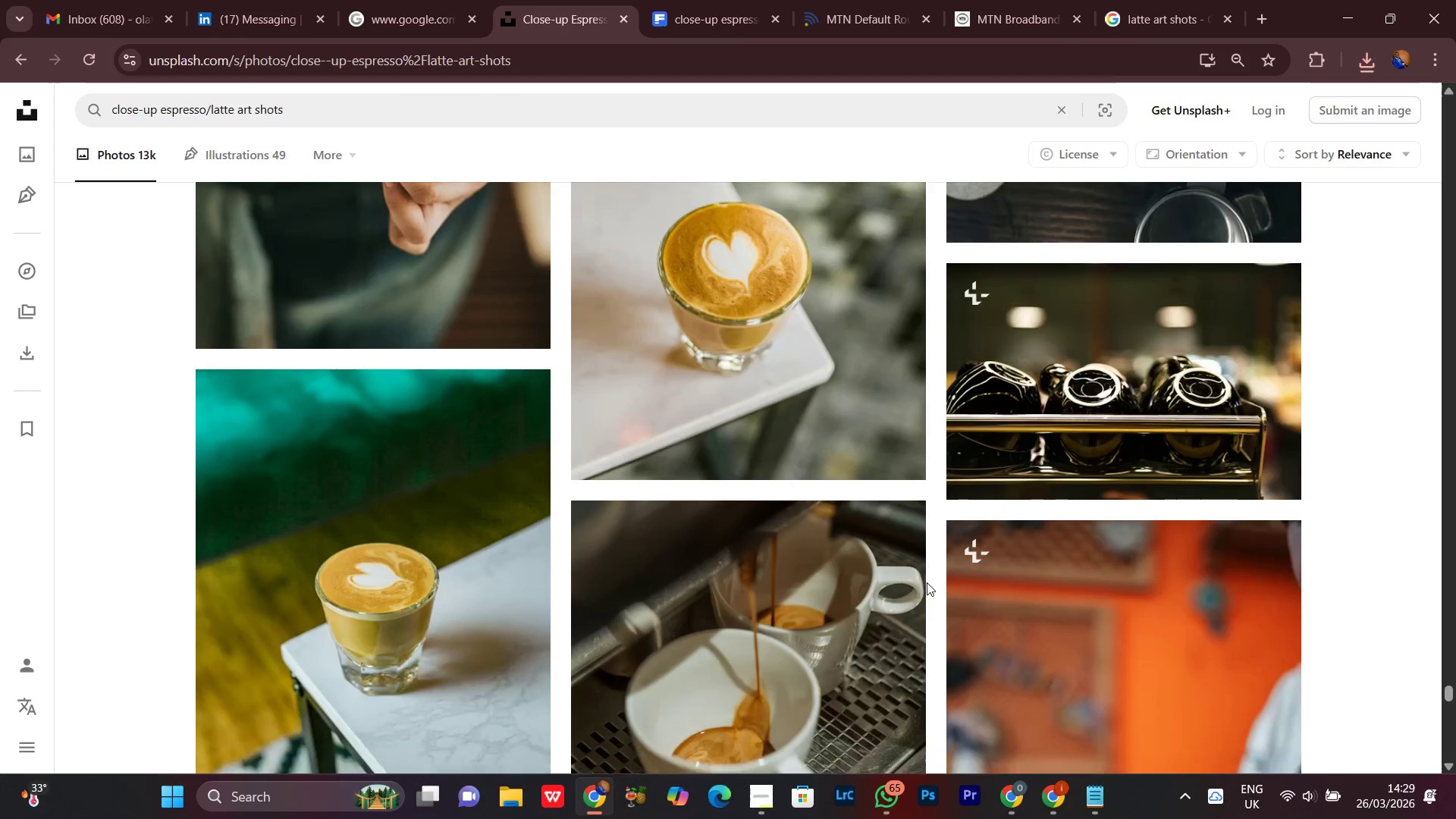 
scroll: coordinate [926, 582], scroll_direction: down, amount: 14.0
 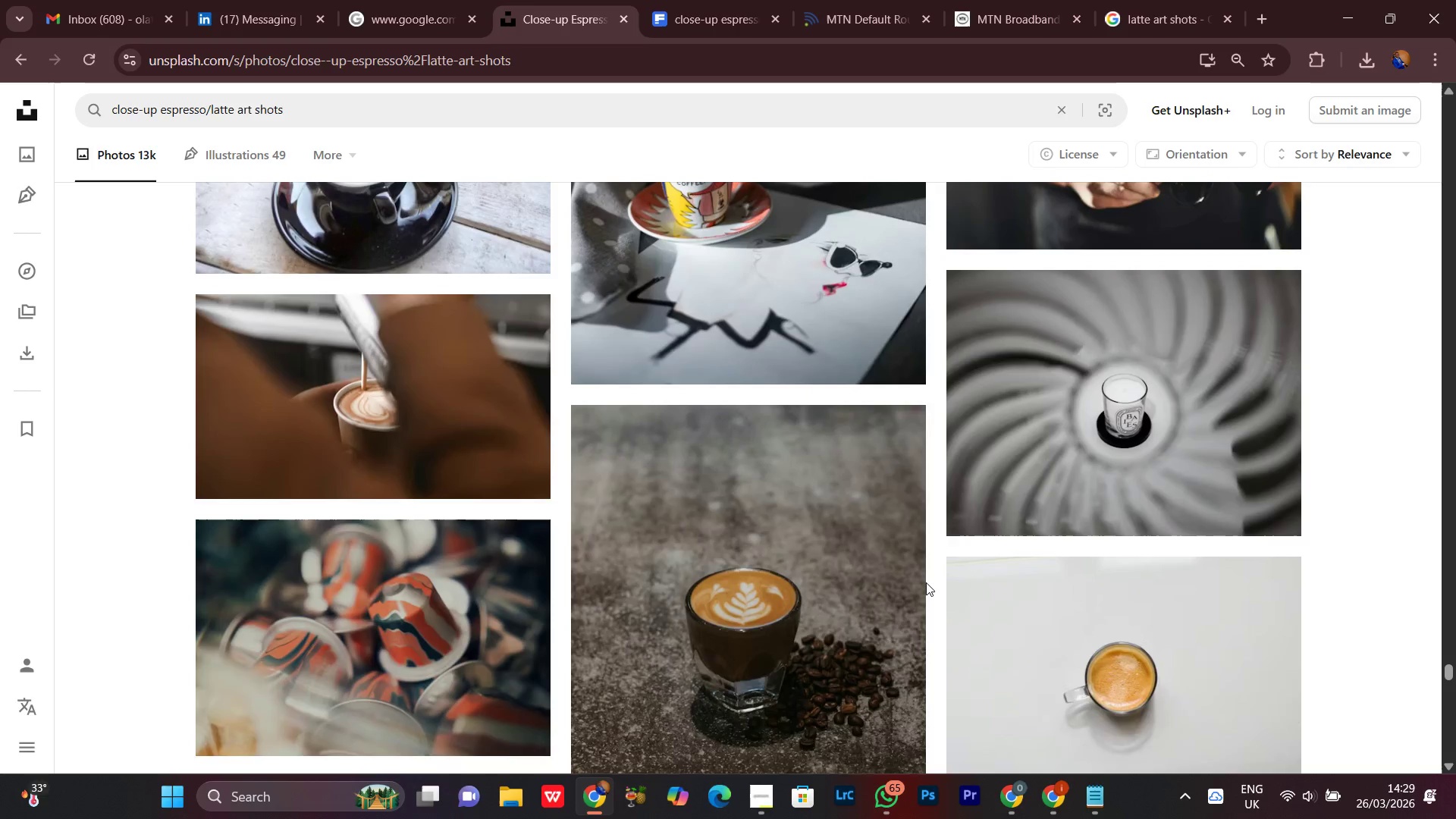 
scroll: coordinate [926, 582], scroll_direction: up, amount: 10.0
 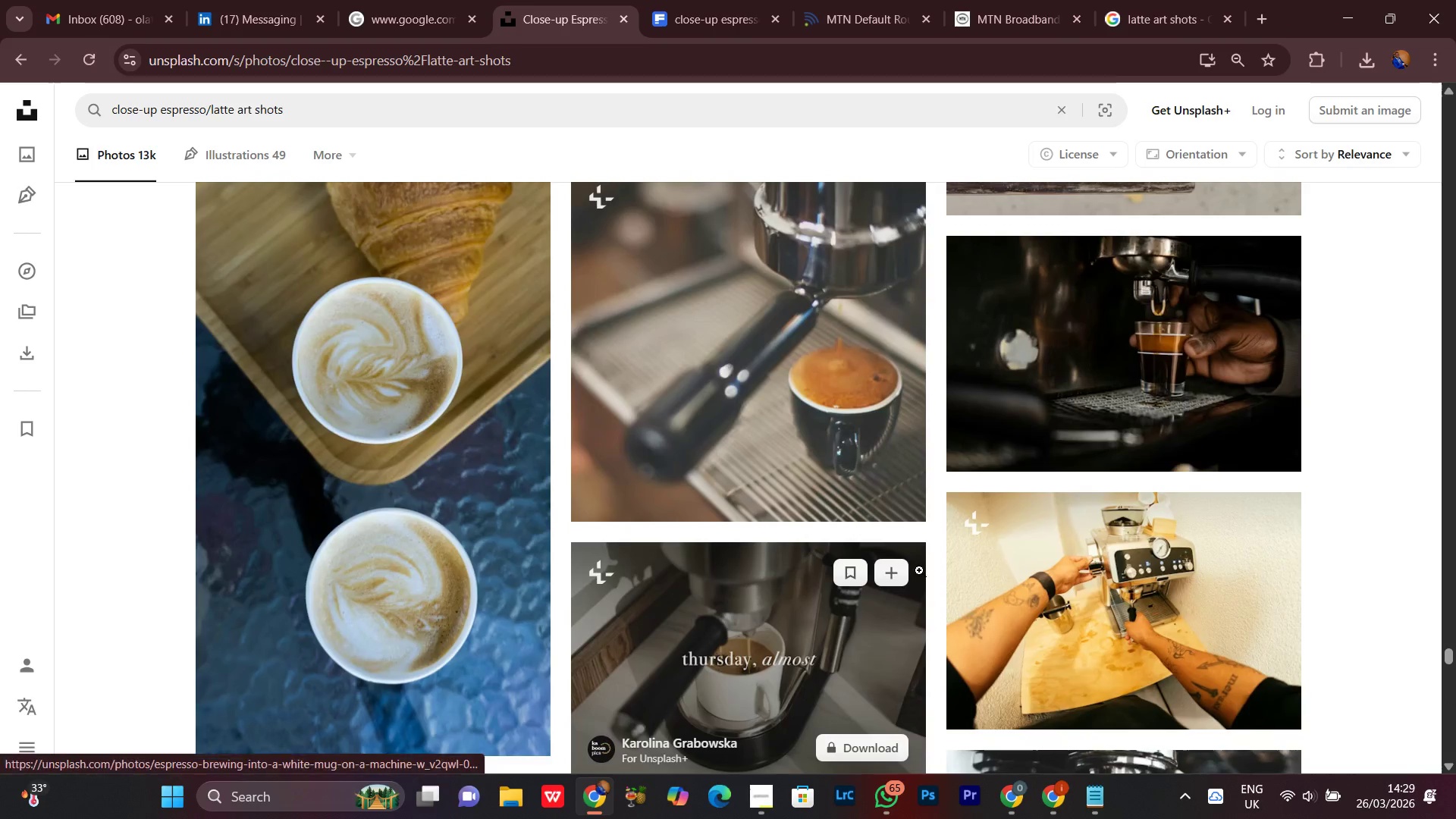 
scroll: coordinate [752, 457], scroll_direction: down, amount: 5.0
 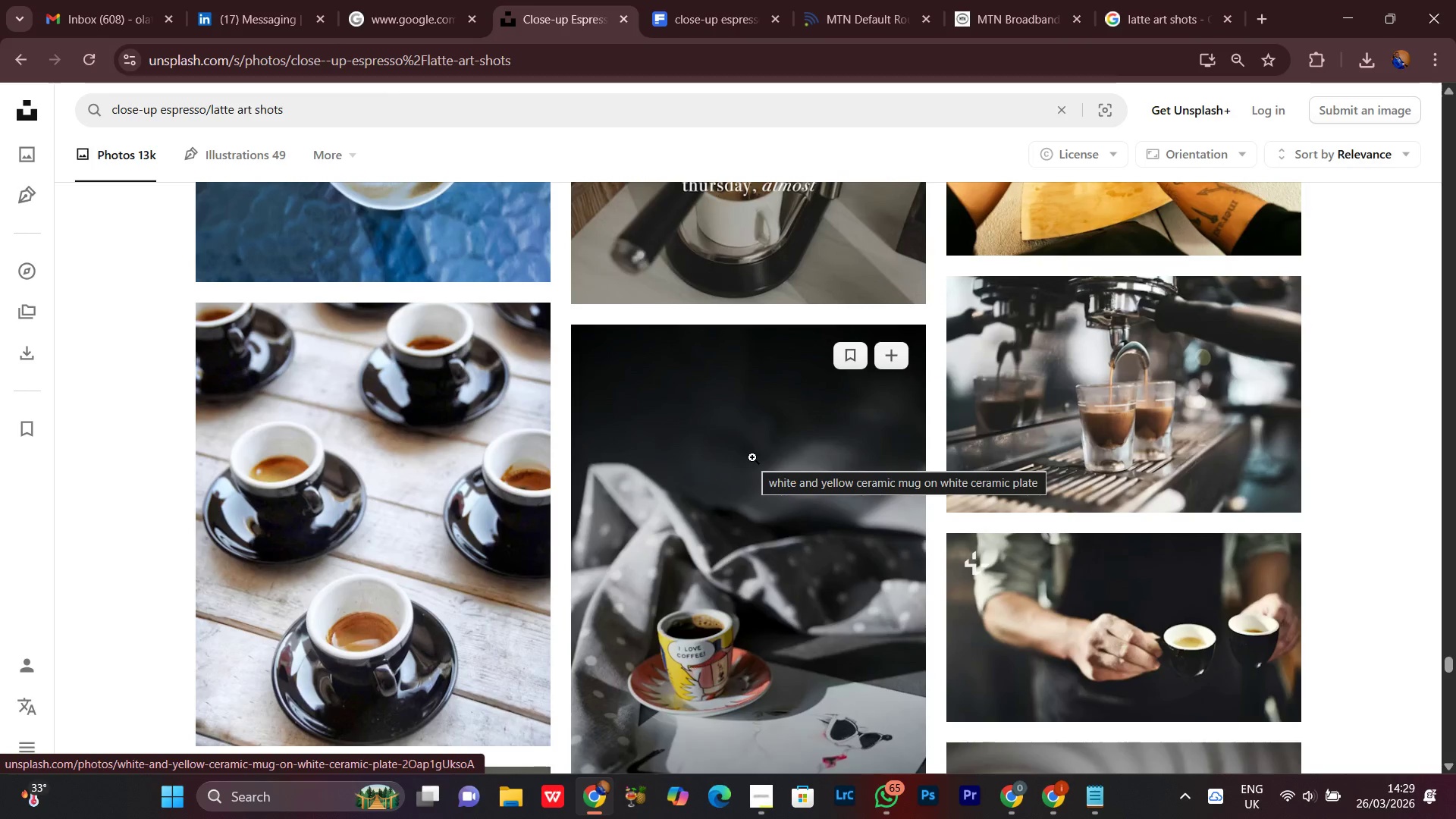 
scroll: coordinate [745, 446], scroll_direction: up, amount: 2.0
 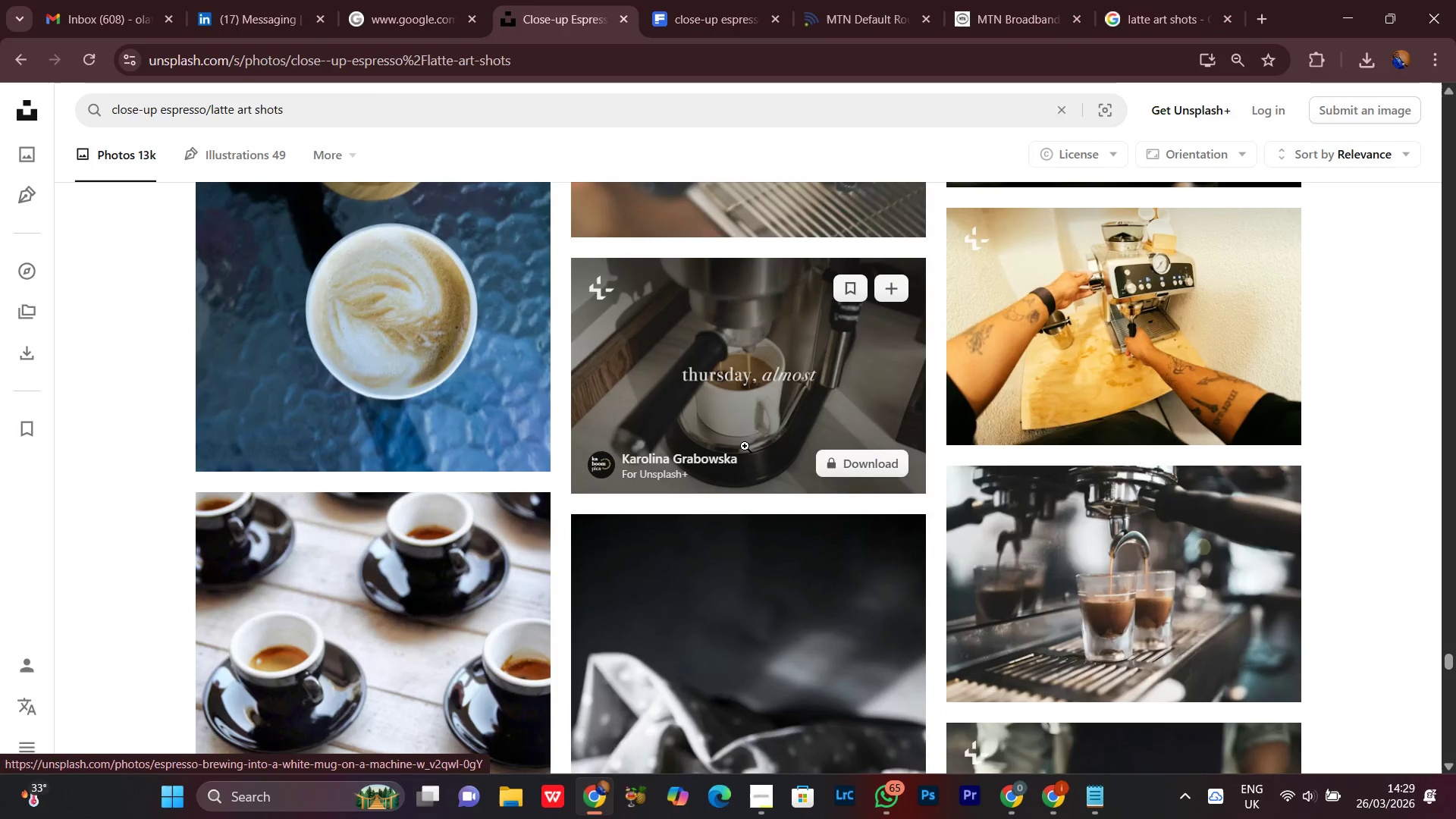 
scroll: coordinate [743, 445], scroll_direction: none, amount: 0.0
 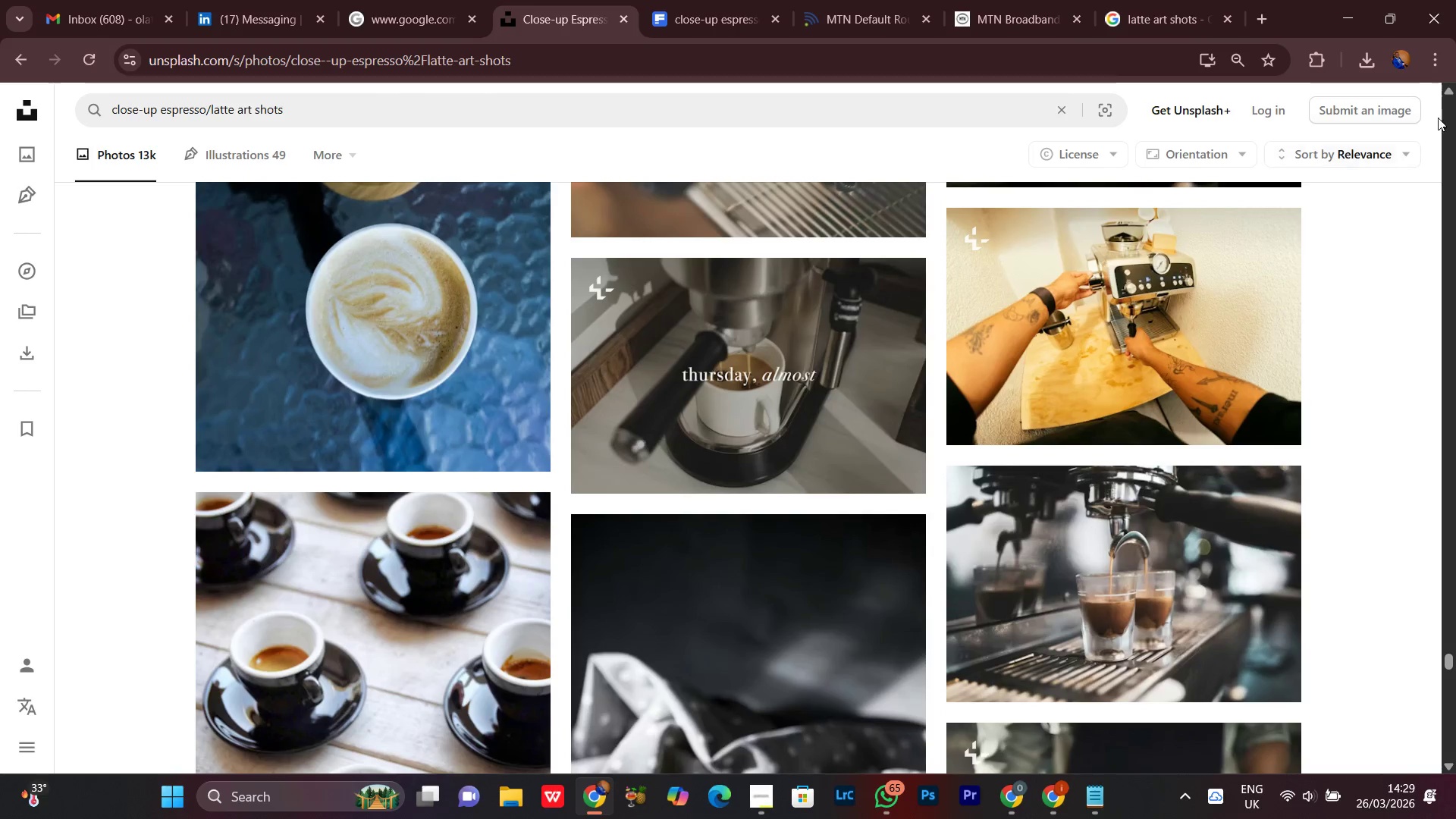 
left_click([1451, 87])
 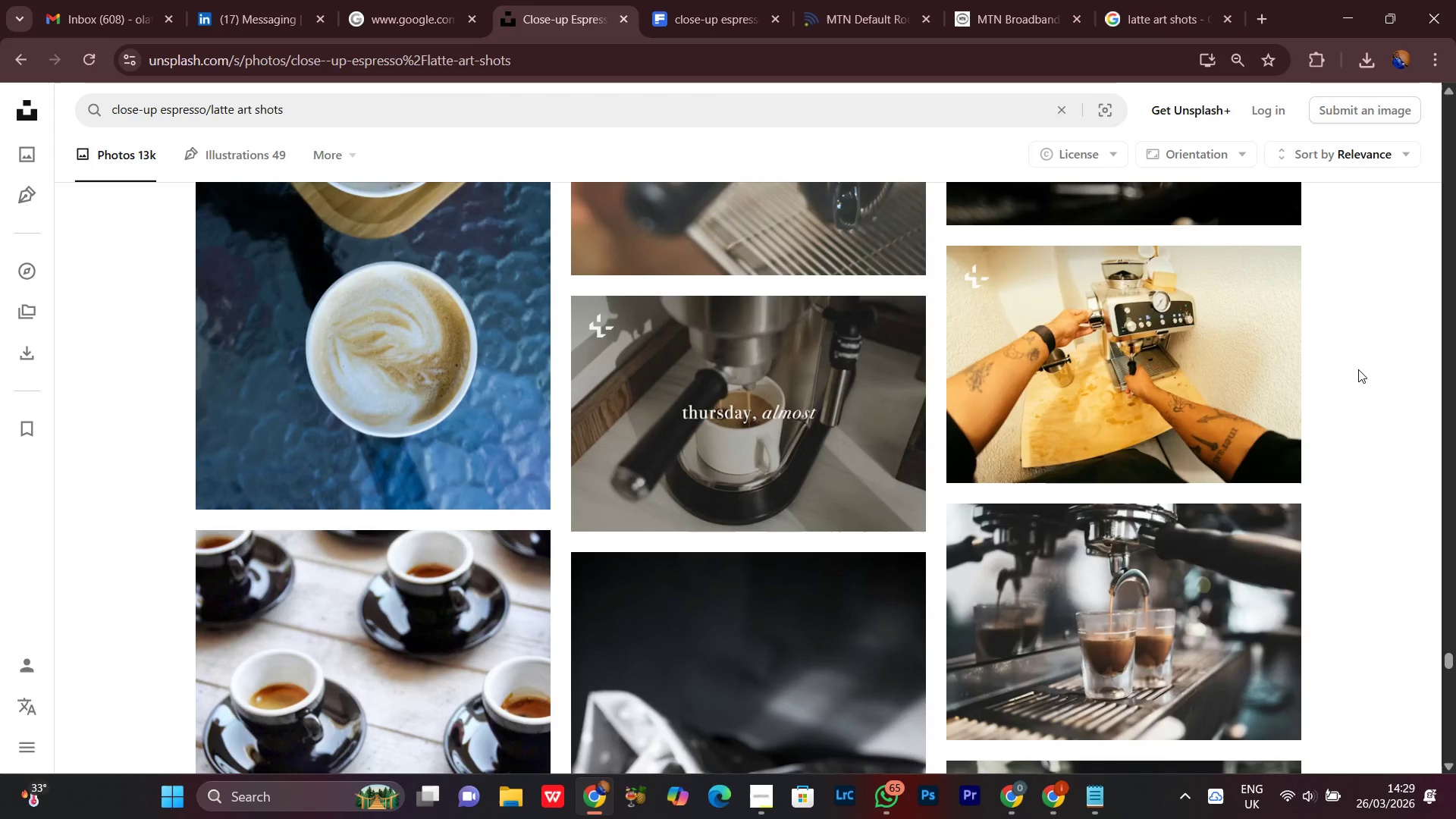 
scroll: coordinate [1357, 364], scroll_direction: down, amount: 2.0
 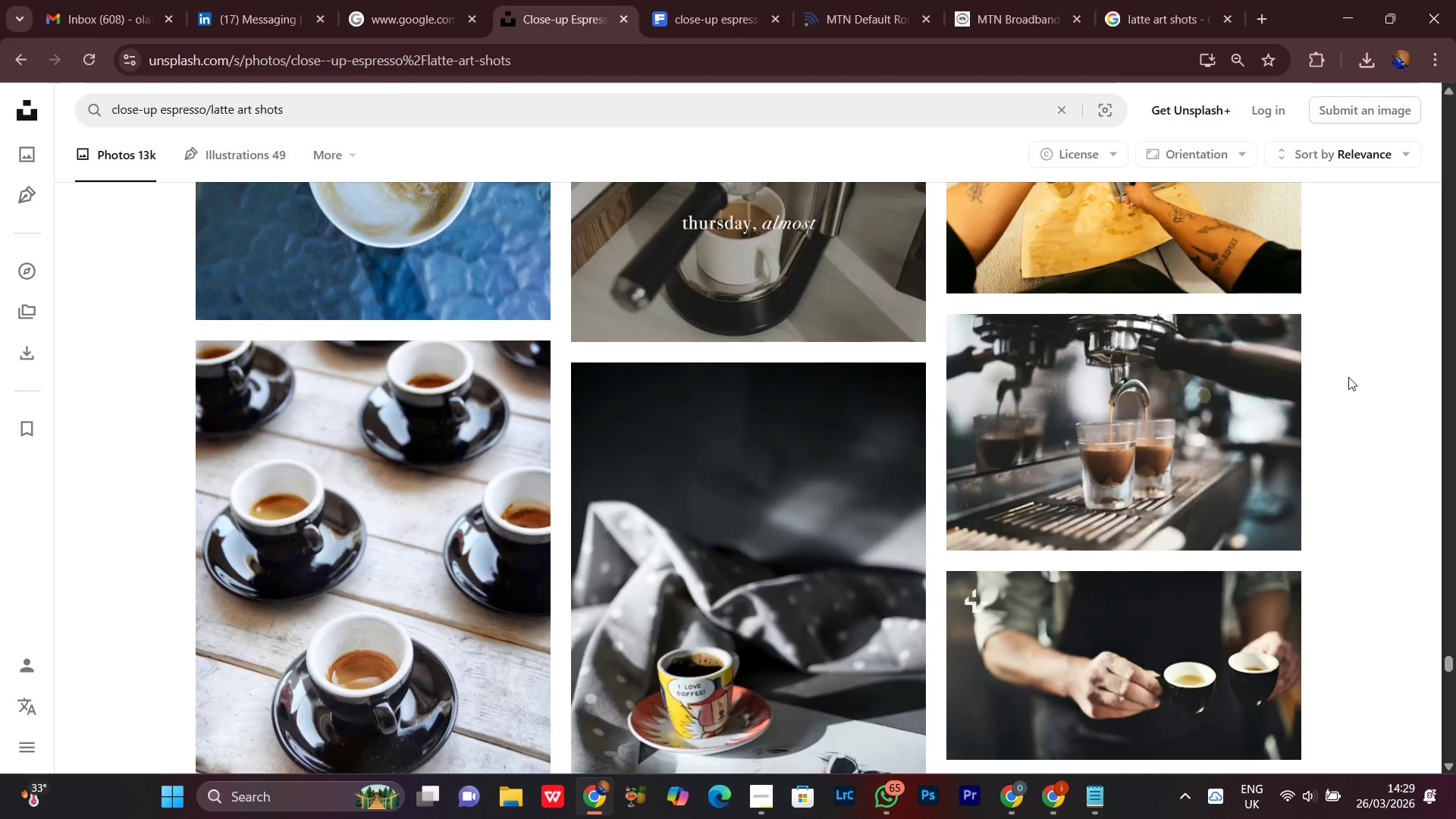 
mouse_move([1269, 309])
 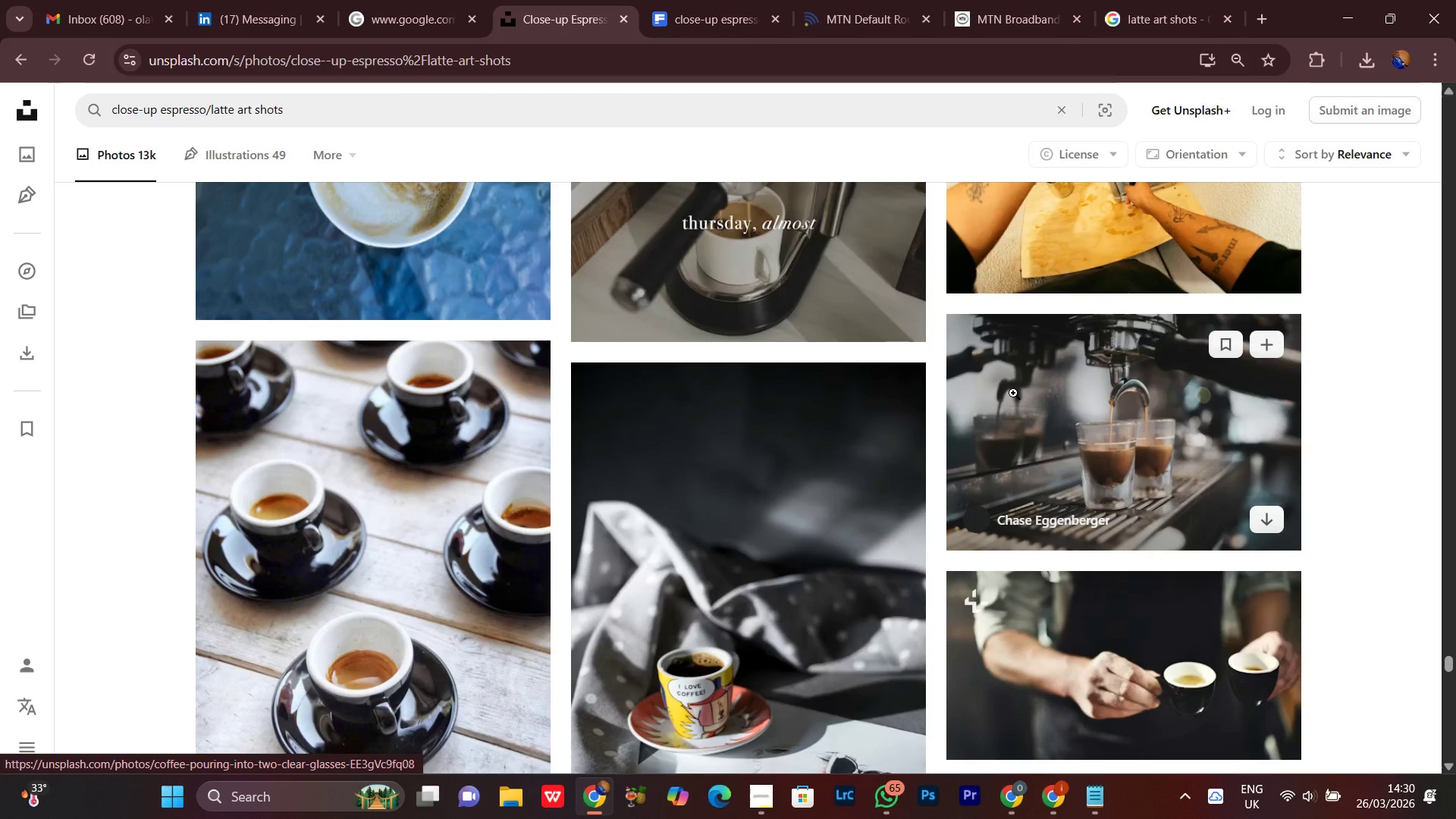 
scroll: coordinate [1013, 393], scroll_direction: none, amount: 0.0
 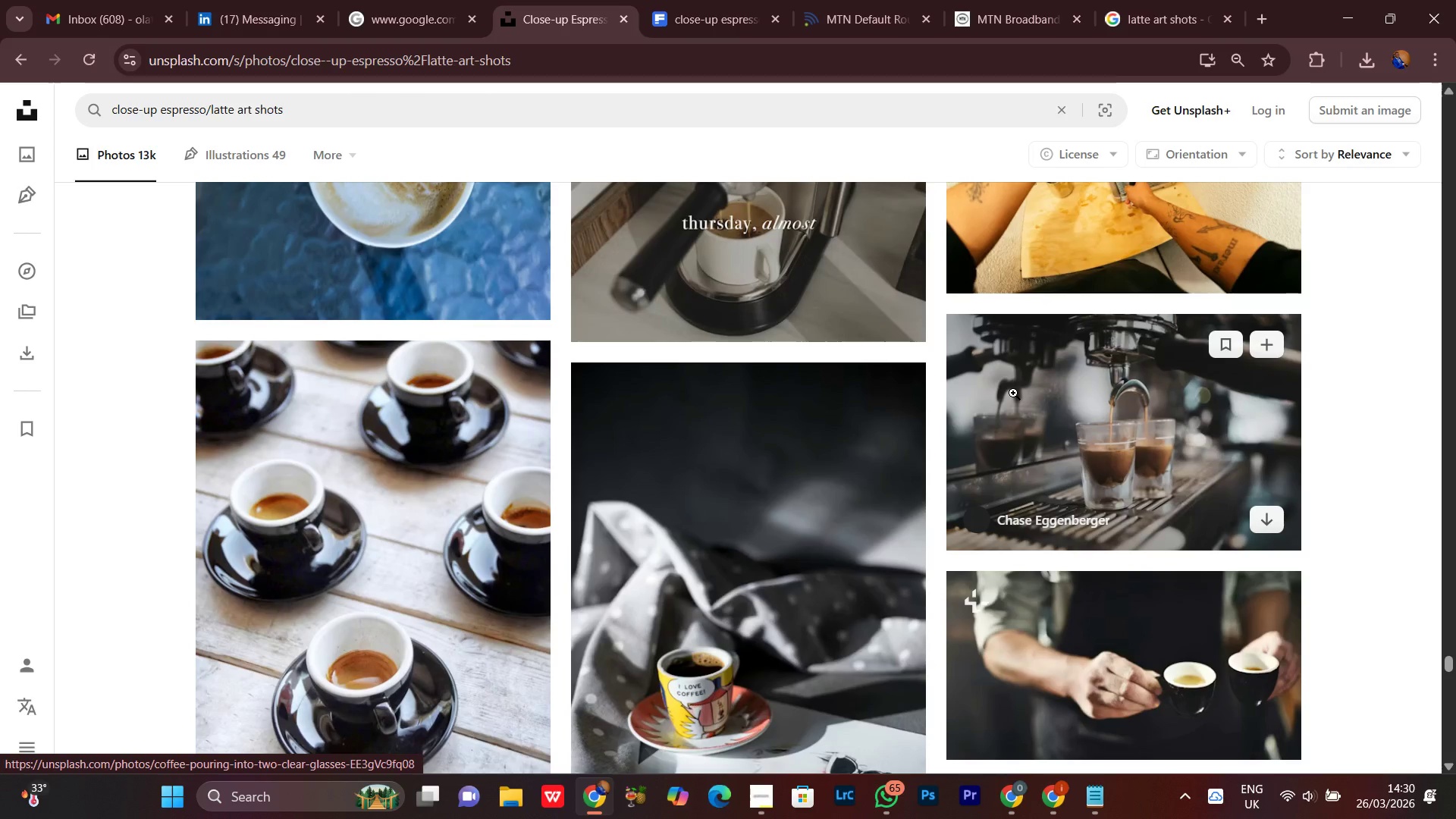 
scroll: coordinate [1013, 392], scroll_direction: down, amount: 4.0
 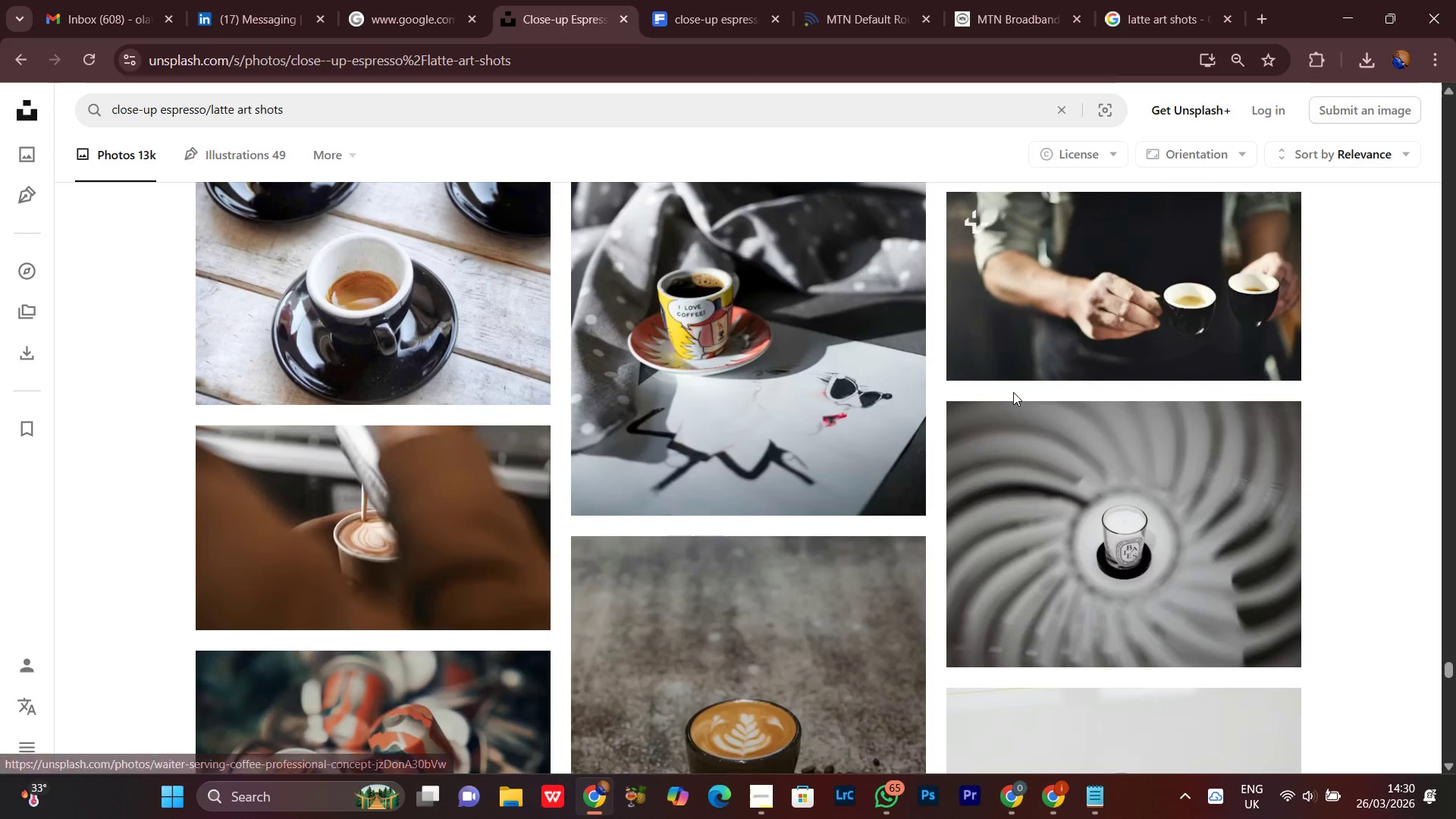 
scroll: coordinate [1013, 392], scroll_direction: up, amount: 1.0
 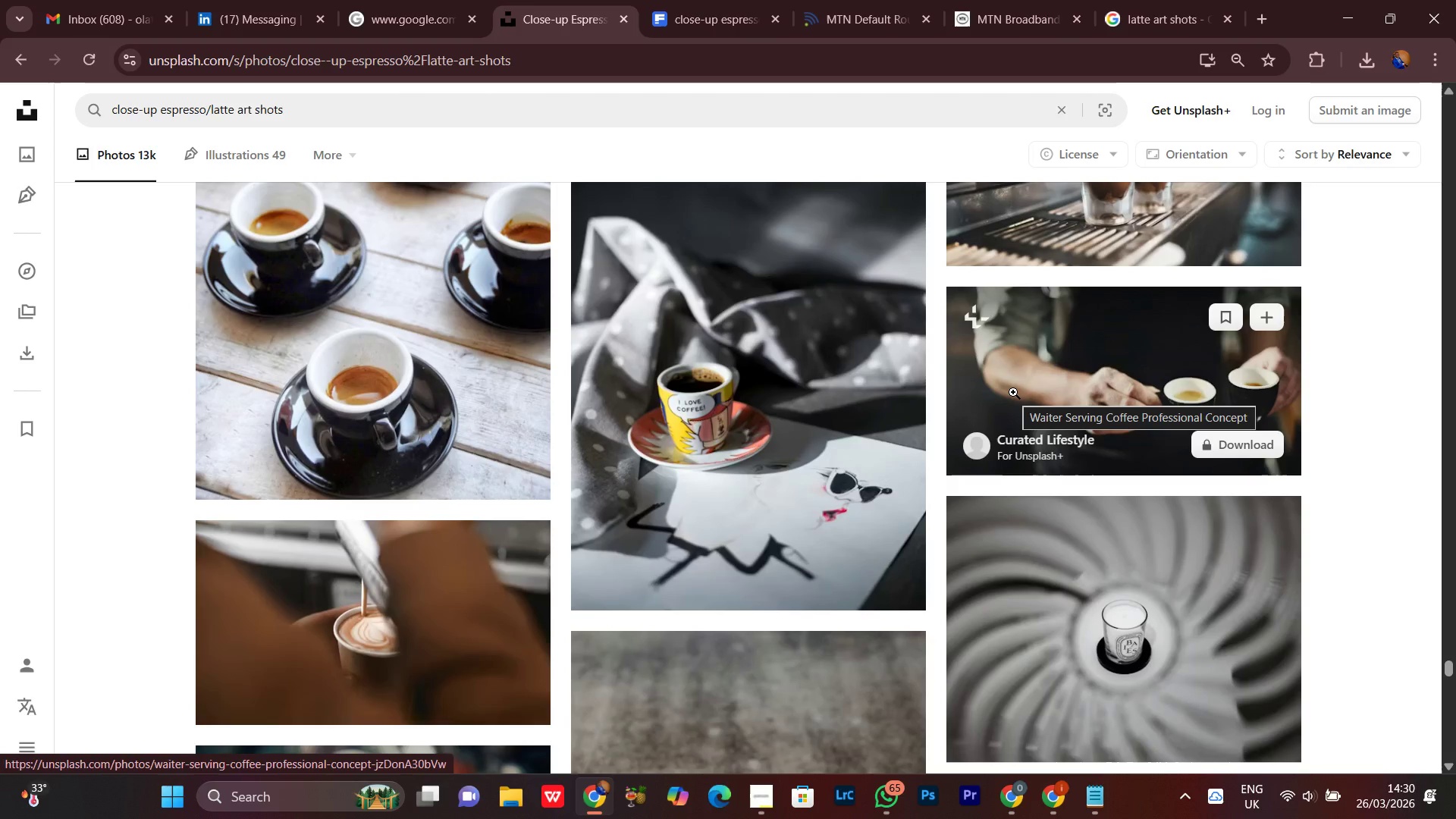 
wait(6.4)
 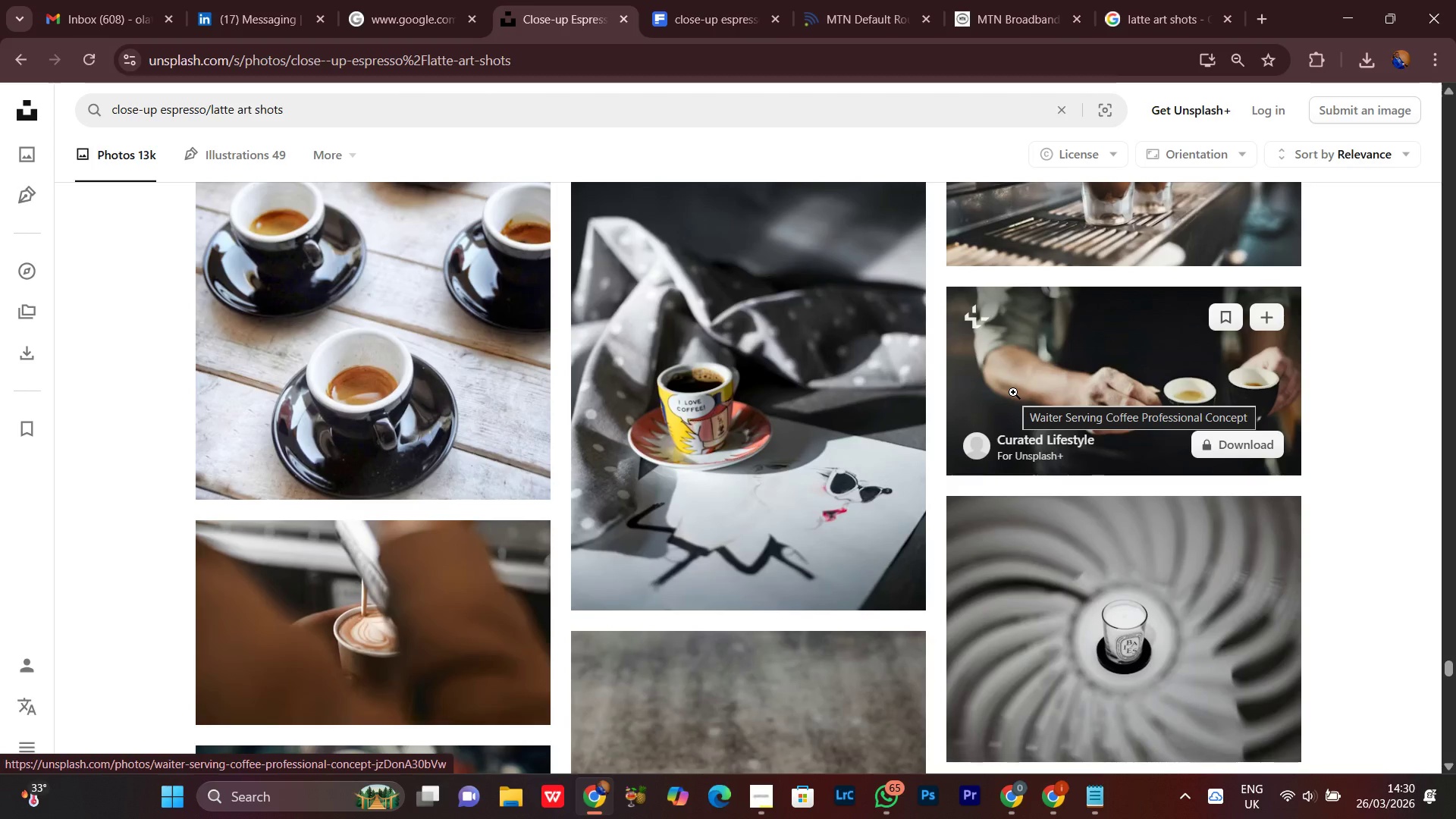 
scroll: coordinate [1332, 431], scroll_direction: down, amount: 4.0
 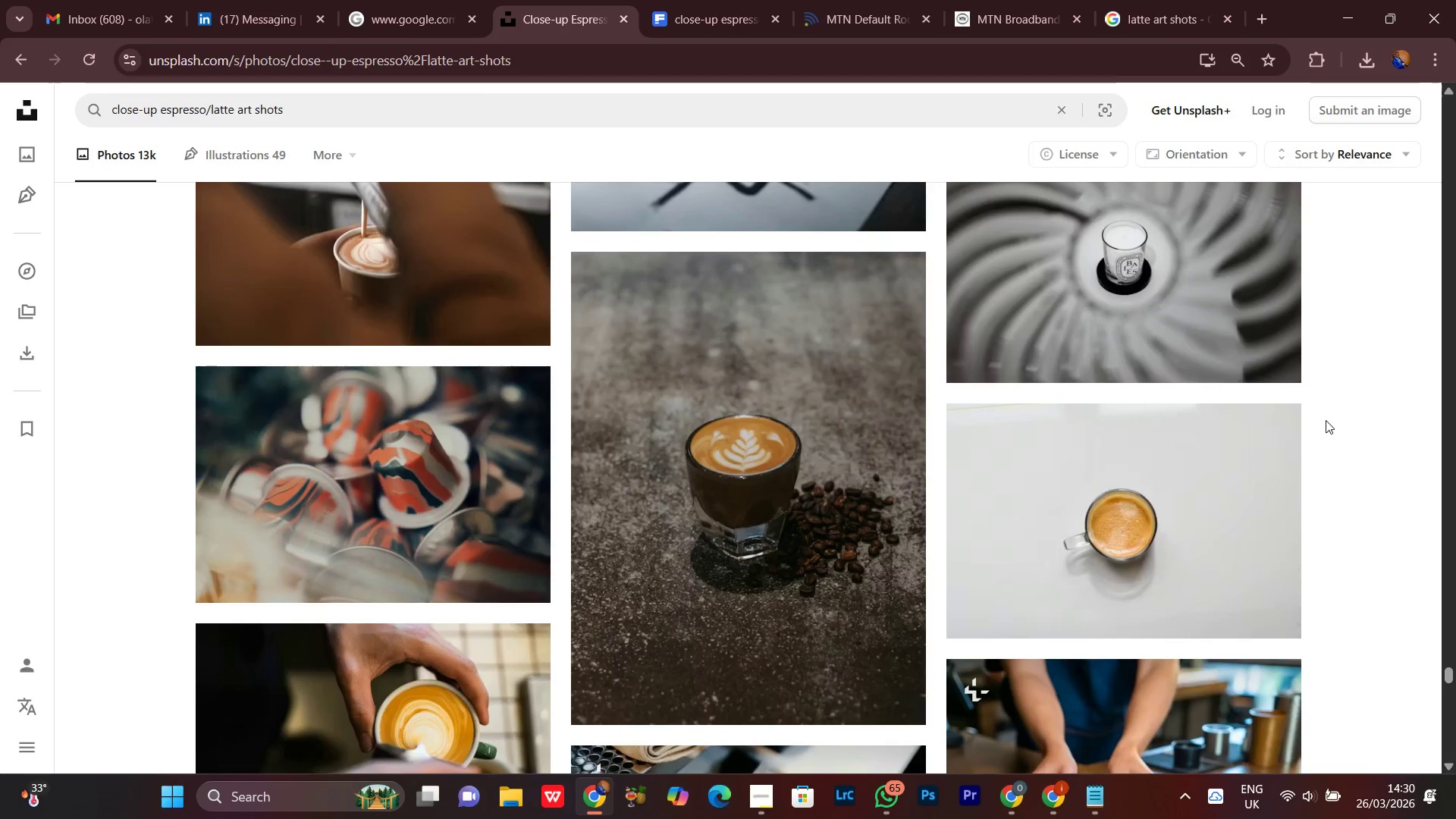 
scroll: coordinate [1326, 419], scroll_direction: up, amount: 1.0
 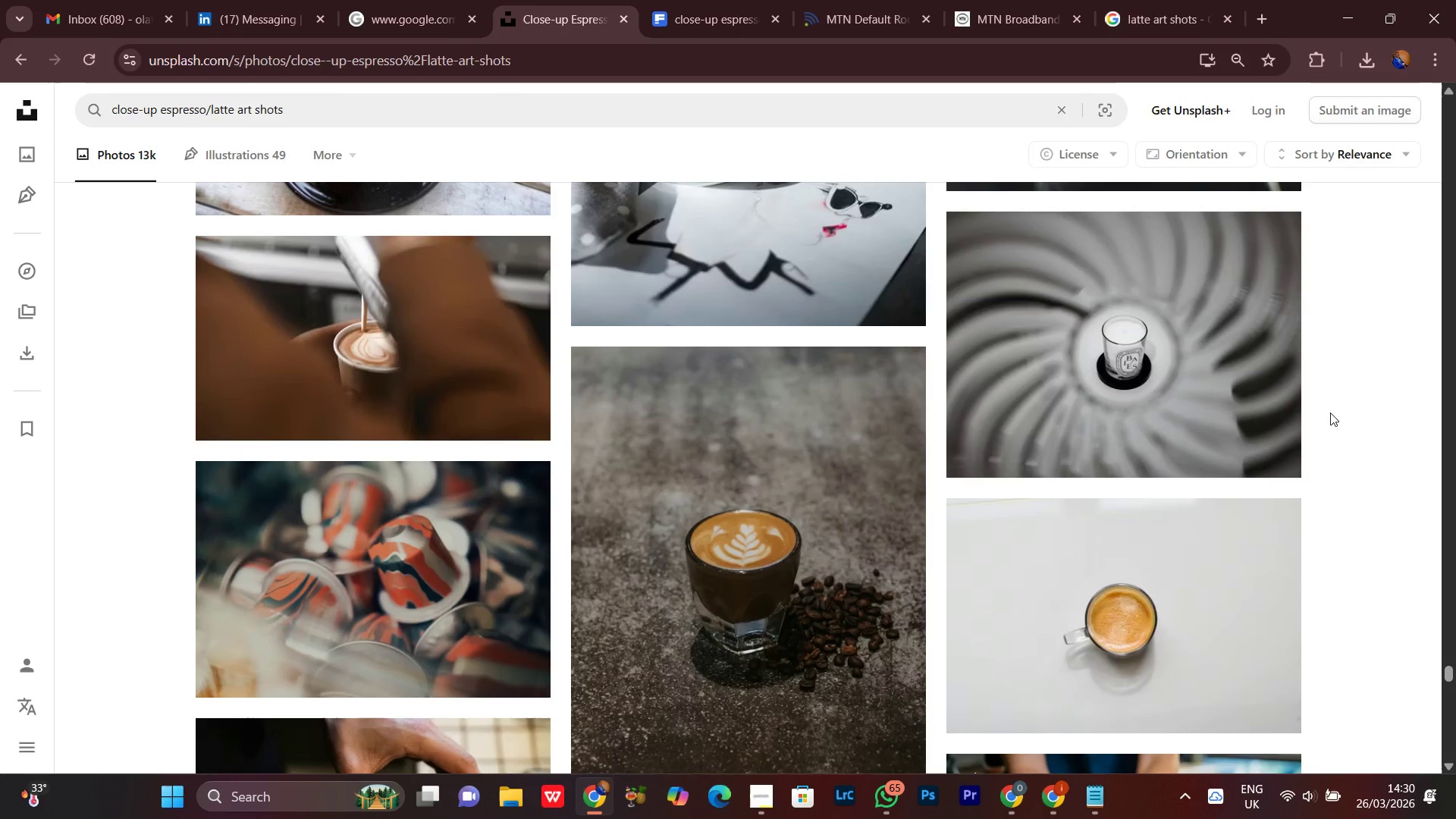 
scroll: coordinate [1330, 412], scroll_direction: down, amount: 10.0
 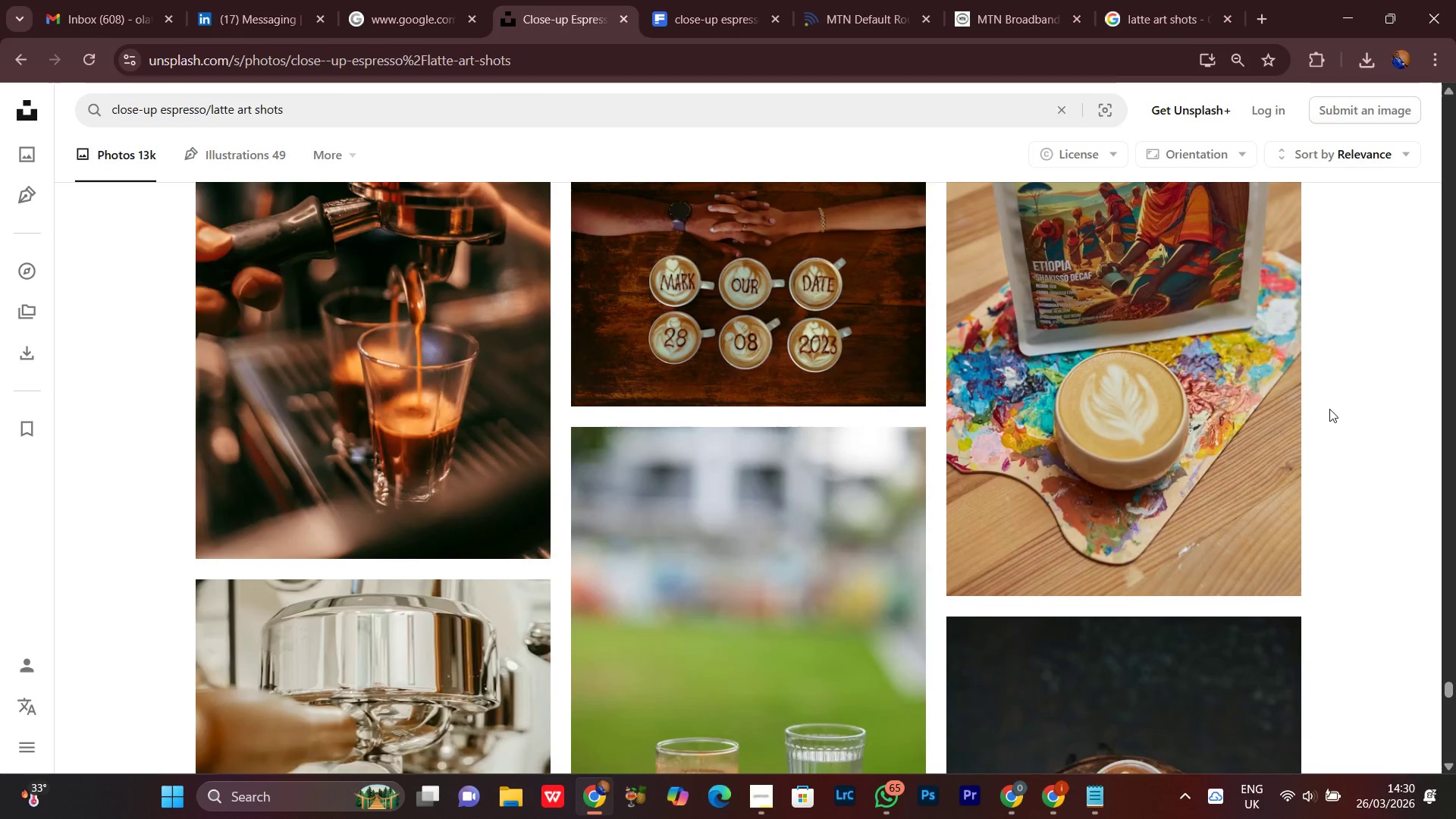 
scroll: coordinate [1329, 409], scroll_direction: up, amount: 3.0
 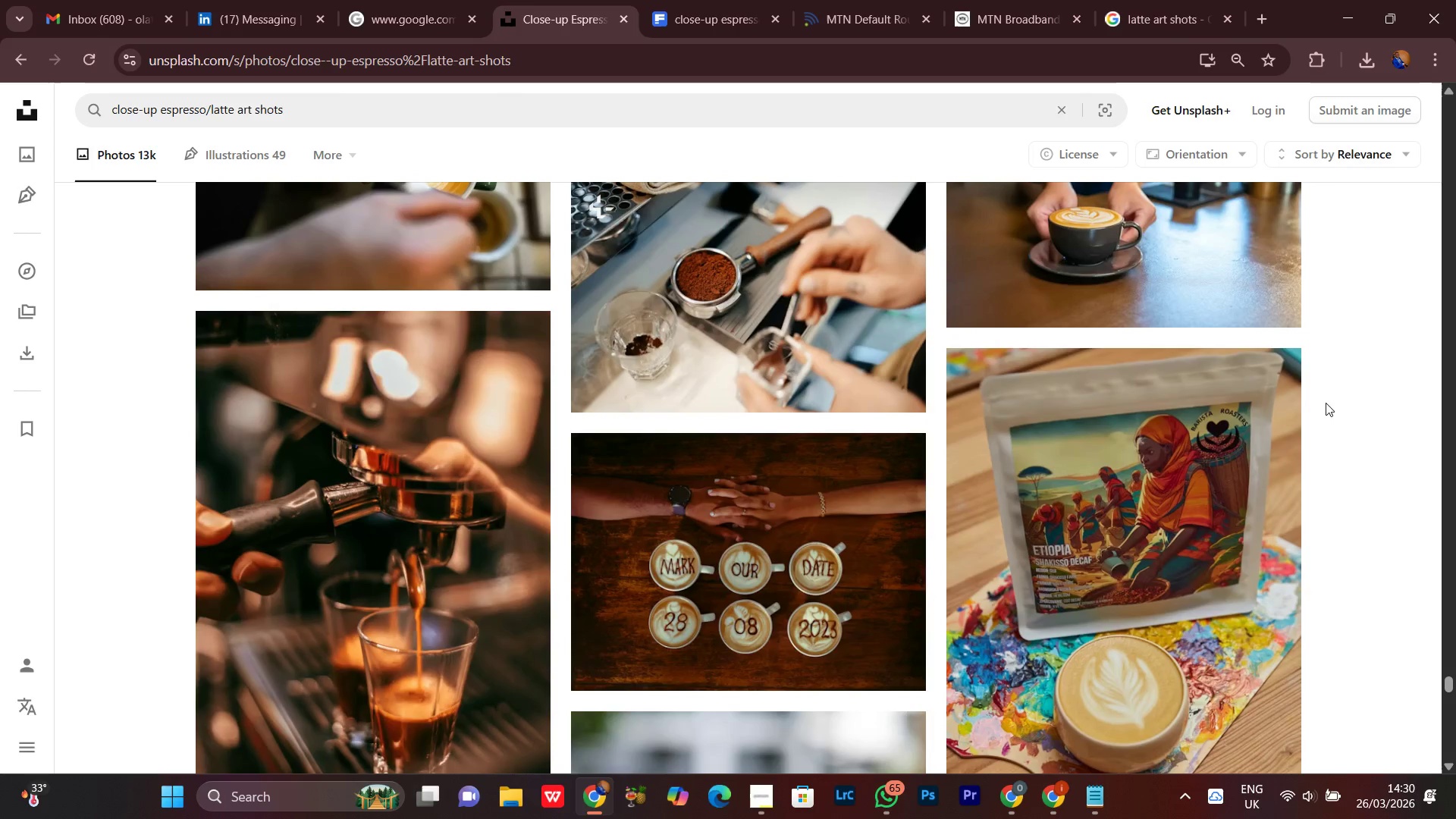 
scroll: coordinate [1322, 400], scroll_direction: down, amount: 5.0
 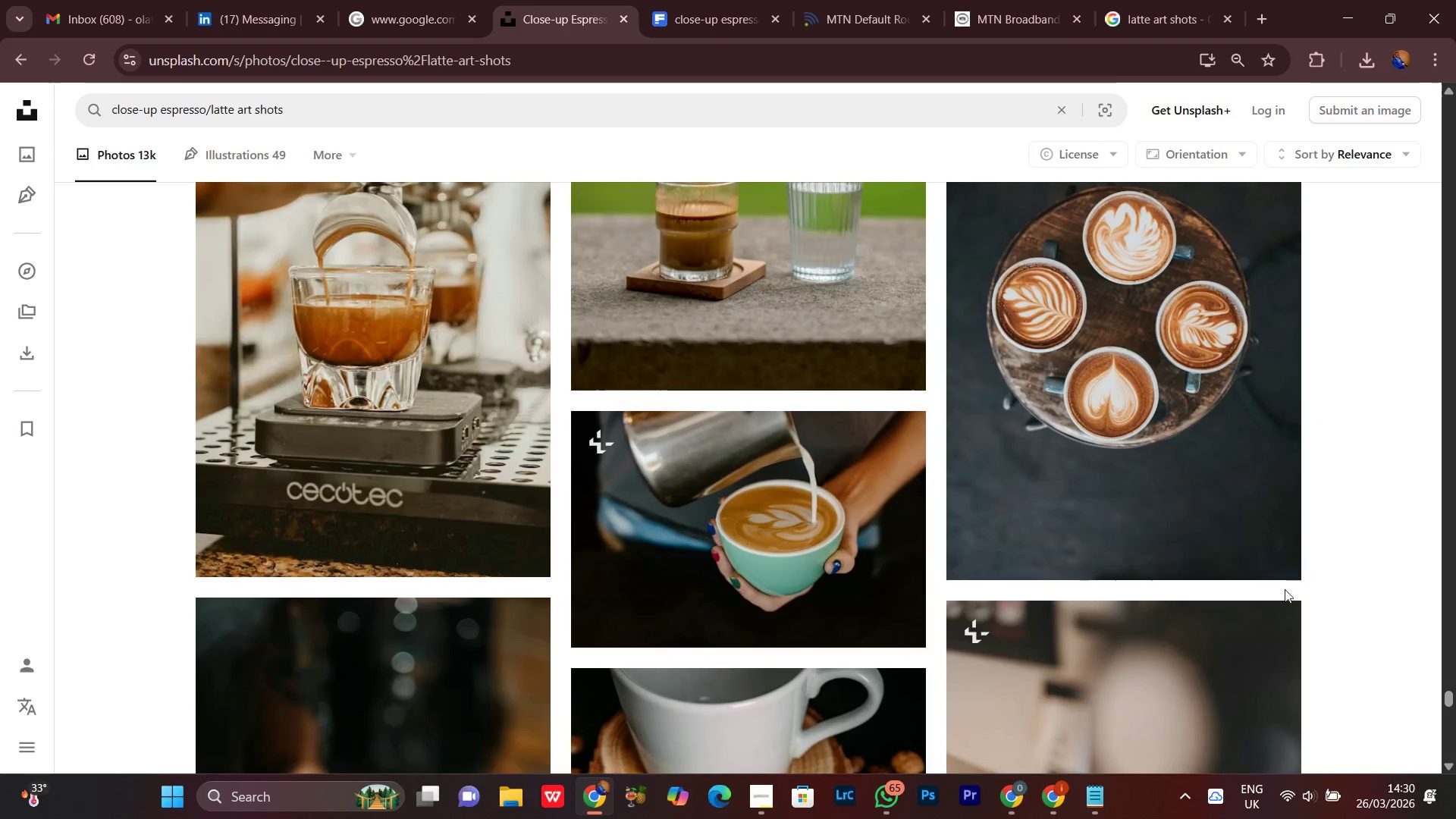 
left_click([1260, 557])
 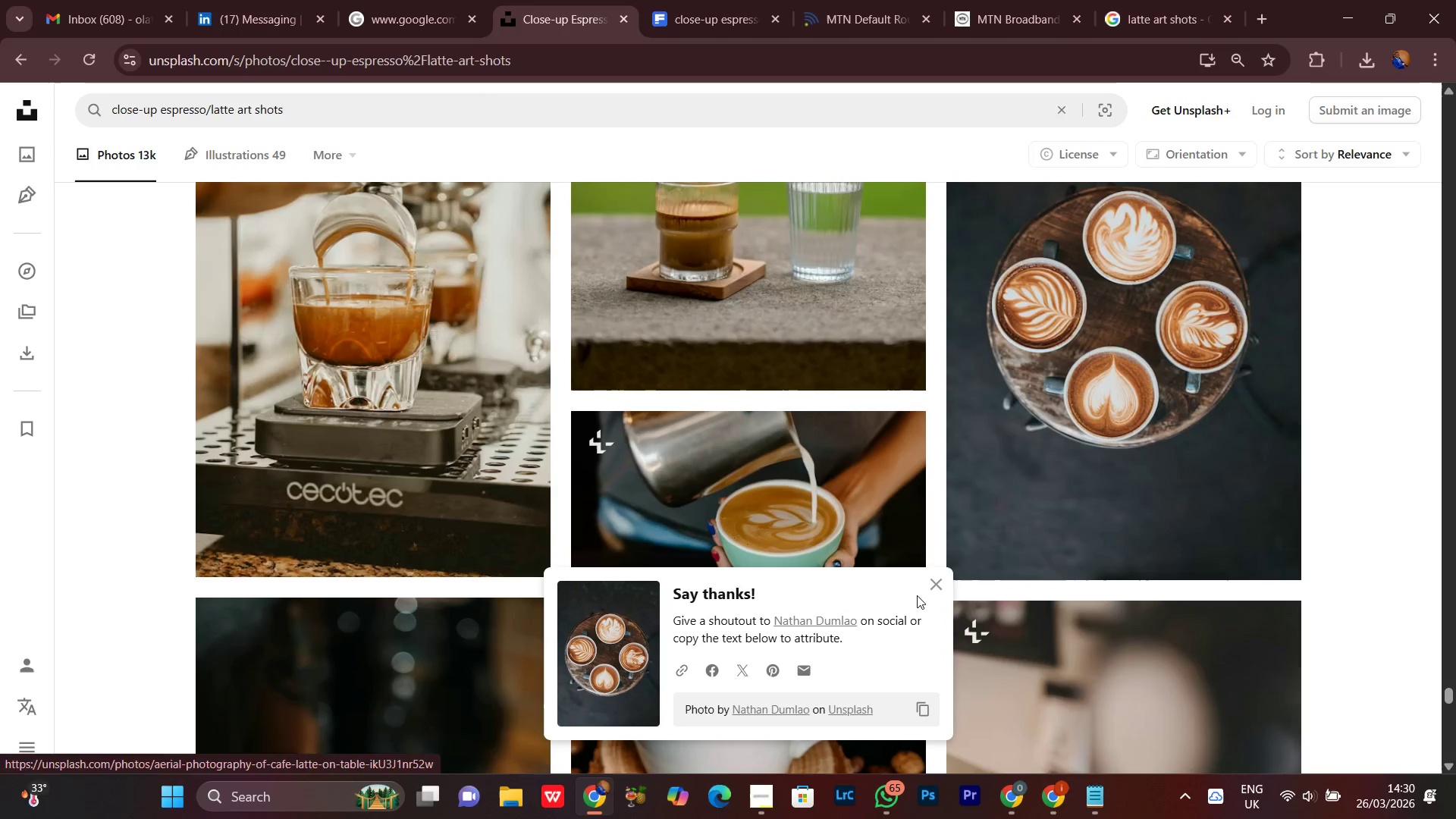 
left_click([935, 591])
 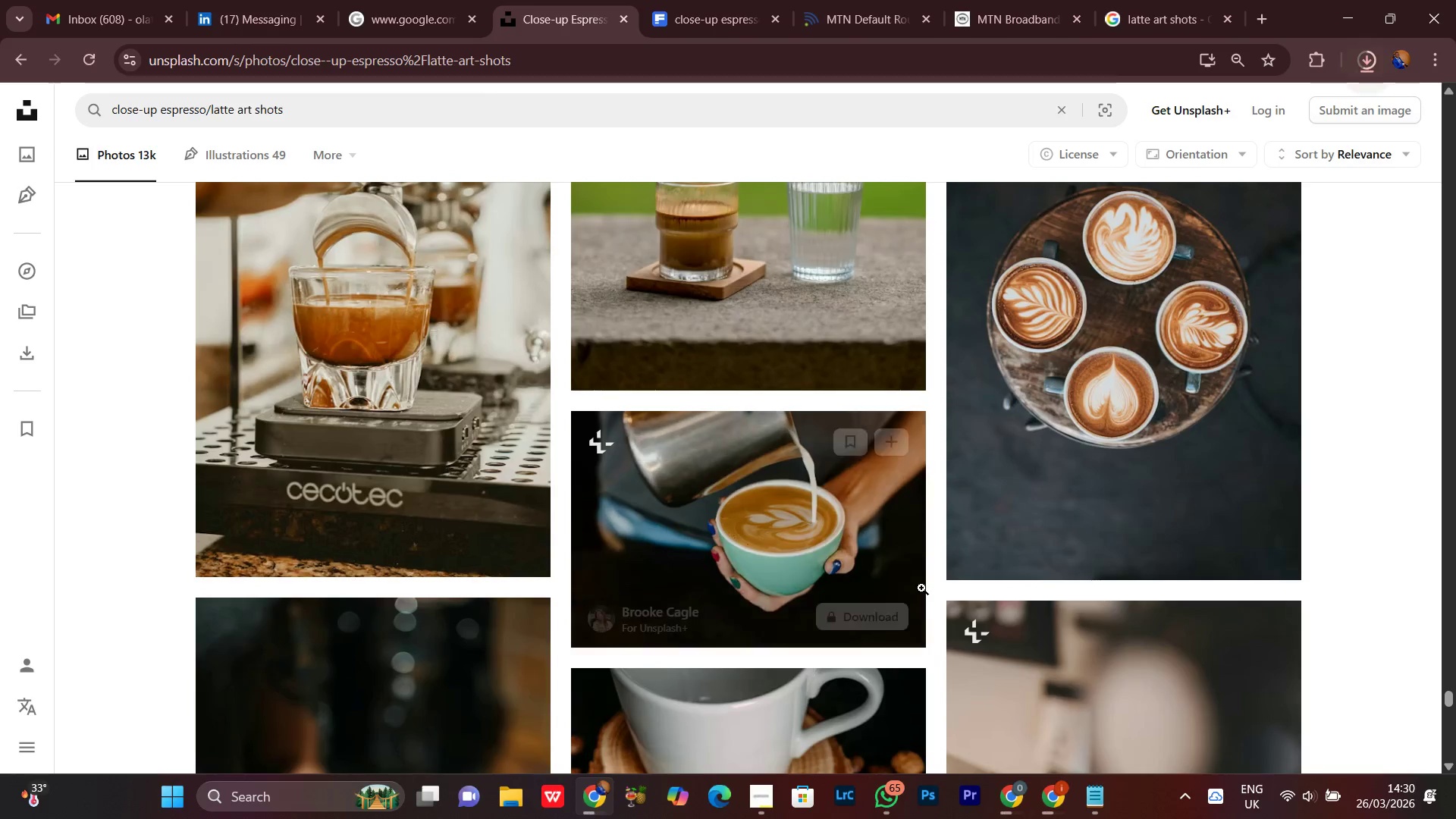 
scroll: coordinate [918, 585], scroll_direction: up, amount: 3.0
 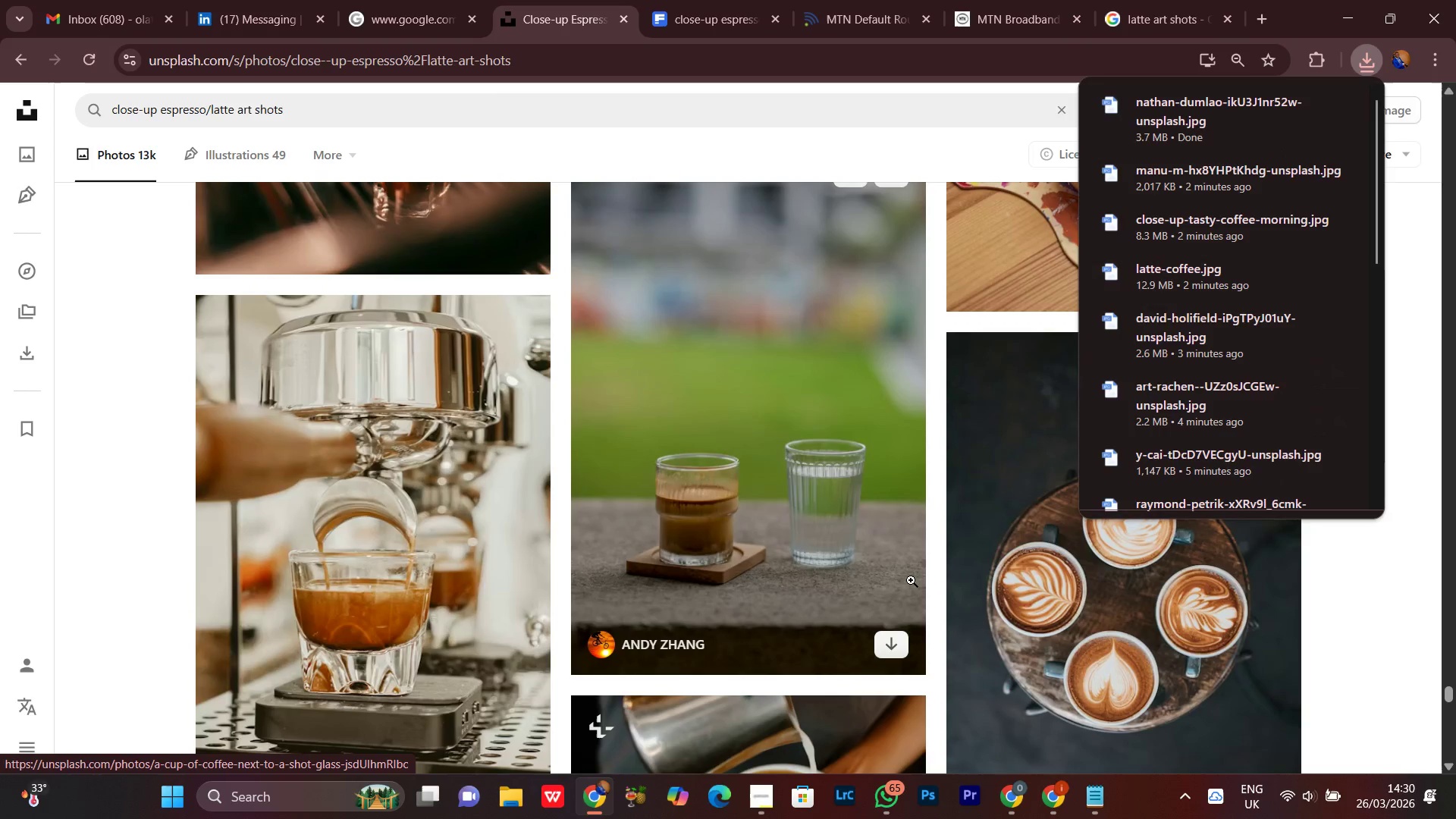 
scroll: coordinate [676, 418], scroll_direction: down, amount: 9.0
 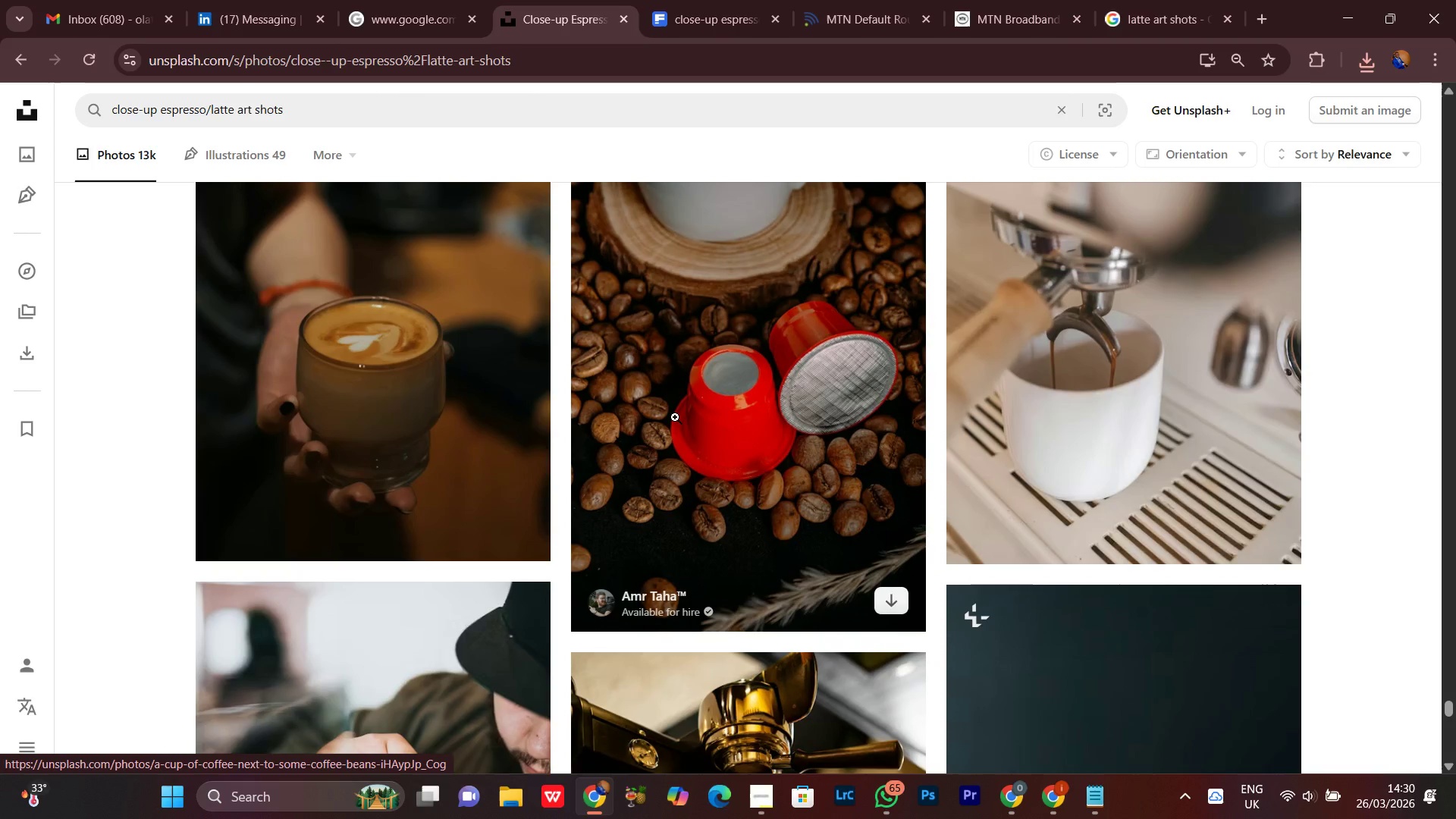 
wait(7.68)
 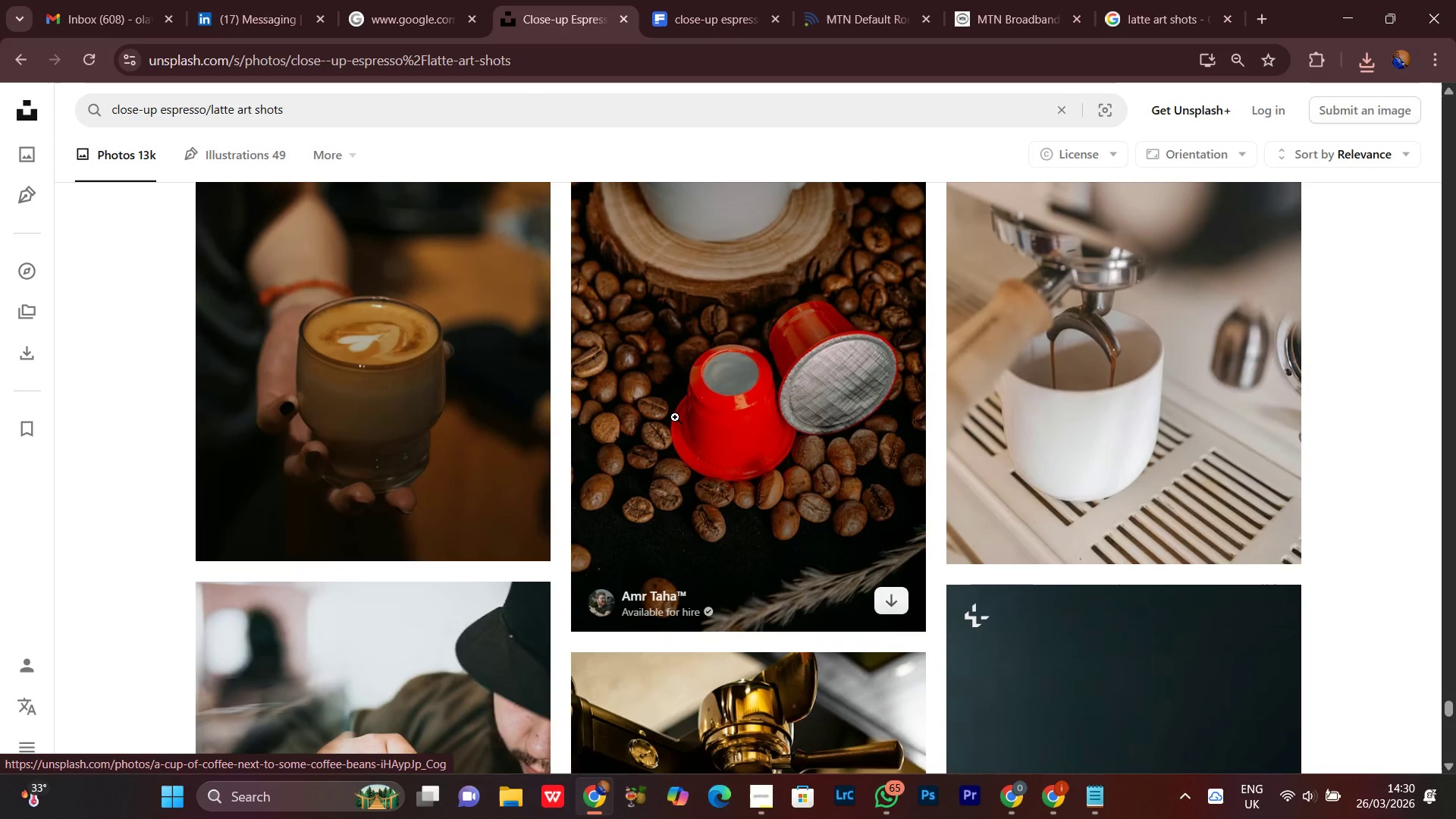 
scroll: coordinate [1039, 551], scroll_direction: down, amount: 2.0
 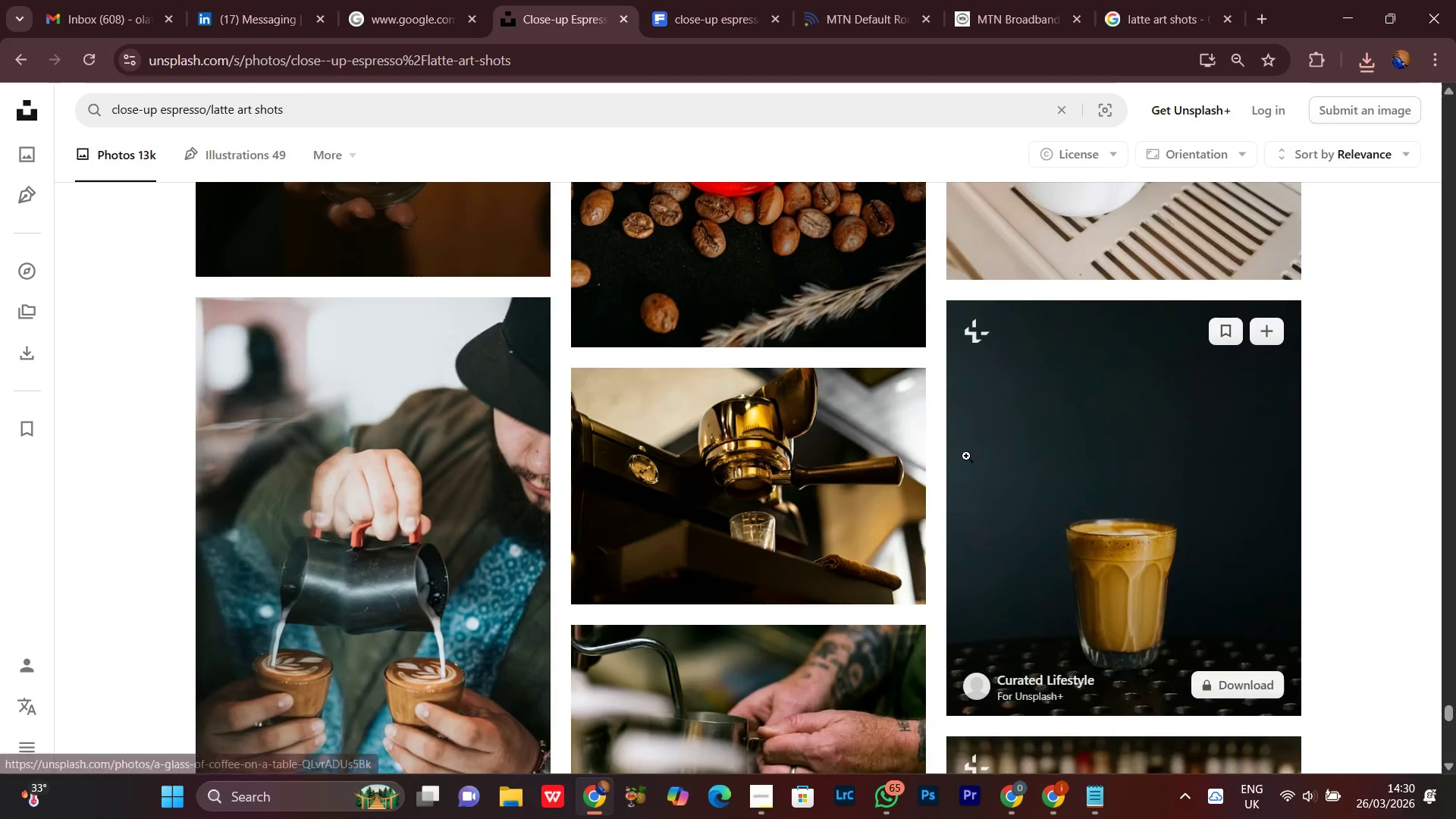 
mouse_move([918, 501])
 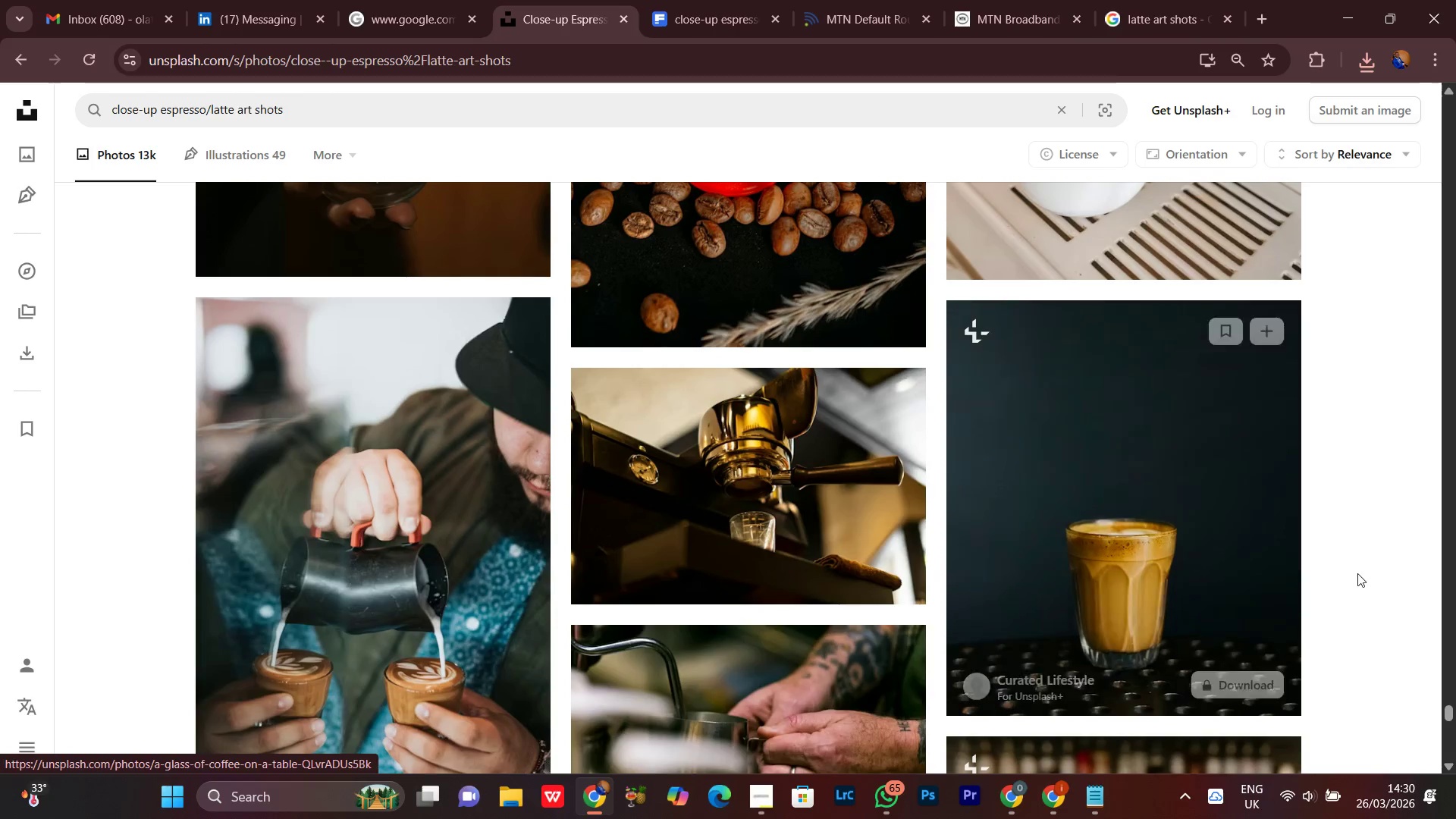 
scroll: coordinate [1345, 566], scroll_direction: down, amount: 6.0
 